 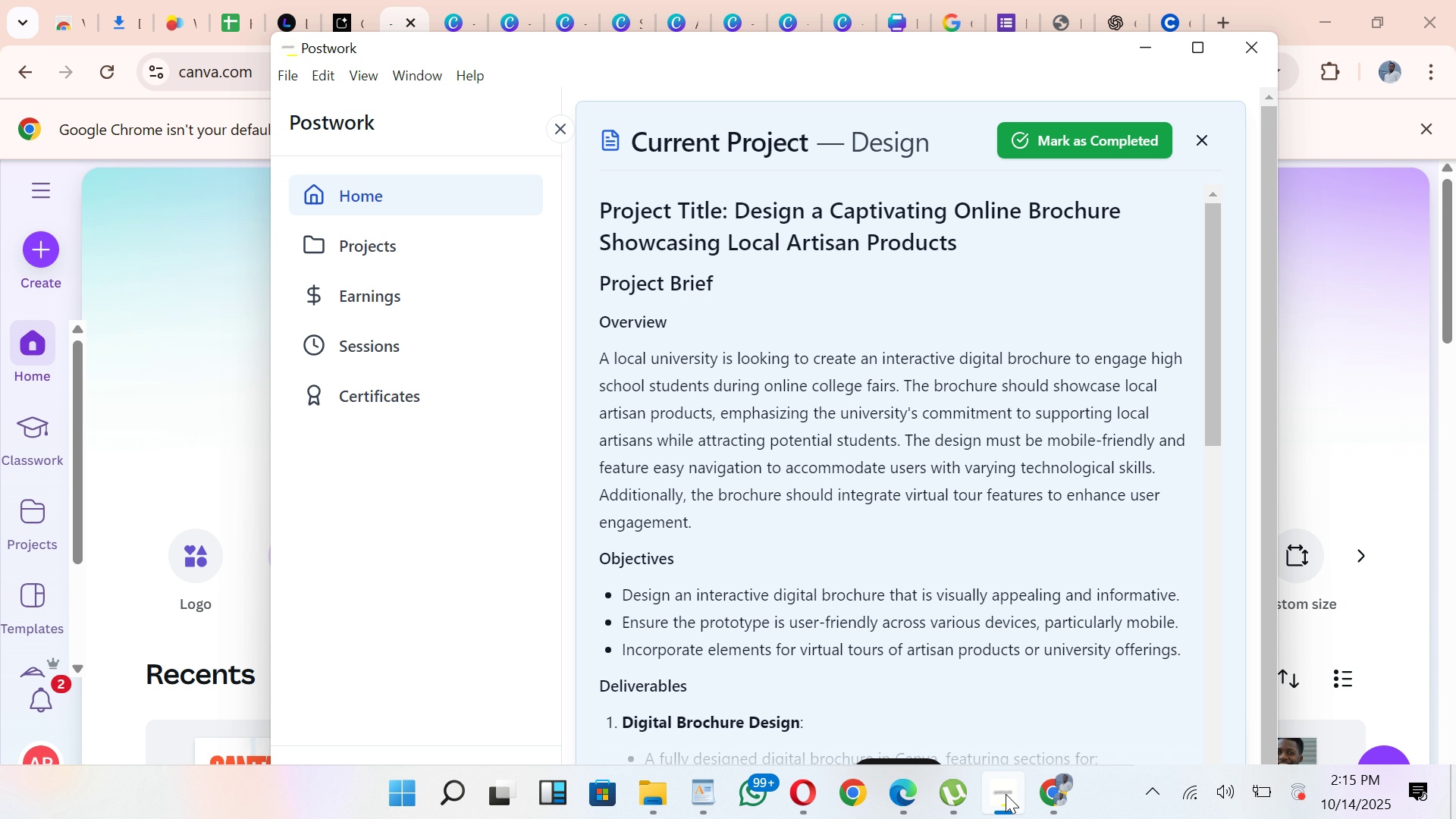 
left_click_drag(start_coordinate=[1208, 427], to_coordinate=[1238, 349])
 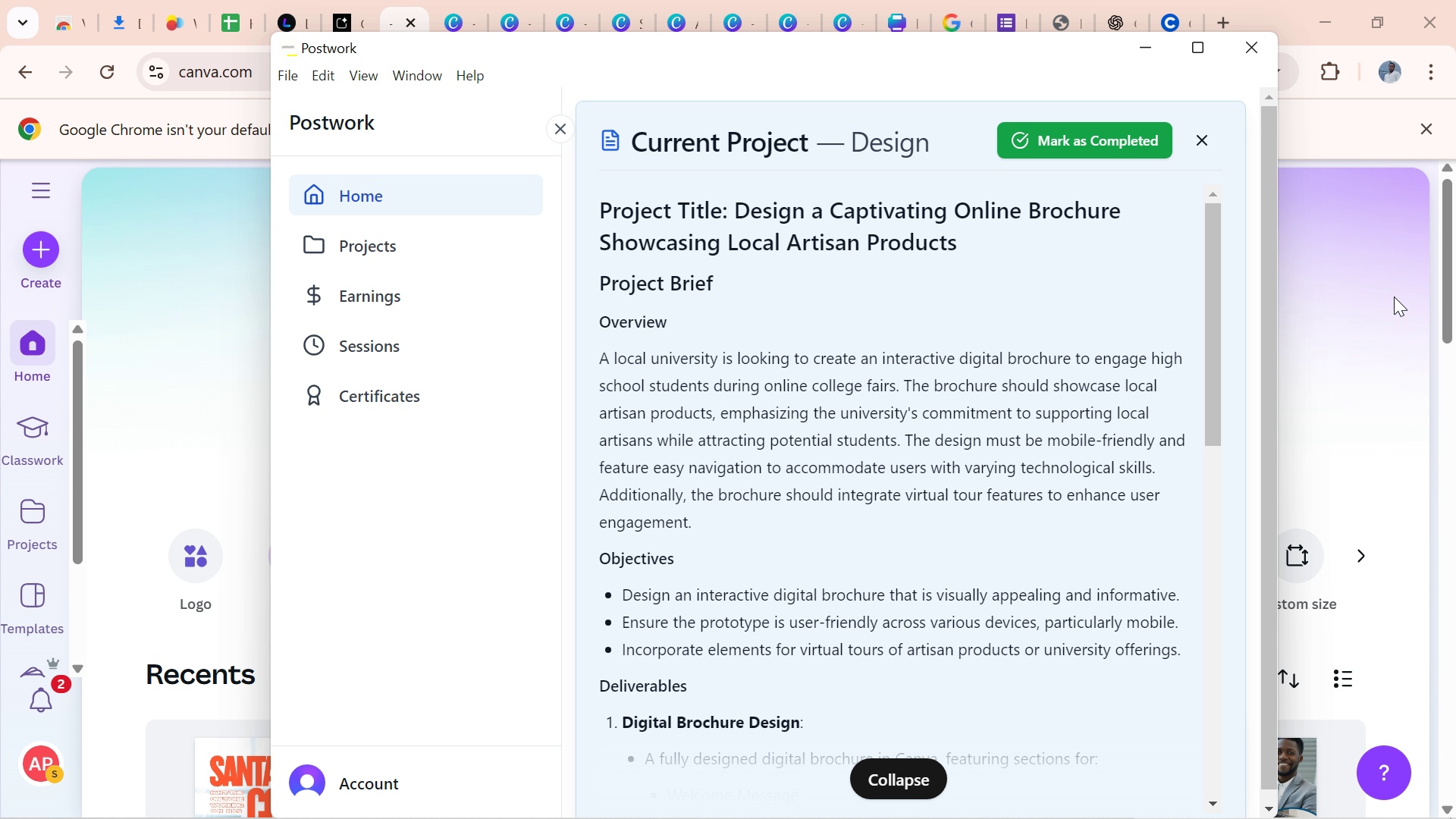 
wait(5.9)
 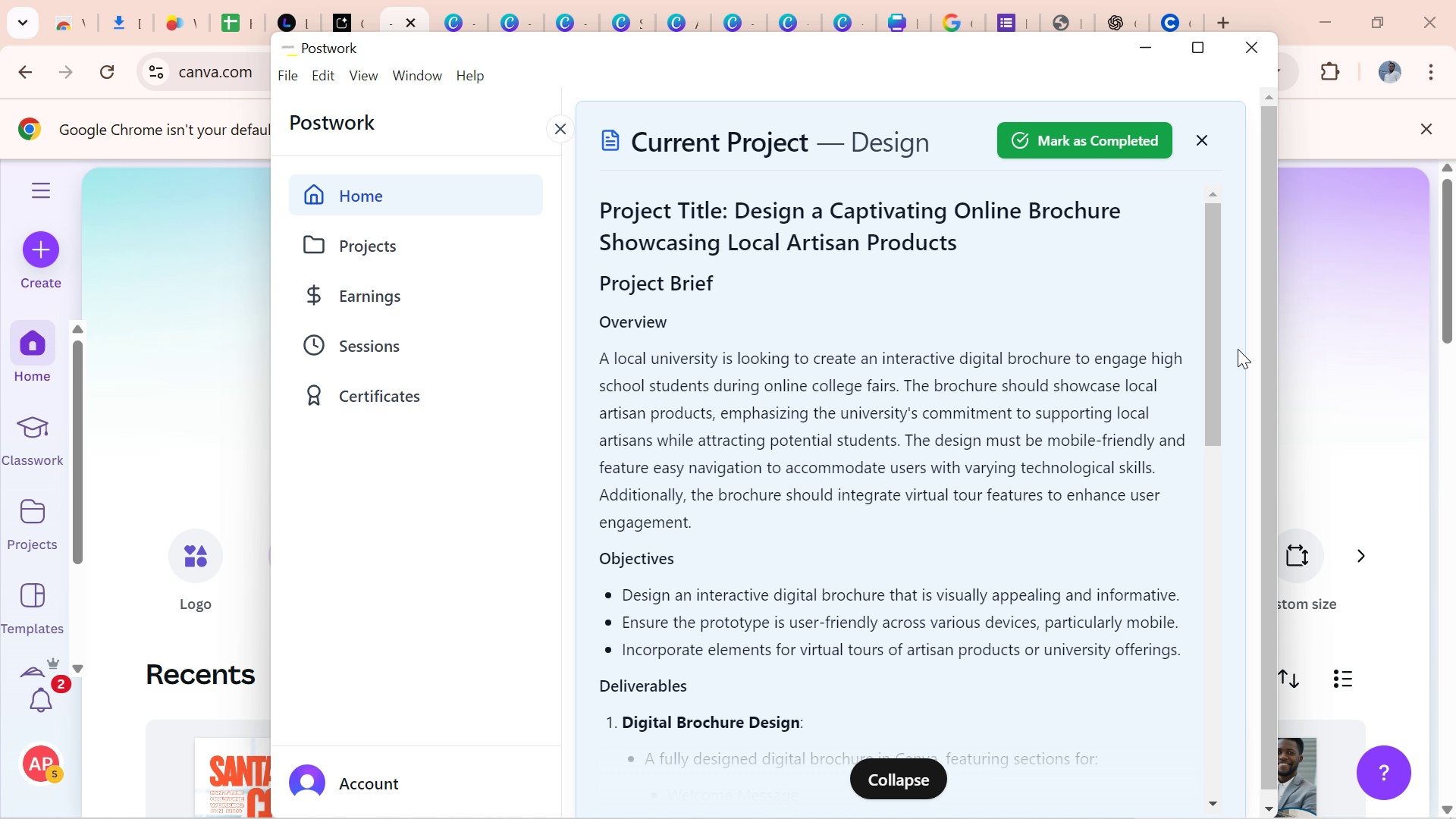 
left_click([1330, 339])
 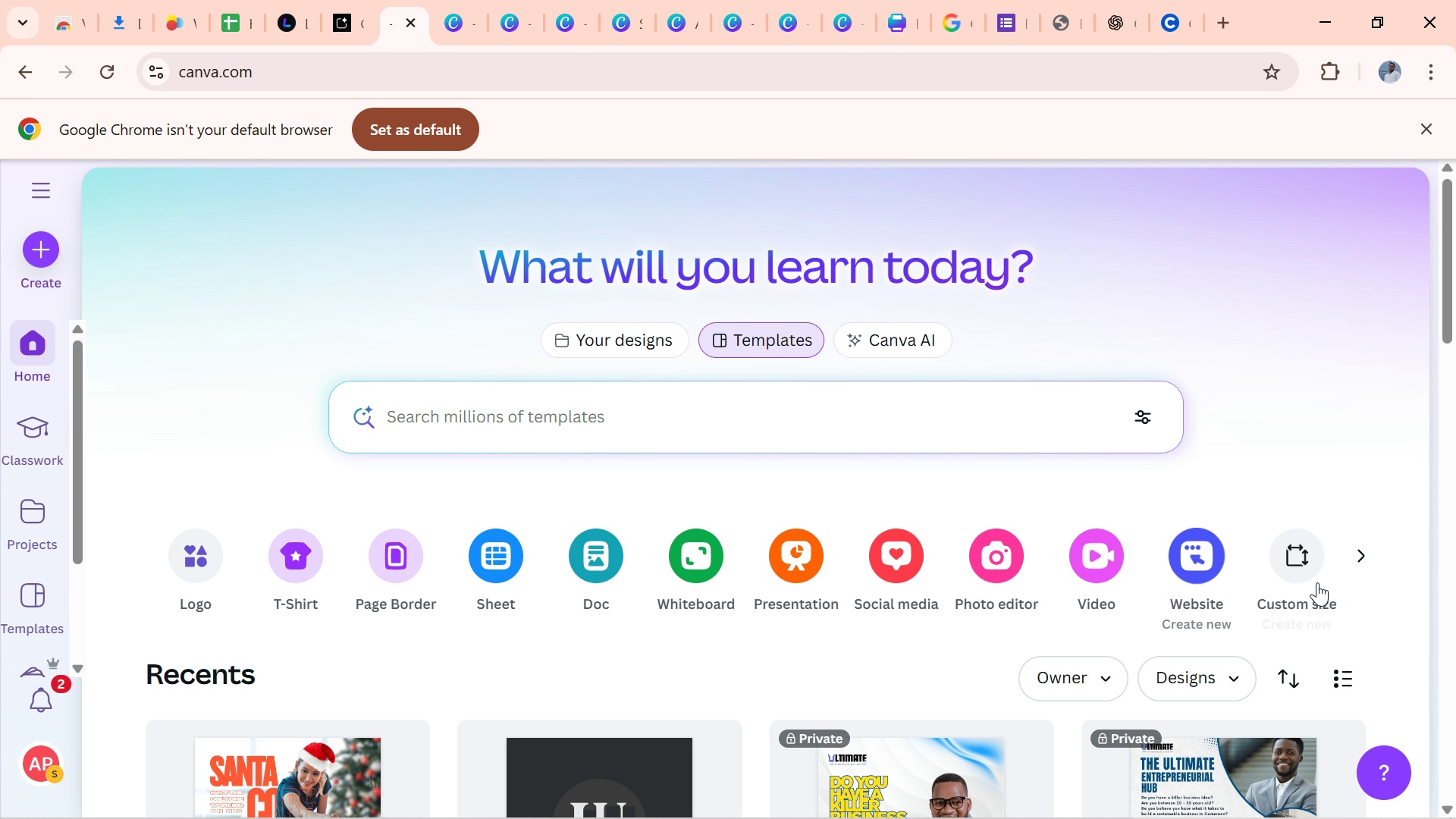 
wait(7.66)
 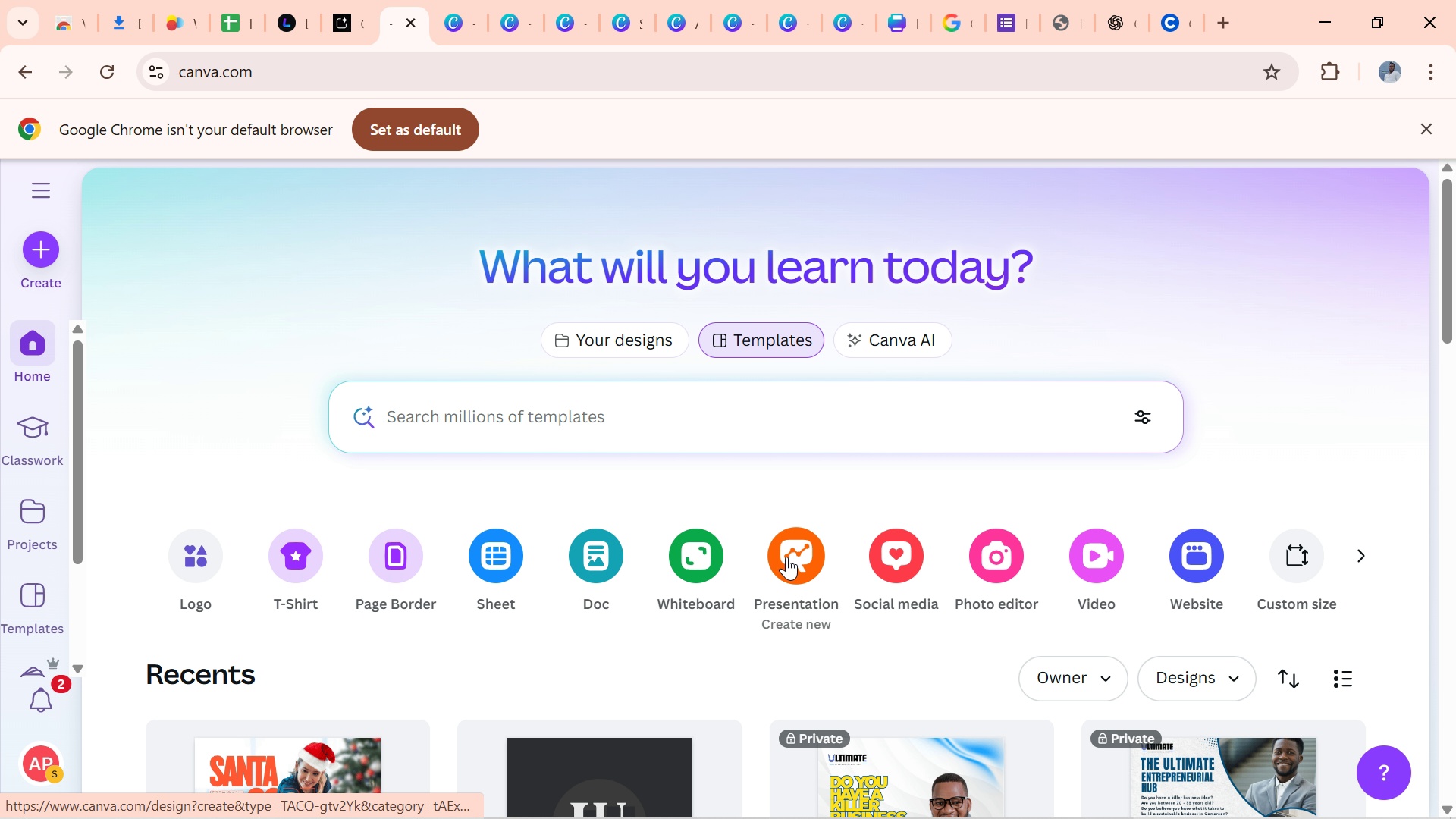 
left_click([634, 428])
 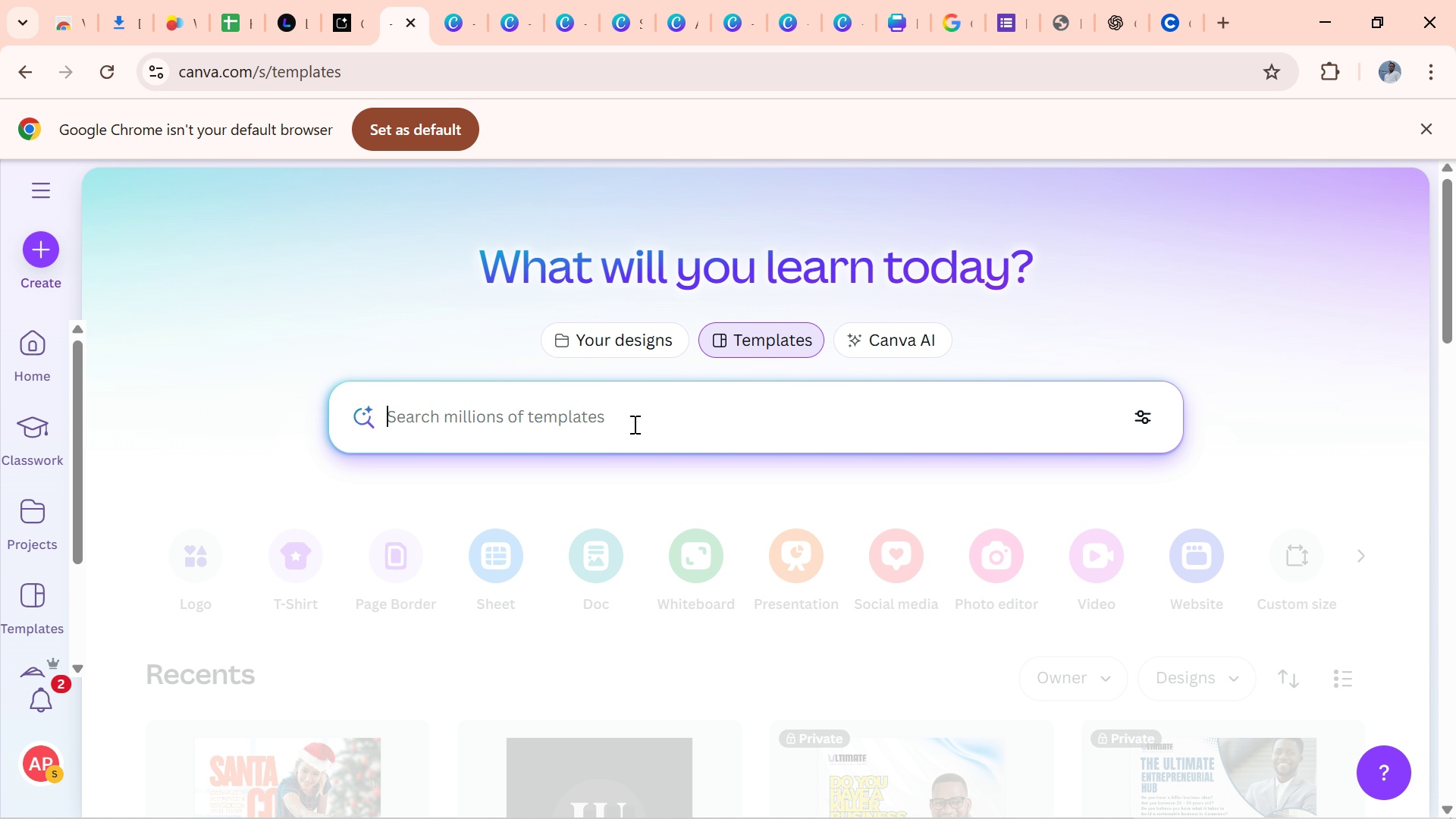 
type(brp)
key(Backspace)
 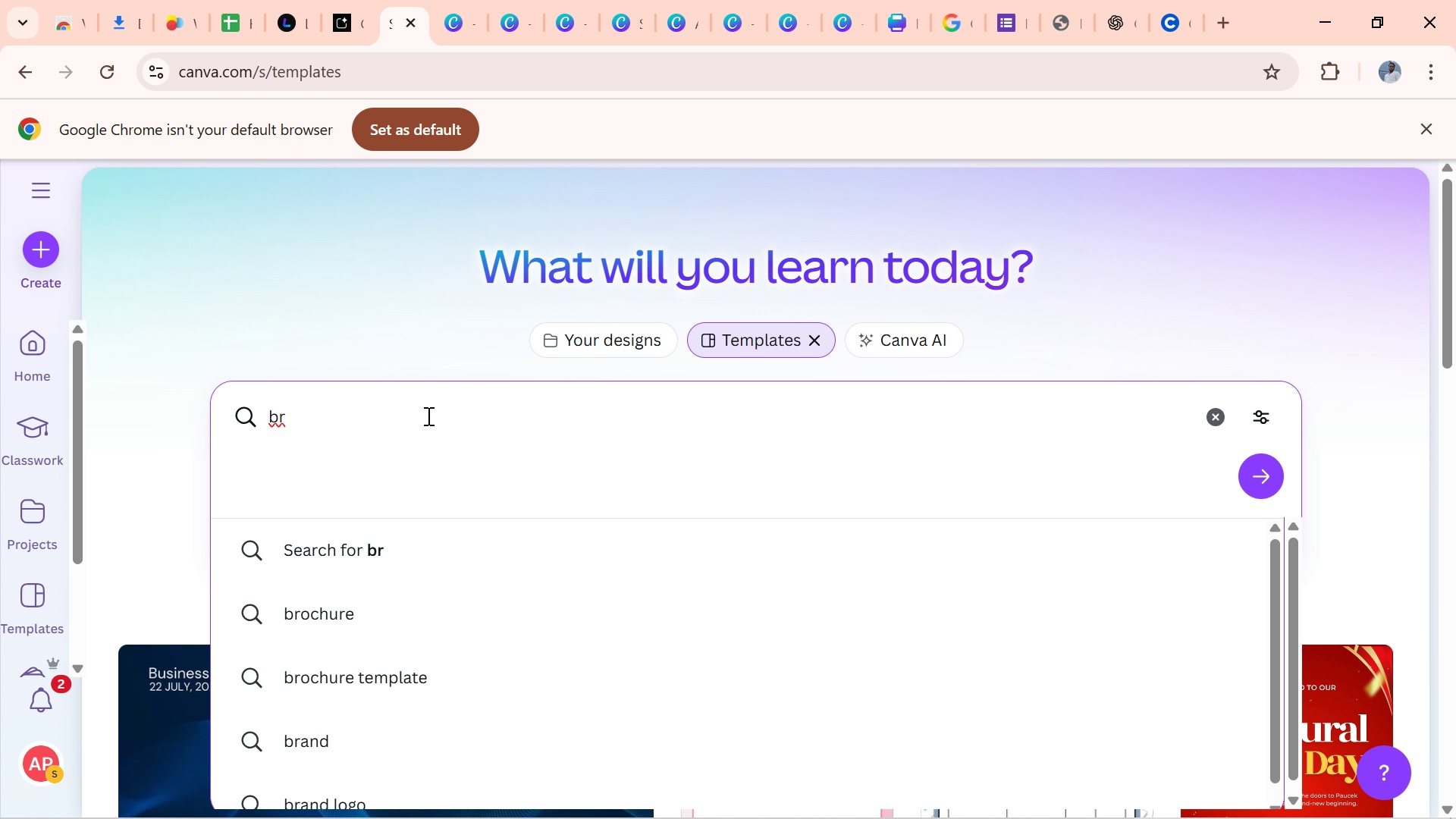 
left_click([416, 626])
 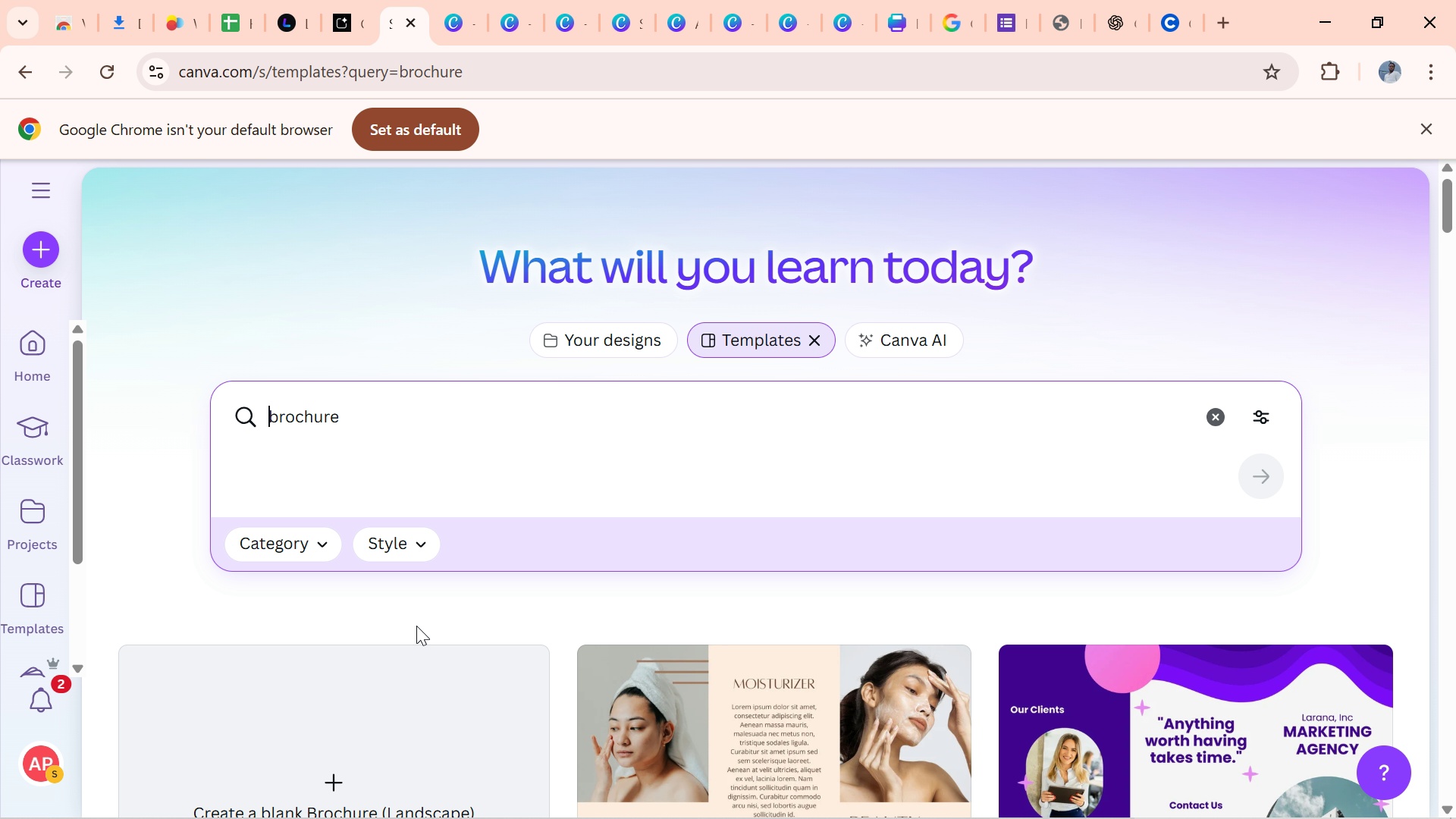 
wait(86.53)
 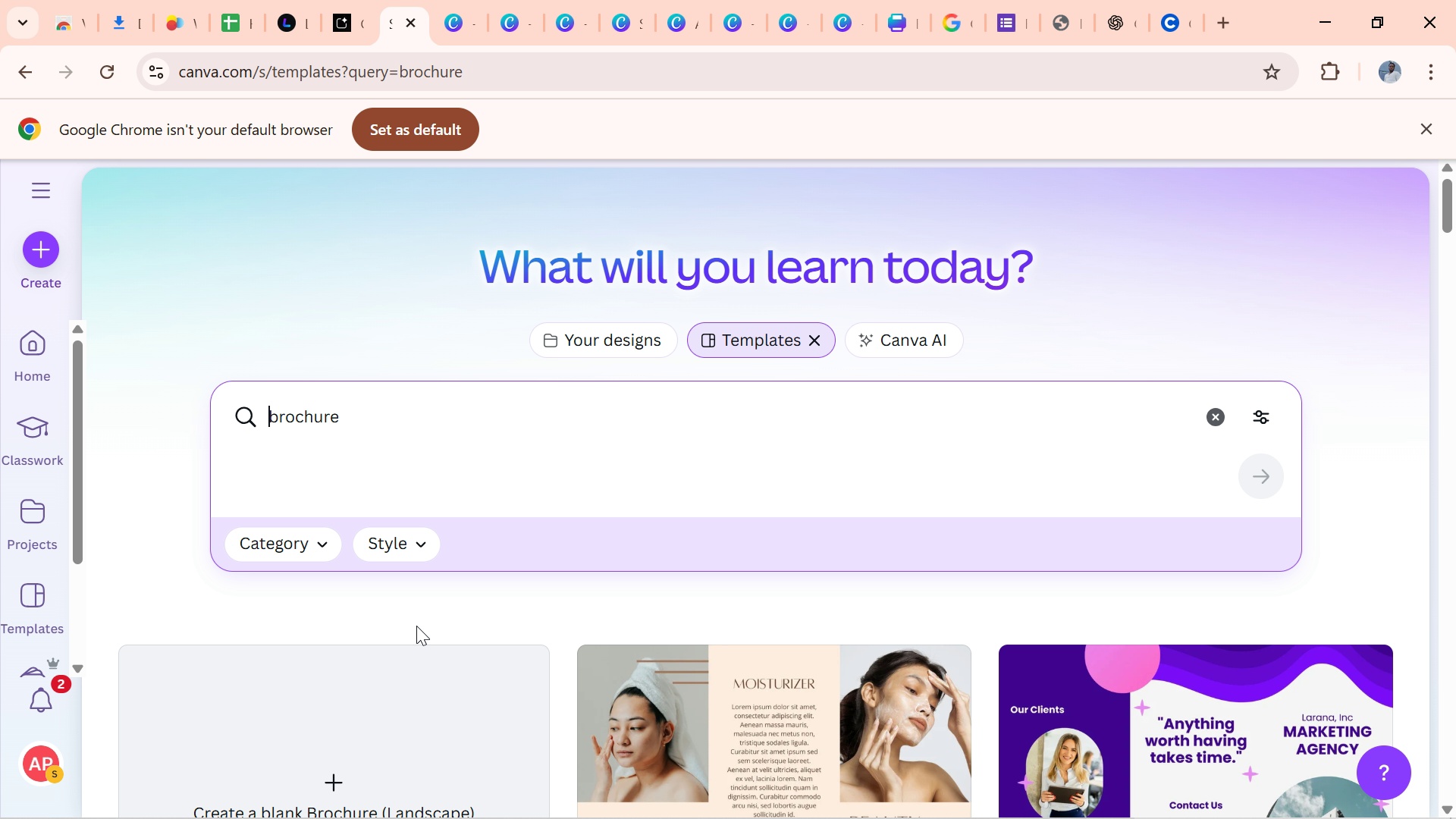 
left_click_drag(start_coordinate=[1440, 218], to_coordinate=[1432, 266])
 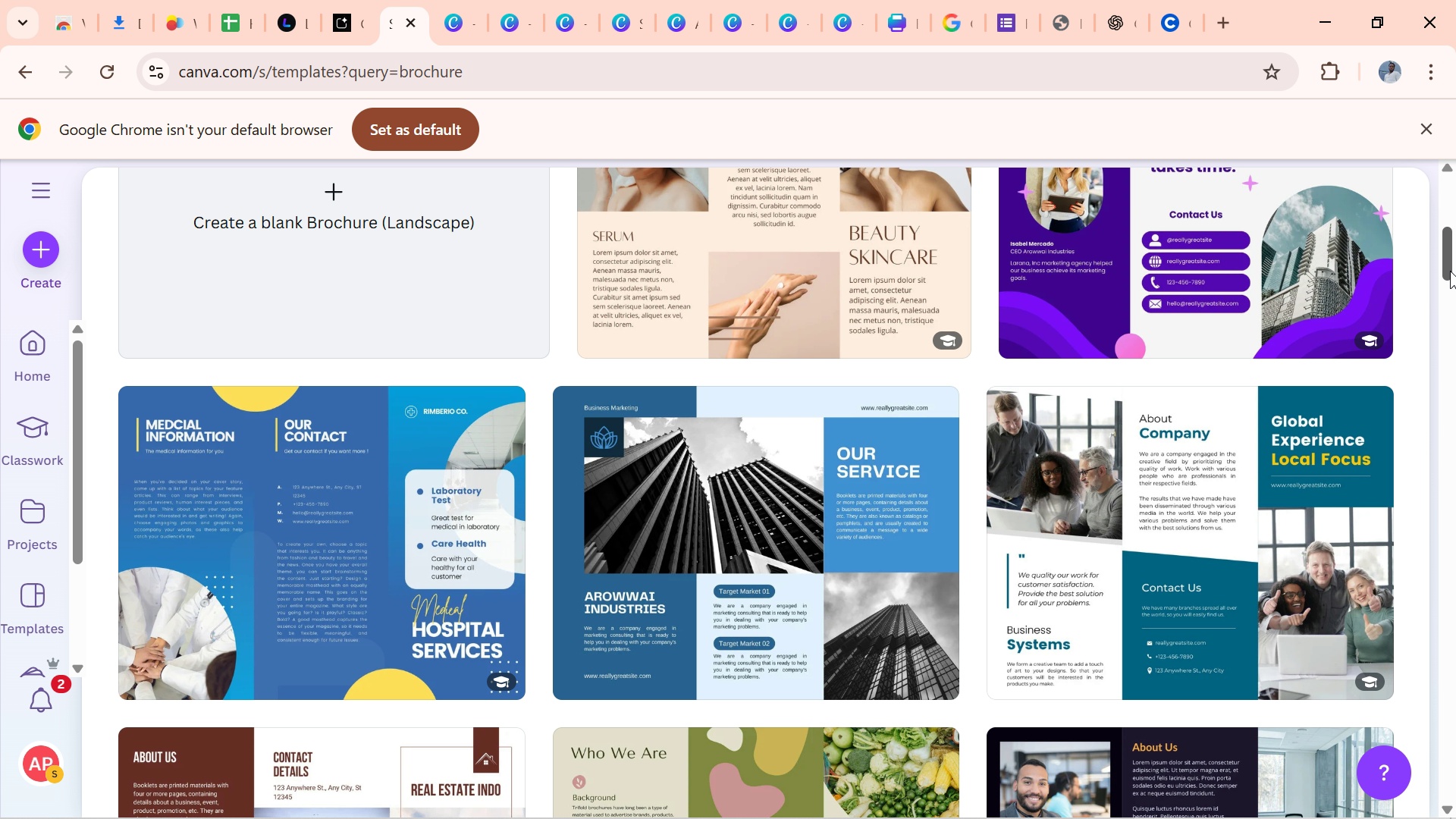 
left_click_drag(start_coordinate=[1447, 265], to_coordinate=[1445, 247])
 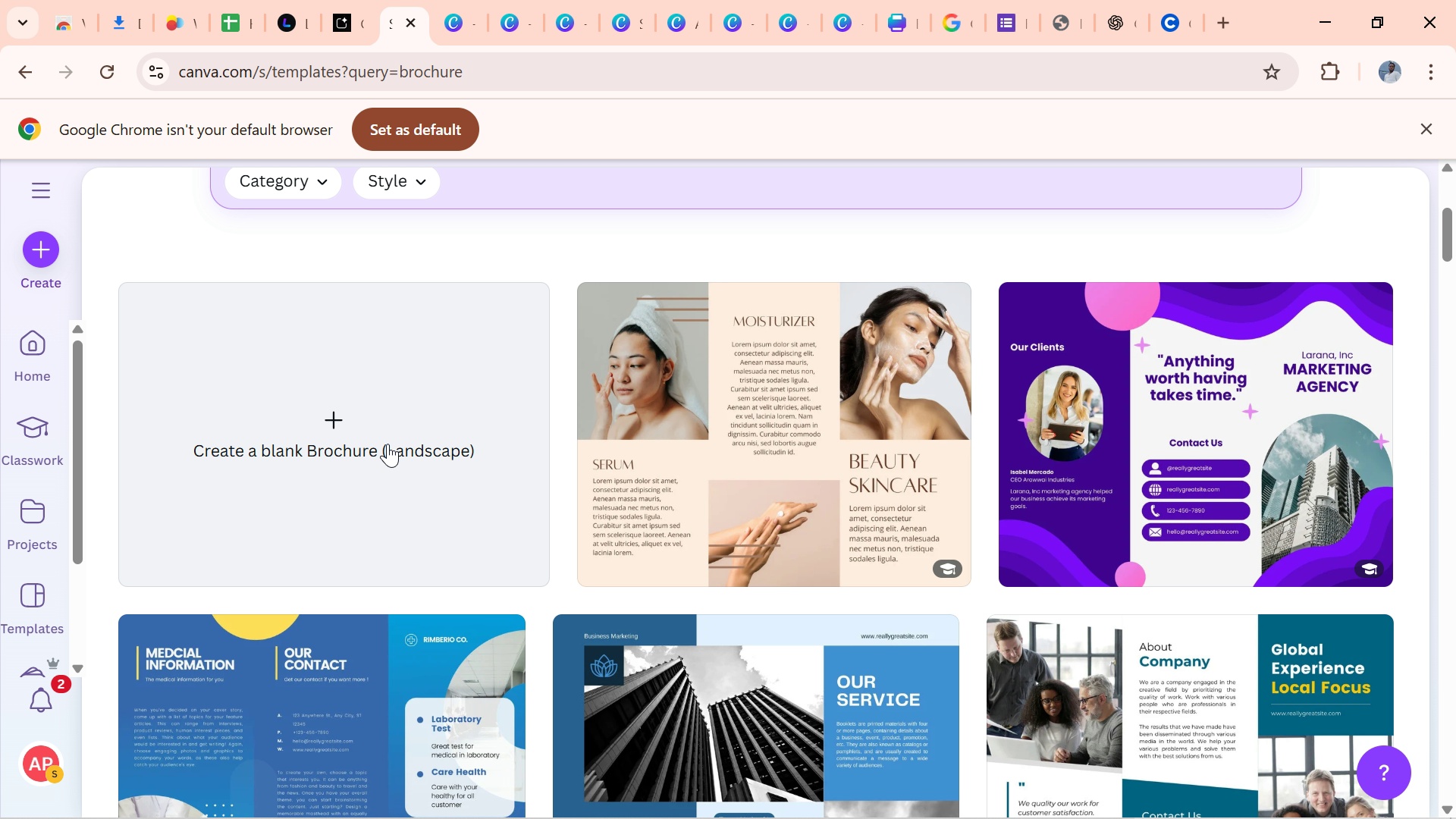 
left_click([388, 444])
 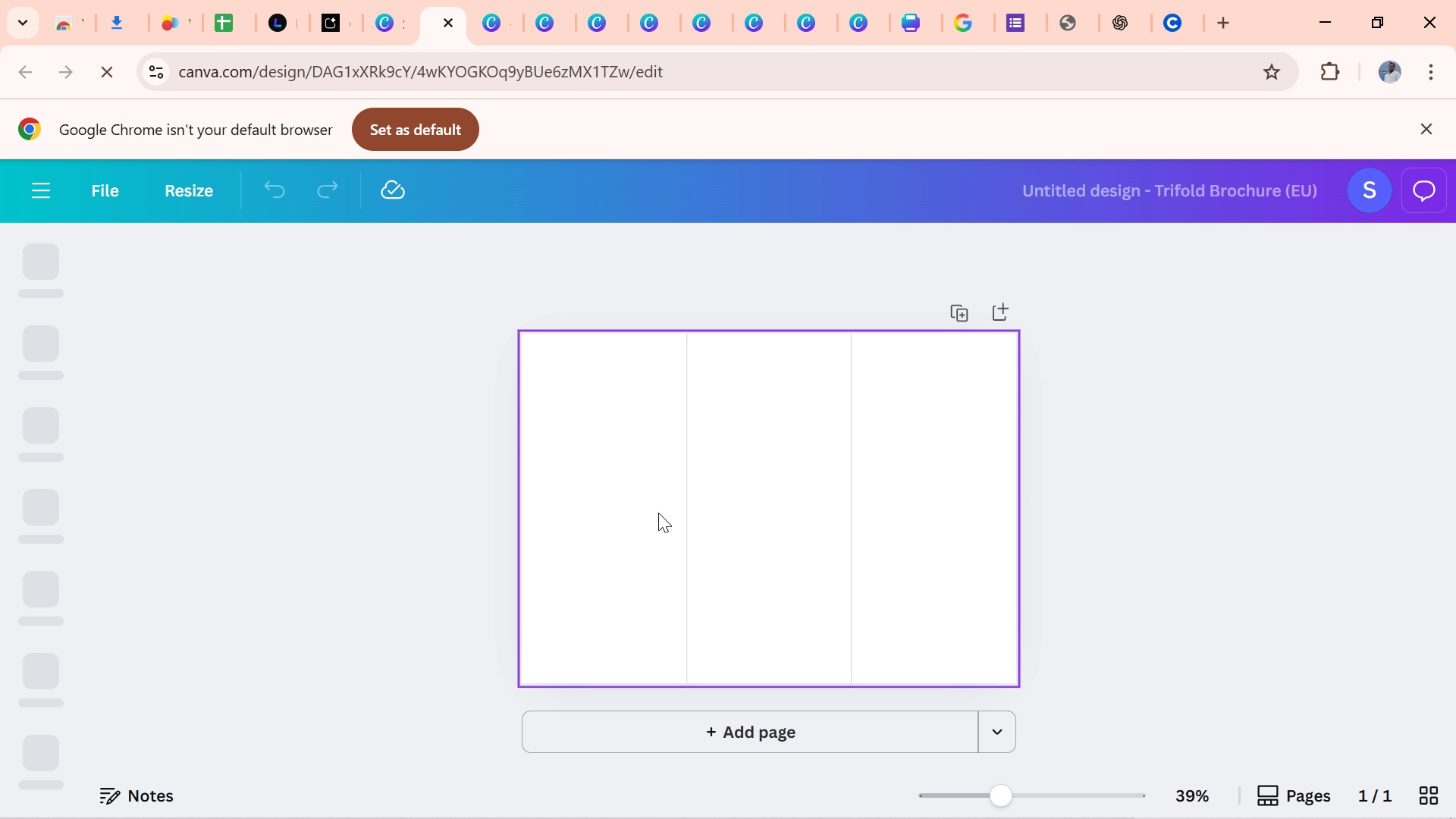 
wait(11.16)
 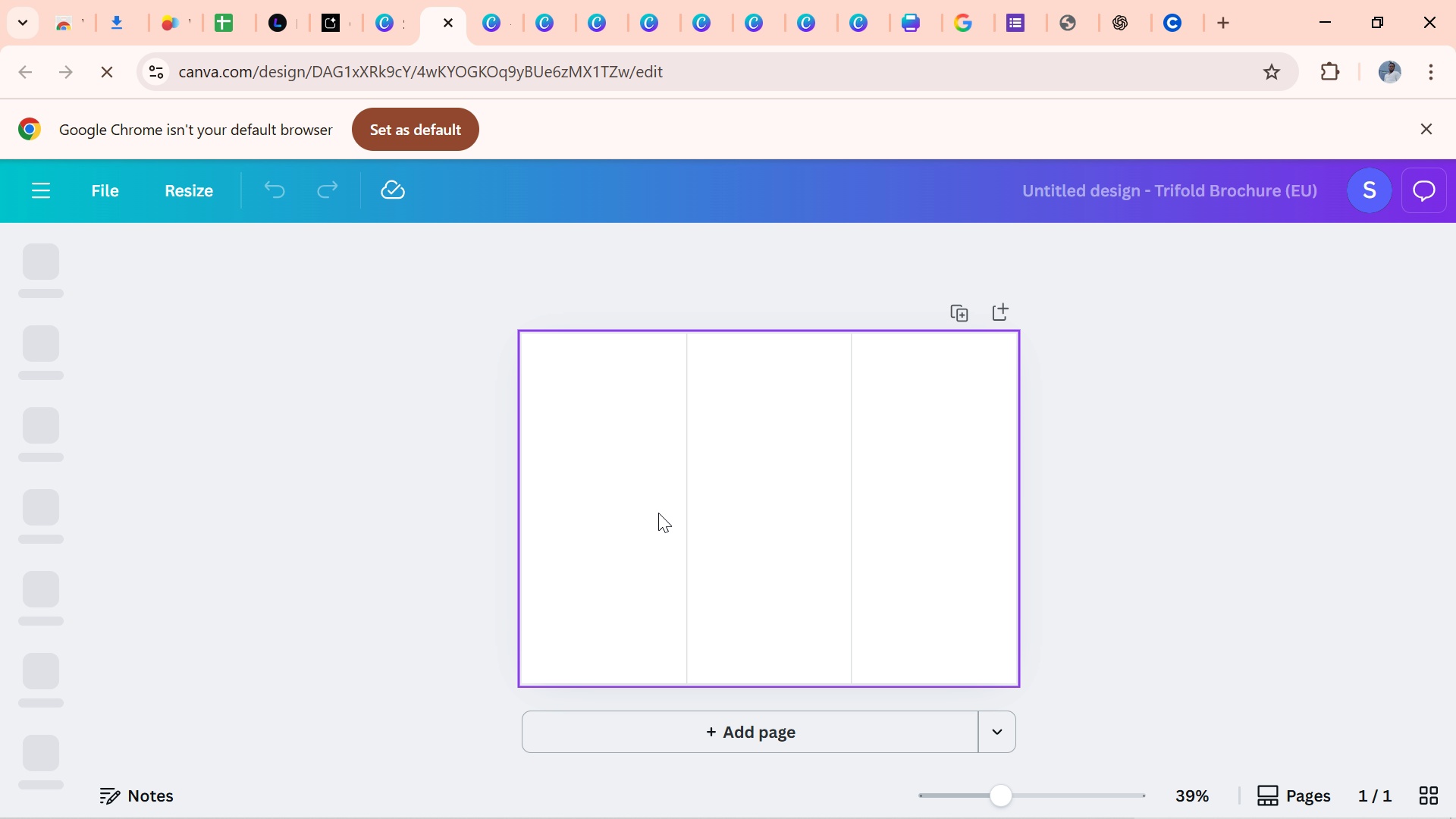 
left_click([1095, 595])
 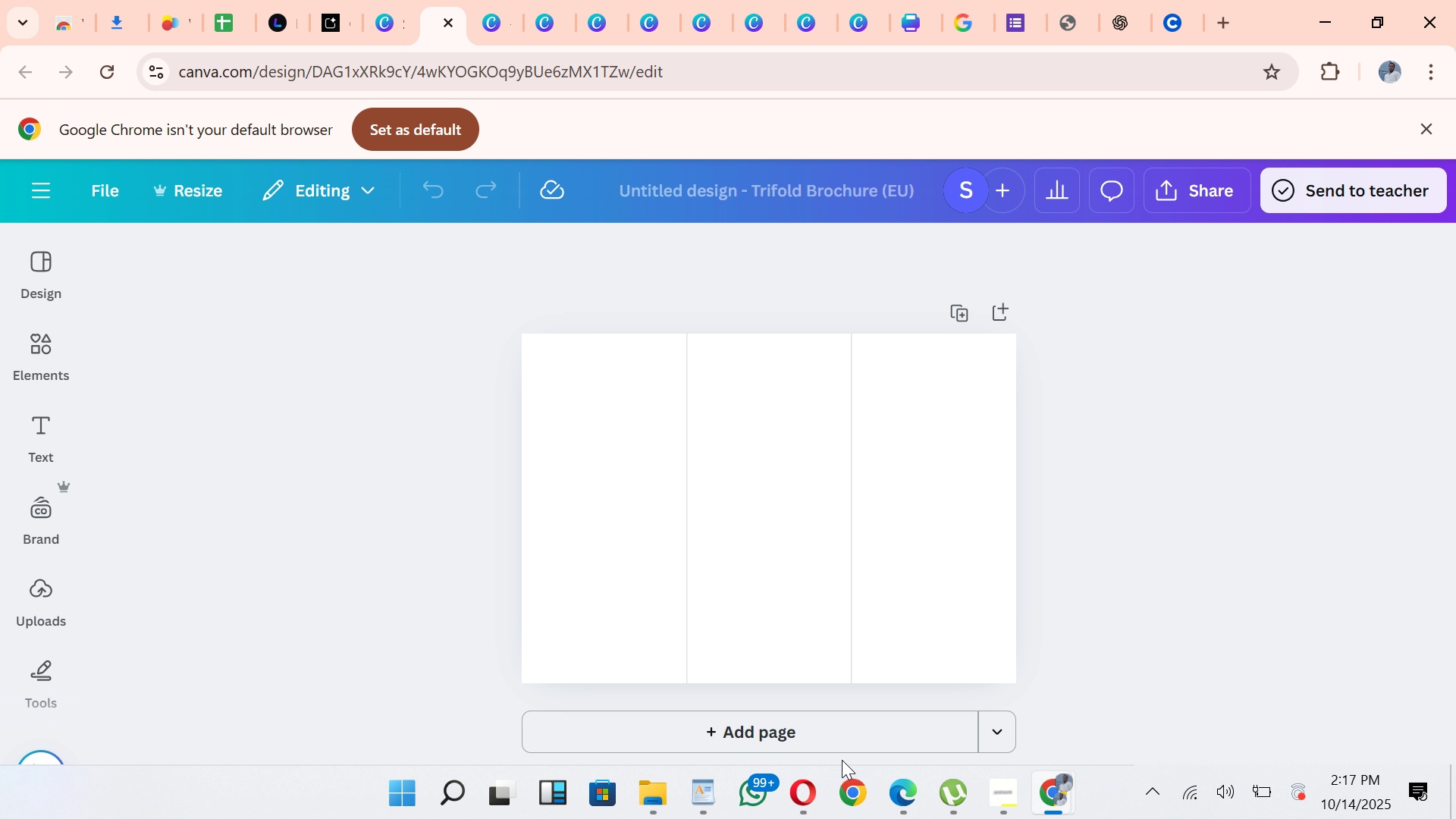 
left_click([849, 736])
 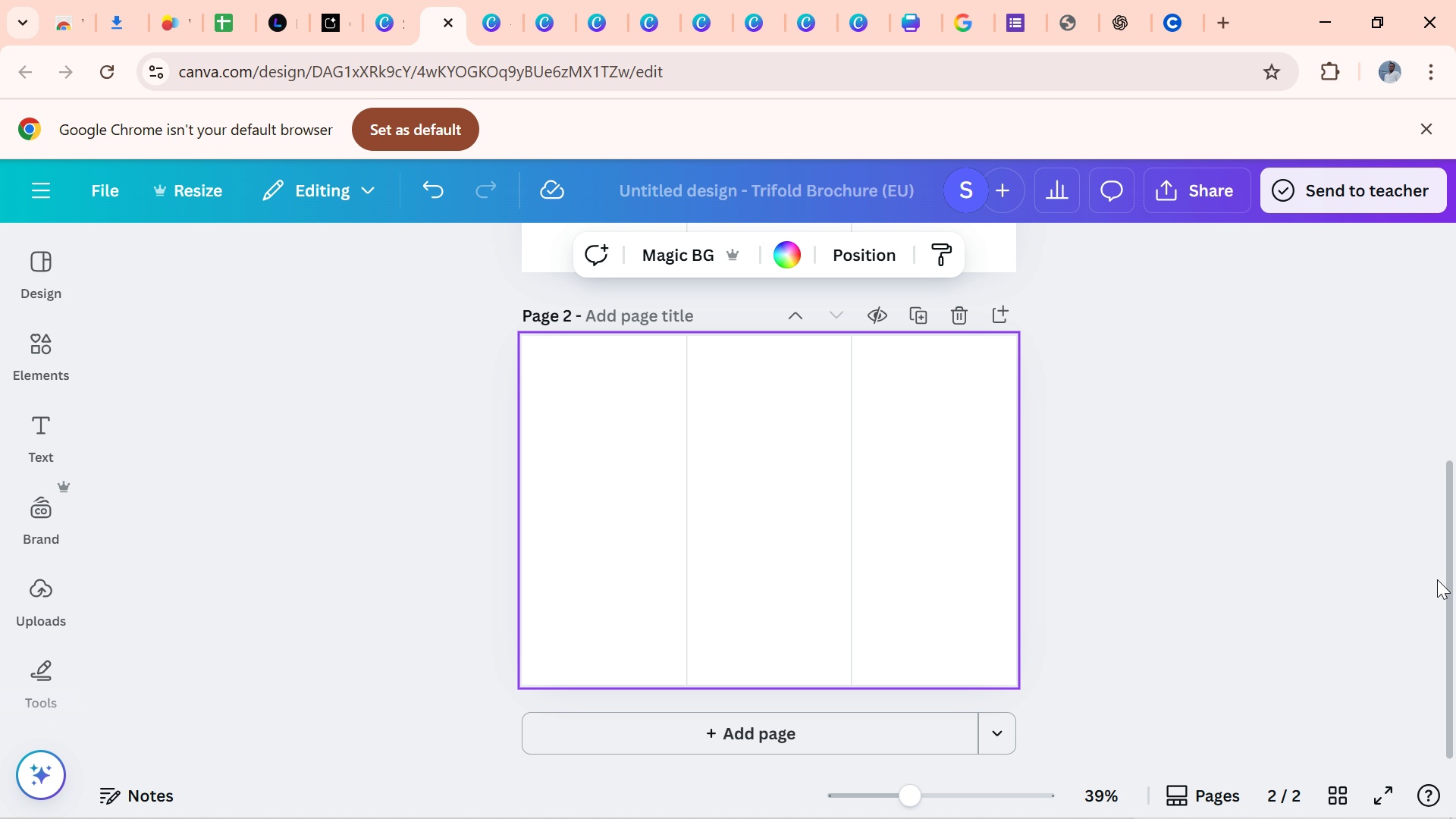 
left_click_drag(start_coordinate=[1445, 576], to_coordinate=[1450, 286])
 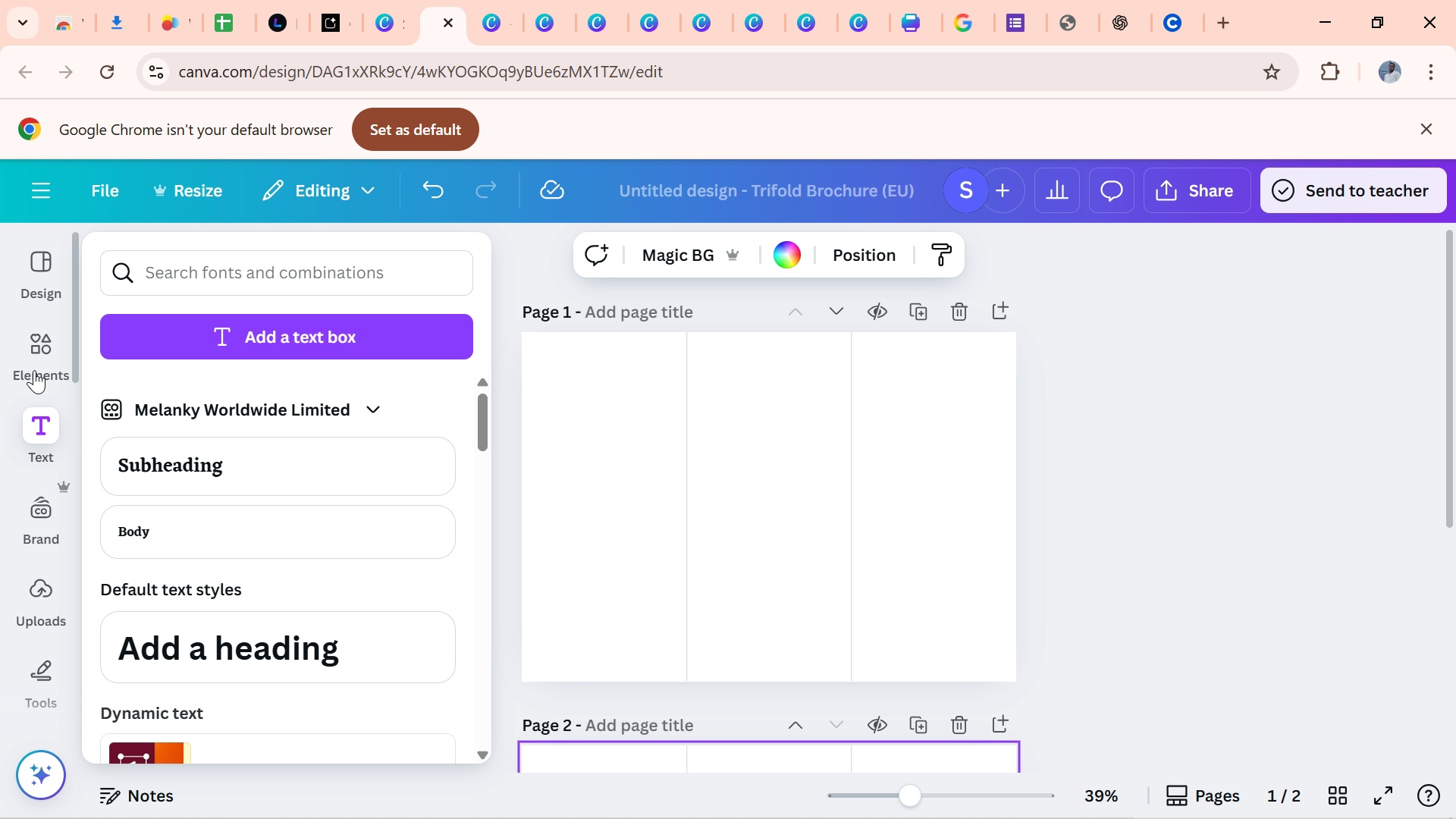 
left_click([35, 370])
 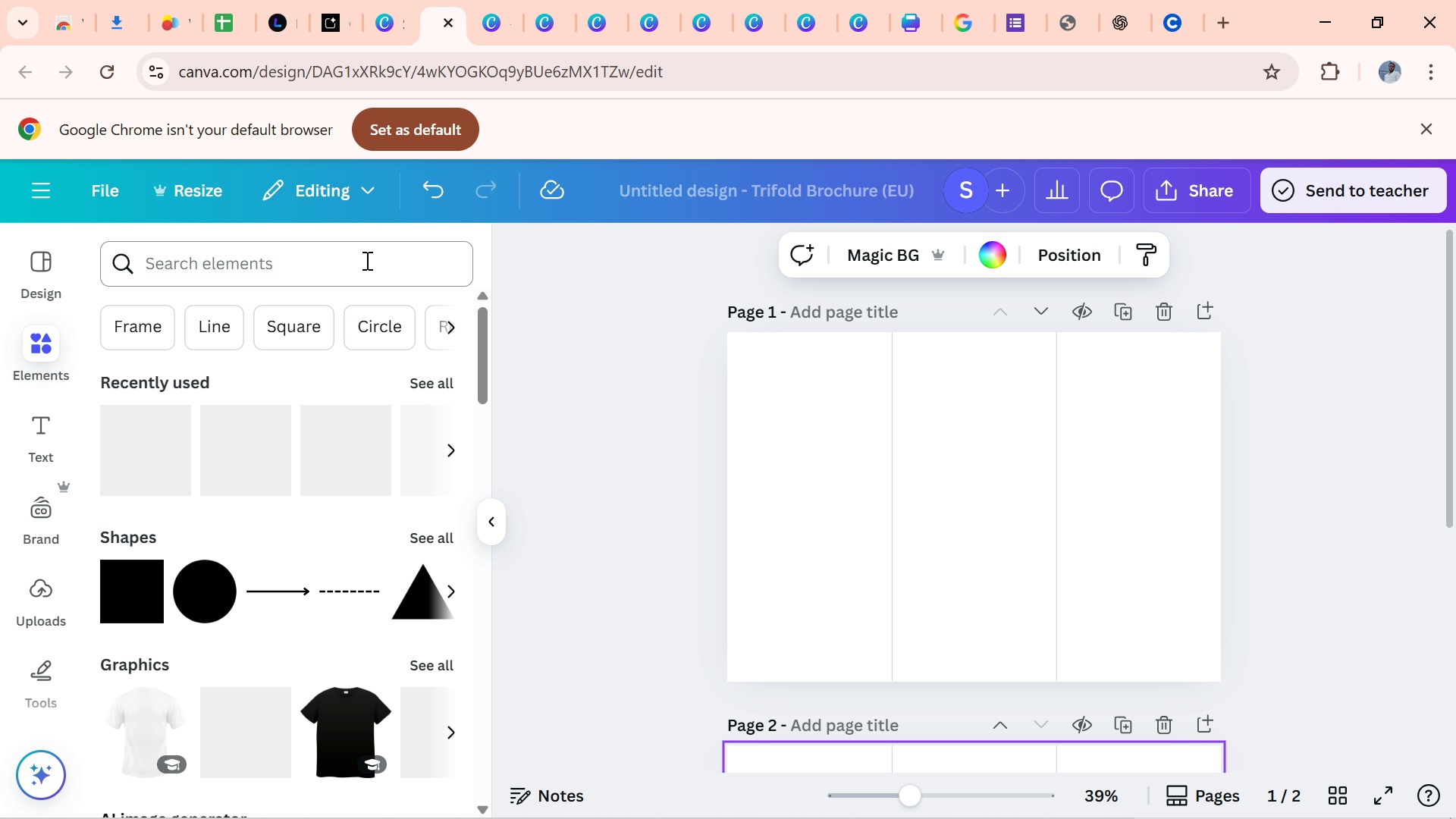 
left_click([366, 260])
 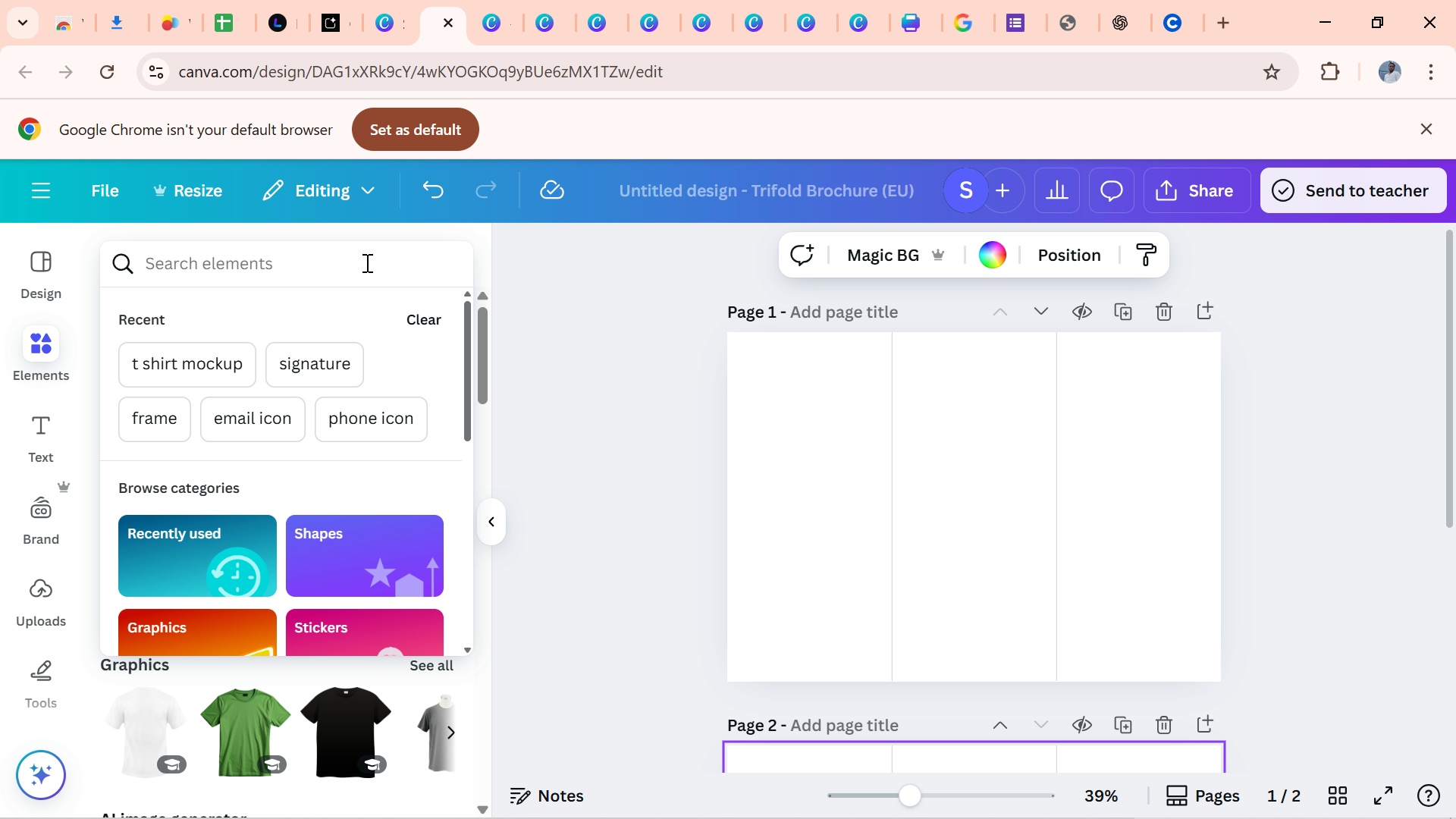 
type(gra)
 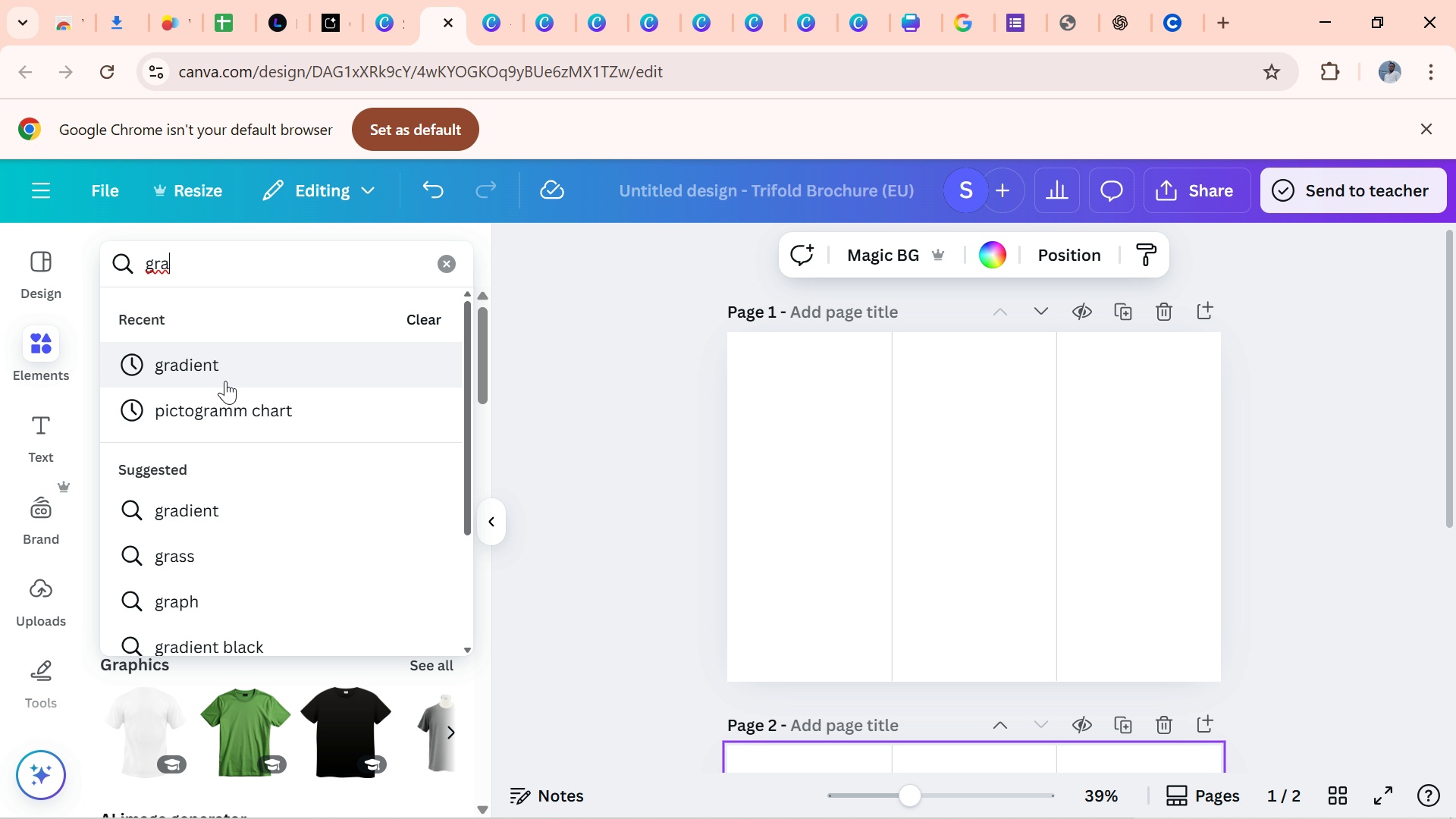 
left_click([224, 381])
 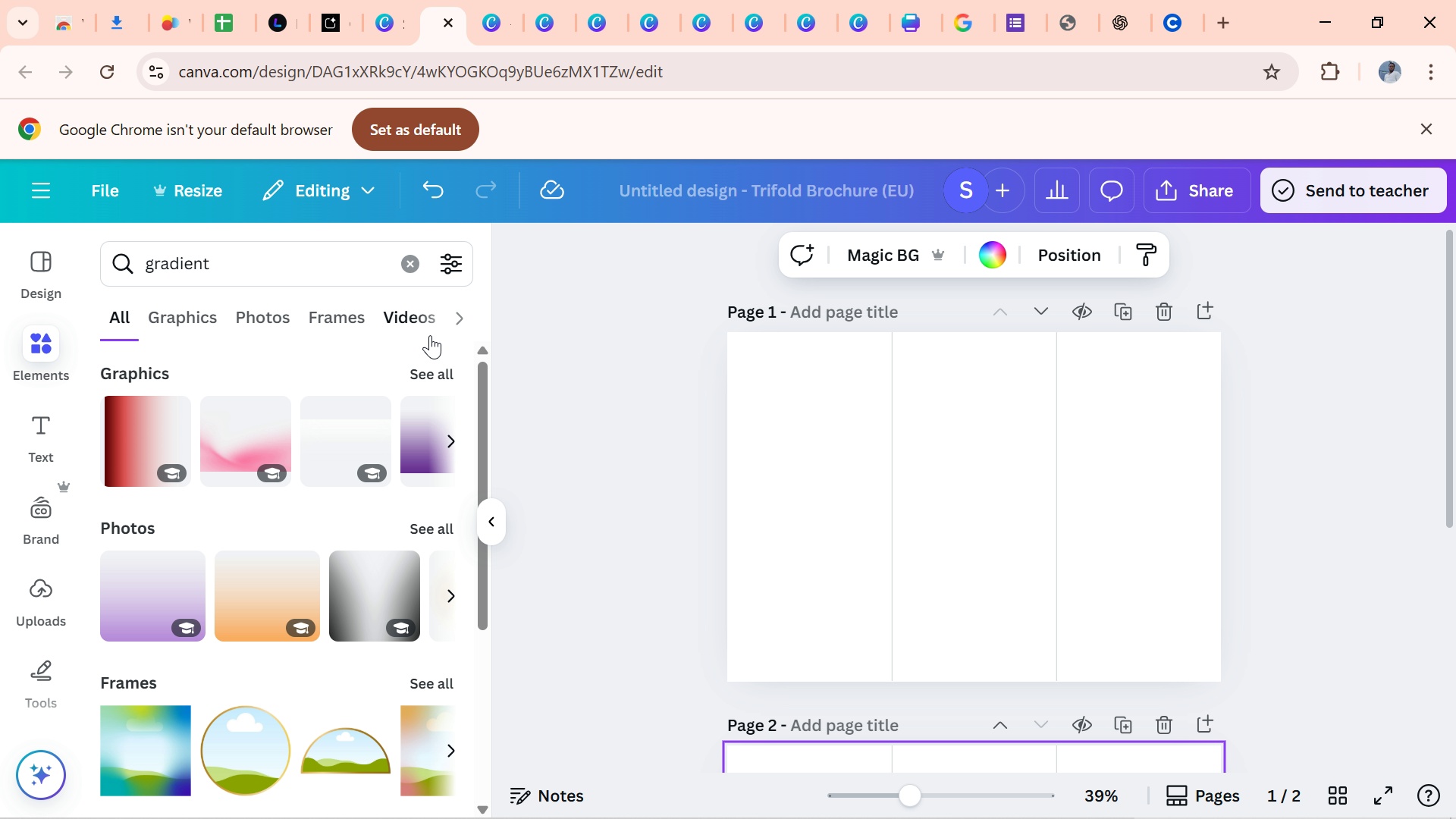 
left_click([425, 372])
 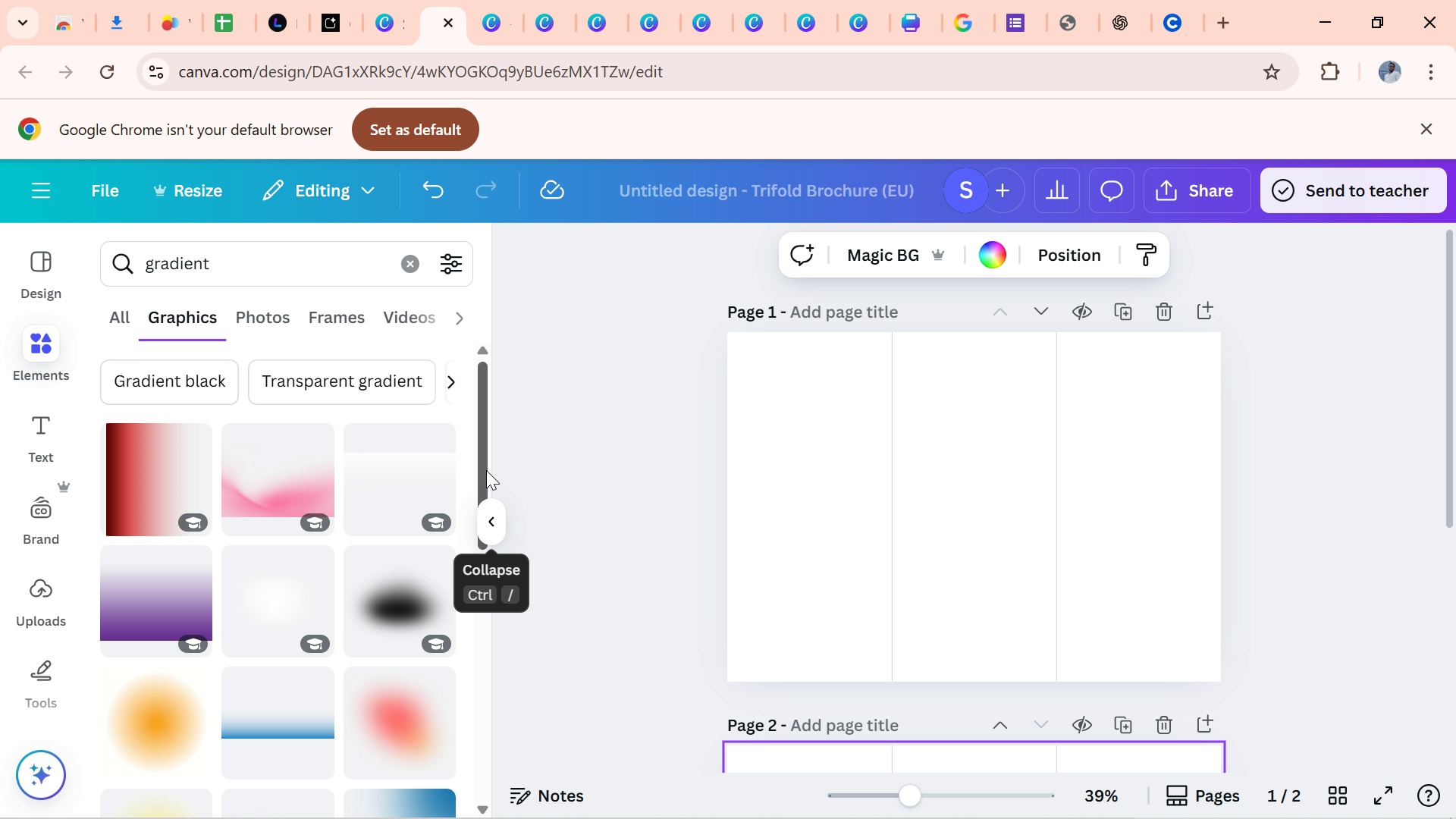 
left_click_drag(start_coordinate=[490, 441], to_coordinate=[447, 818])
 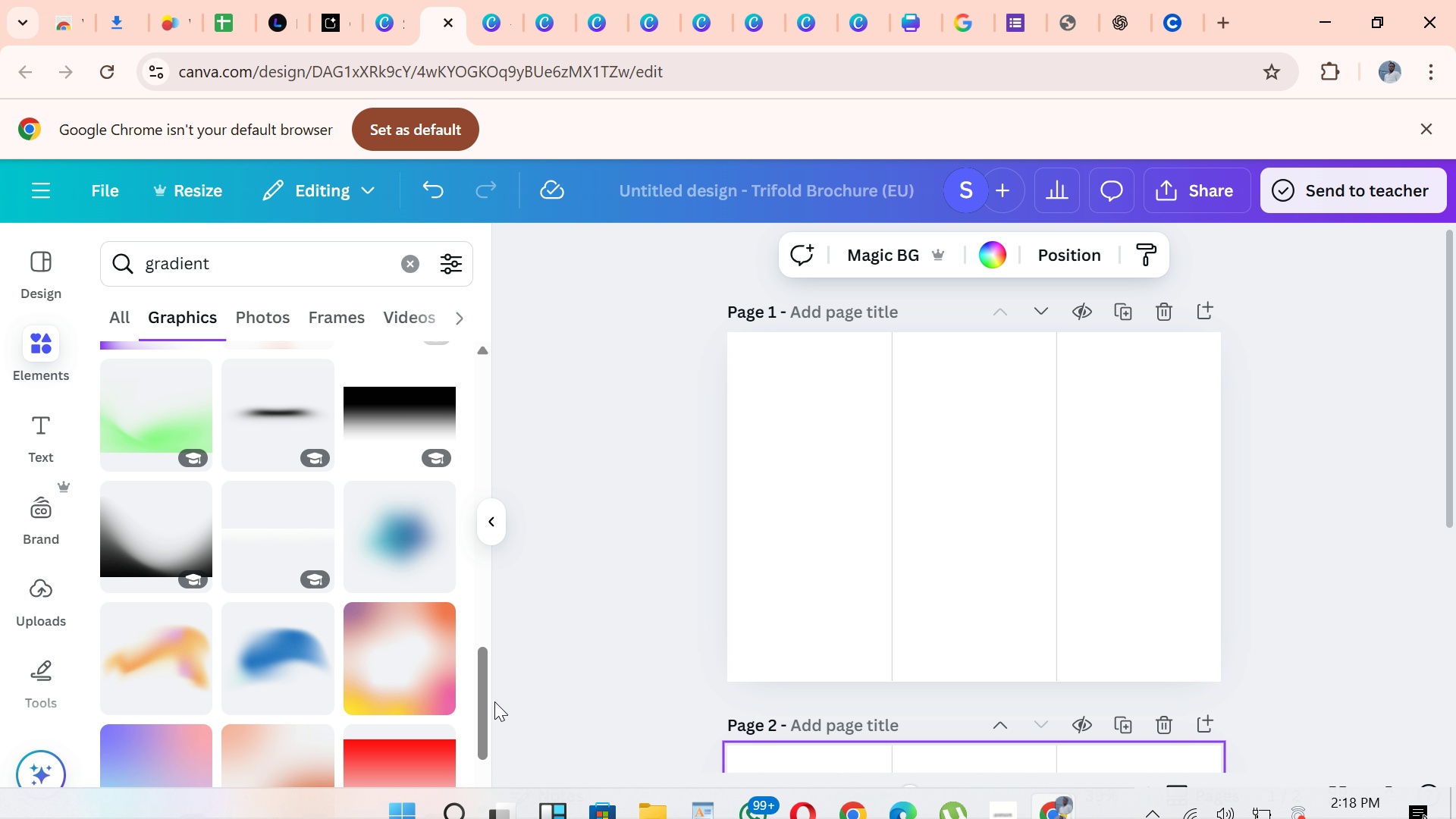 
left_click_drag(start_coordinate=[471, 701], to_coordinate=[476, 704])
 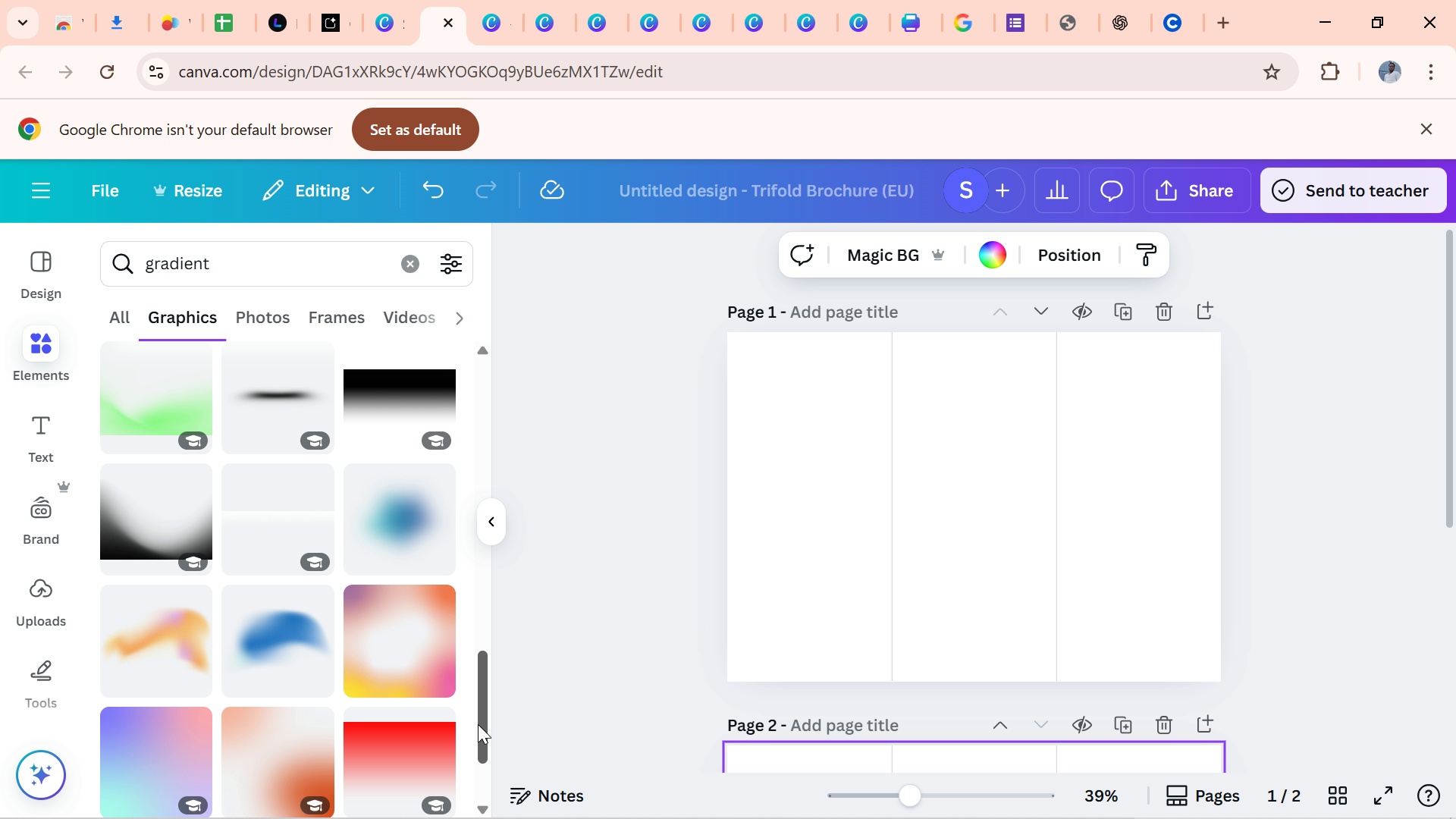 
left_click_drag(start_coordinate=[478, 704], to_coordinate=[488, 749])
 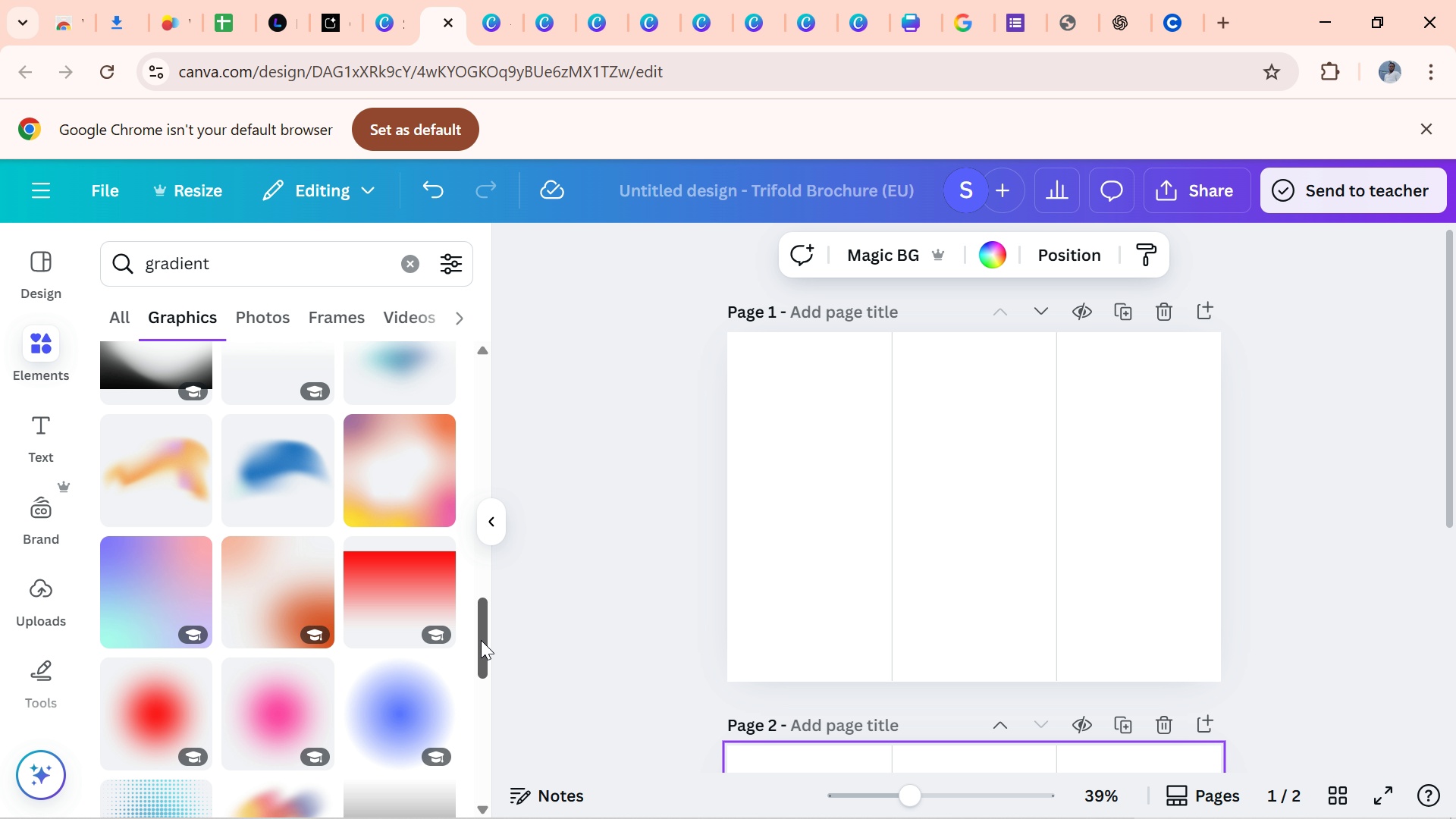 
left_click_drag(start_coordinate=[482, 638], to_coordinate=[494, 774])
 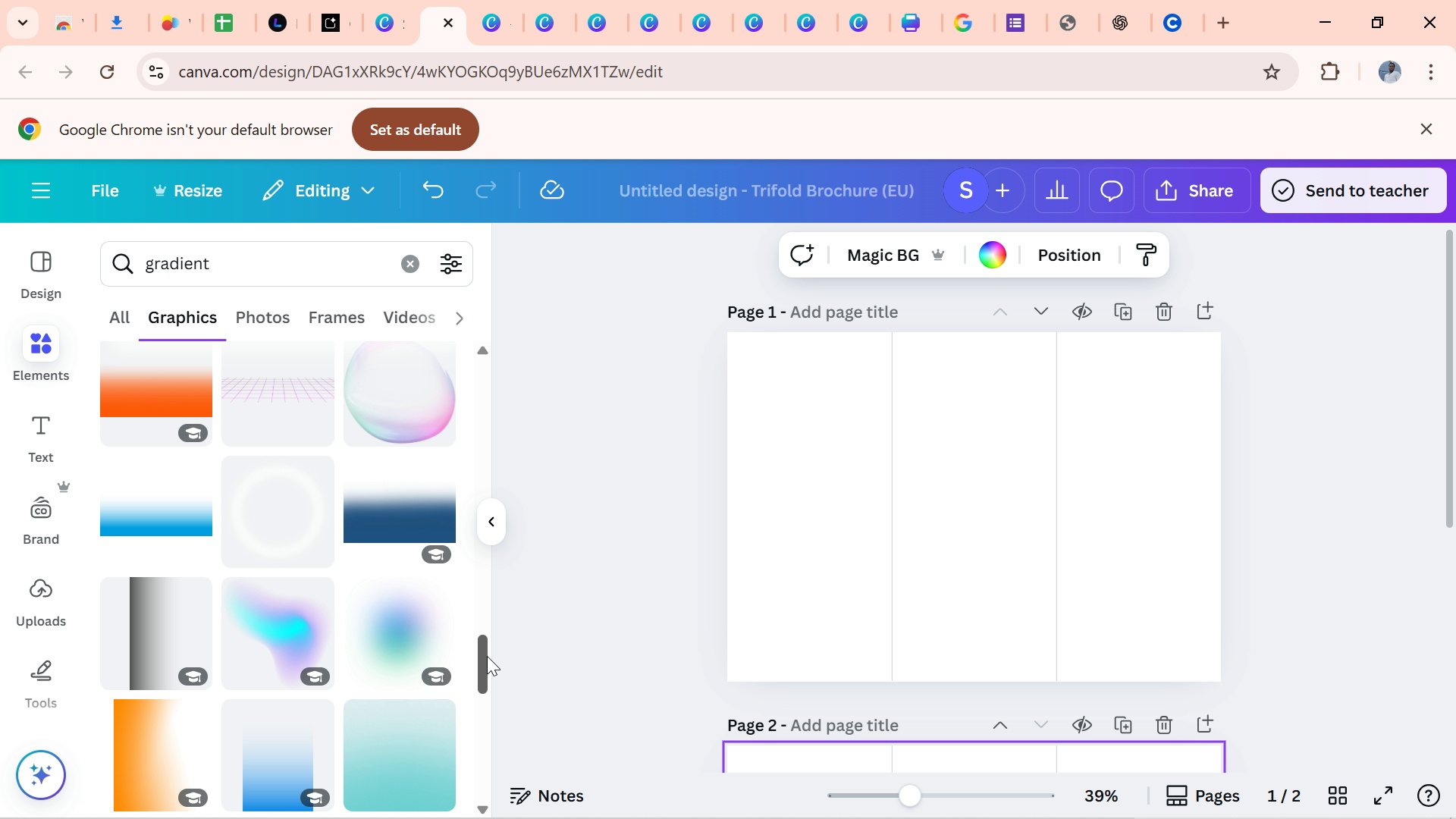 
left_click_drag(start_coordinate=[479, 648], to_coordinate=[483, 788])
 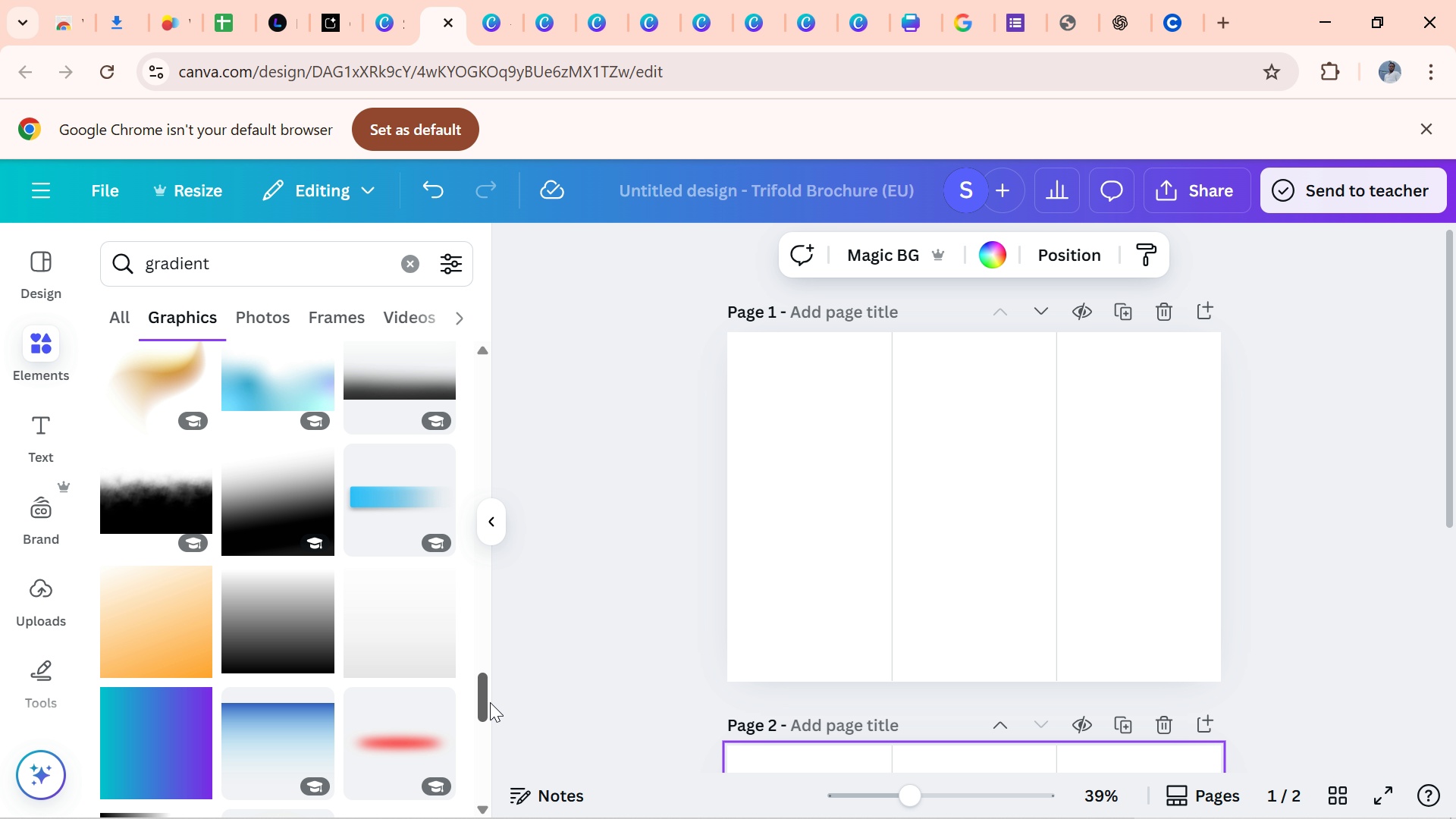 
left_click_drag(start_coordinate=[485, 696], to_coordinate=[478, 808])
 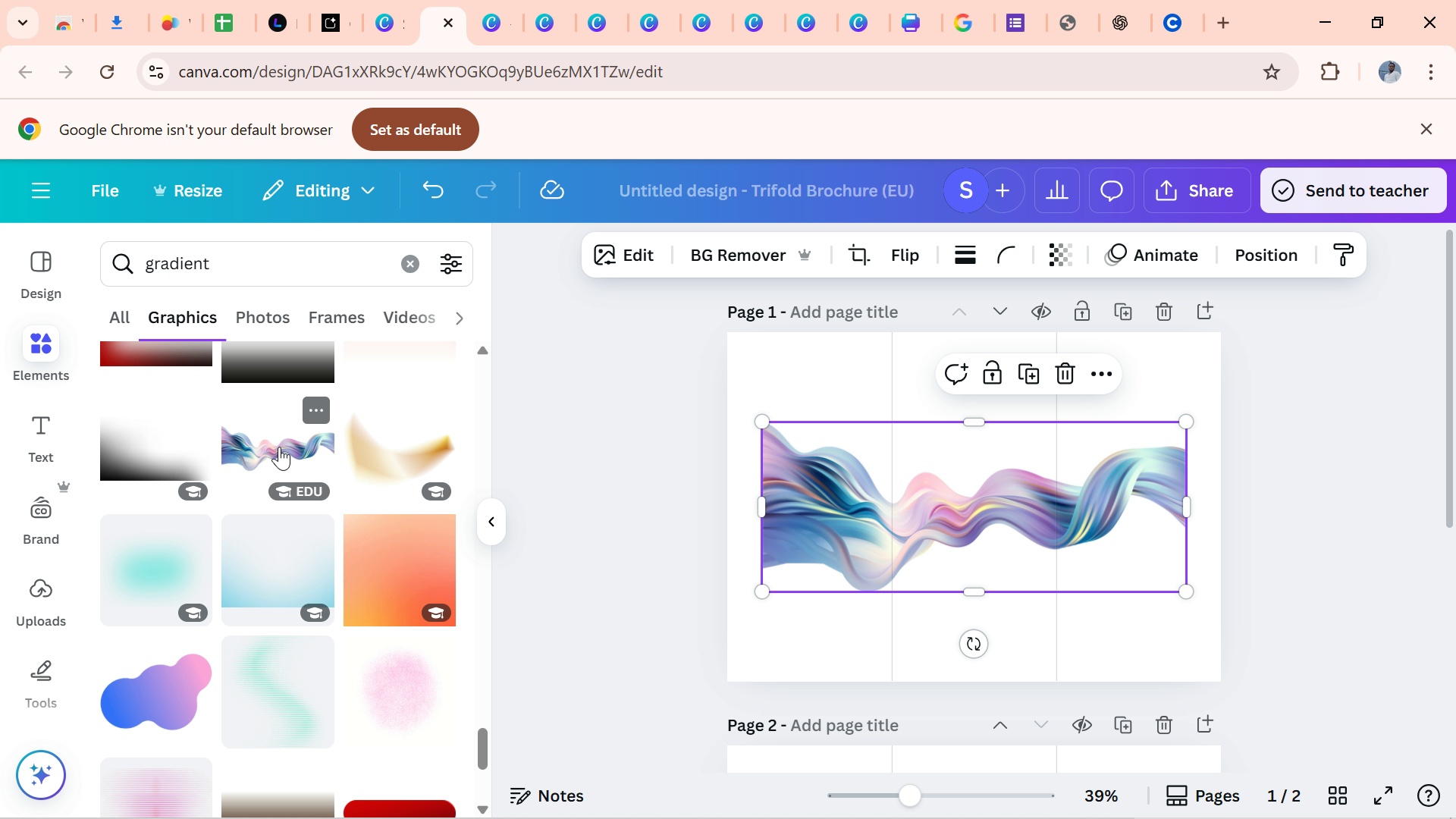 
left_click([279, 447])
 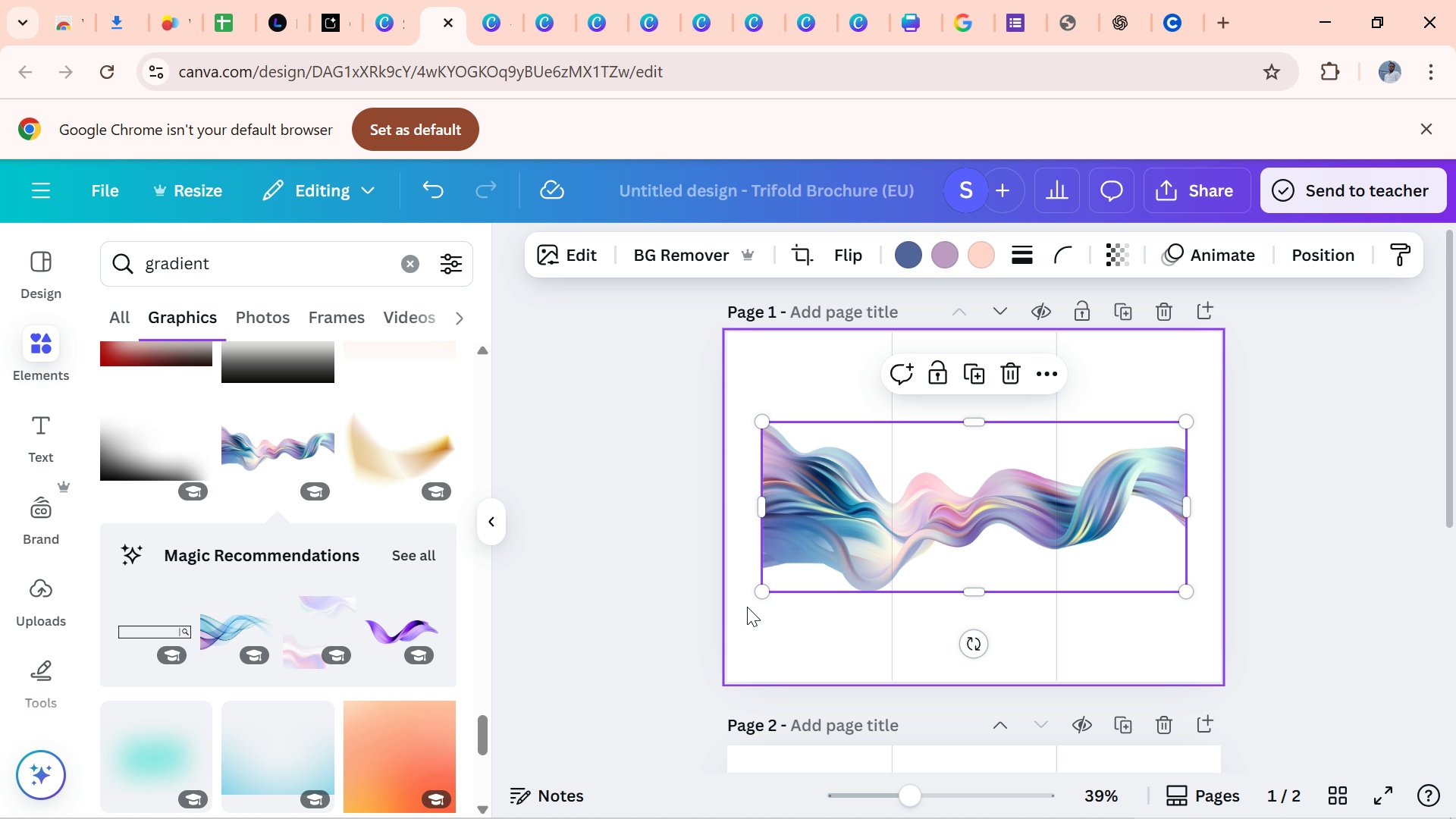 
left_click_drag(start_coordinate=[765, 589], to_coordinate=[720, 594])
 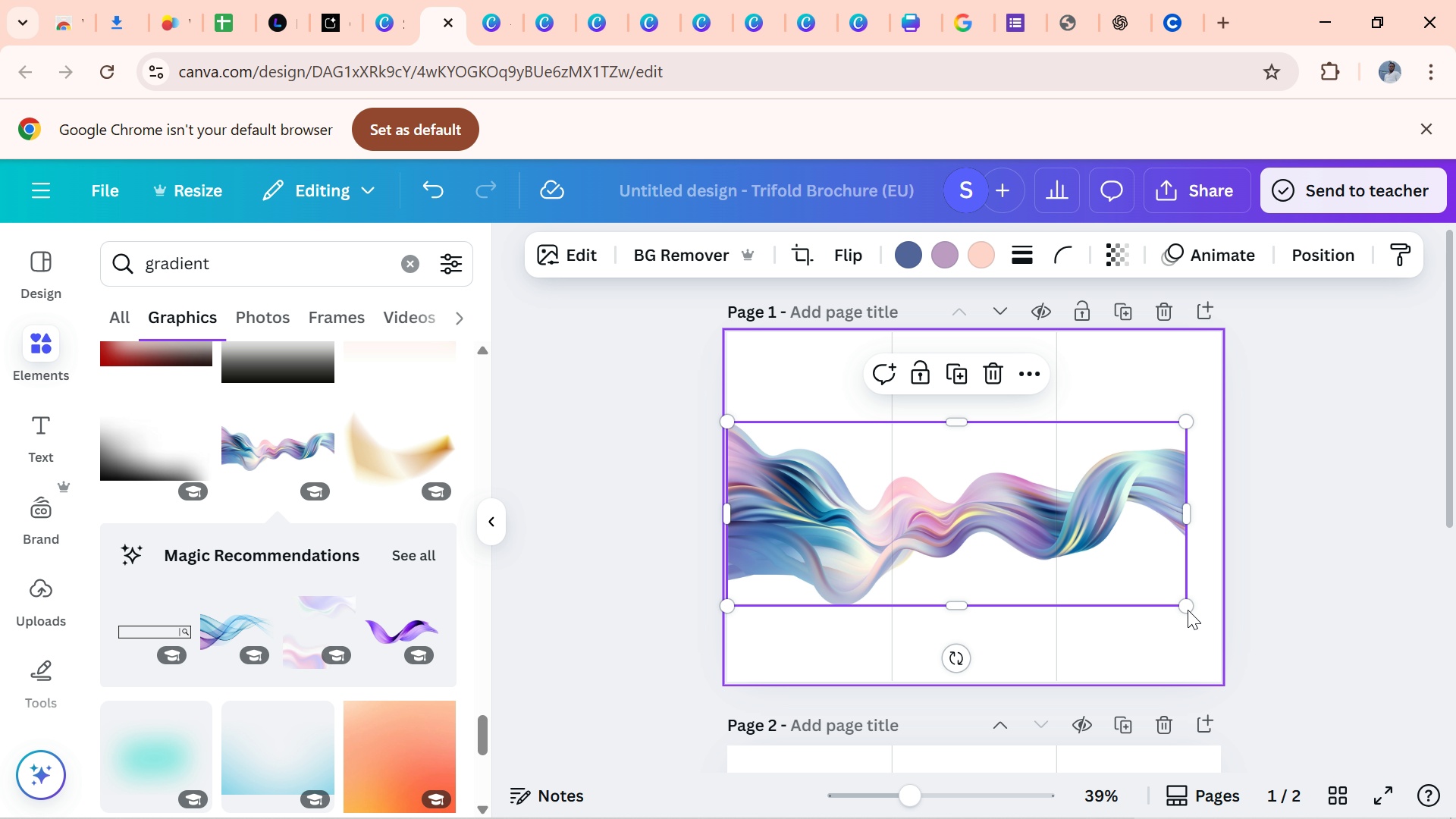 
left_click_drag(start_coordinate=[1186, 609], to_coordinate=[1222, 639])
 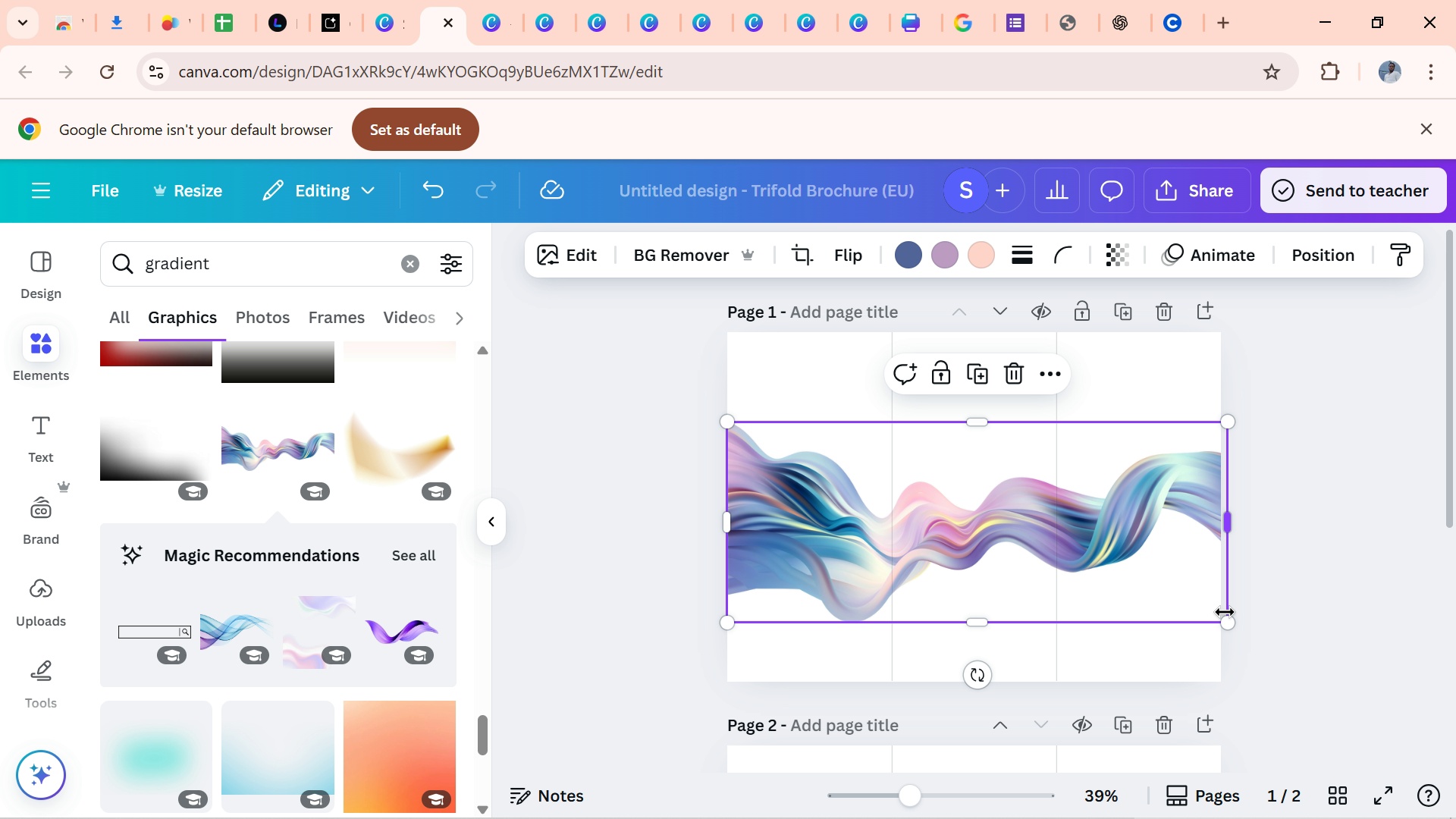 
left_click_drag(start_coordinate=[1222, 624], to_coordinate=[1210, 625])
 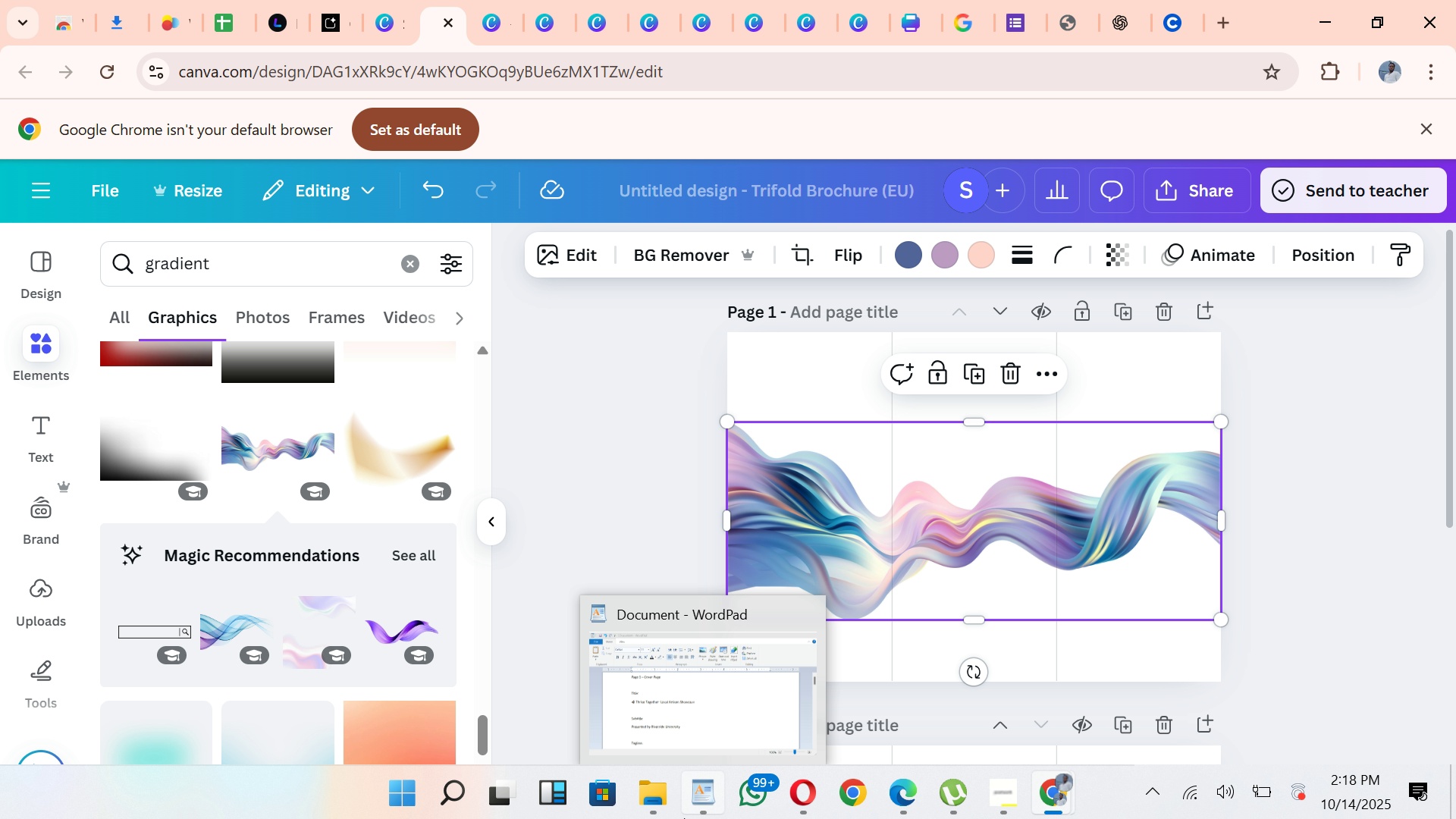 
left_click([698, 786])
 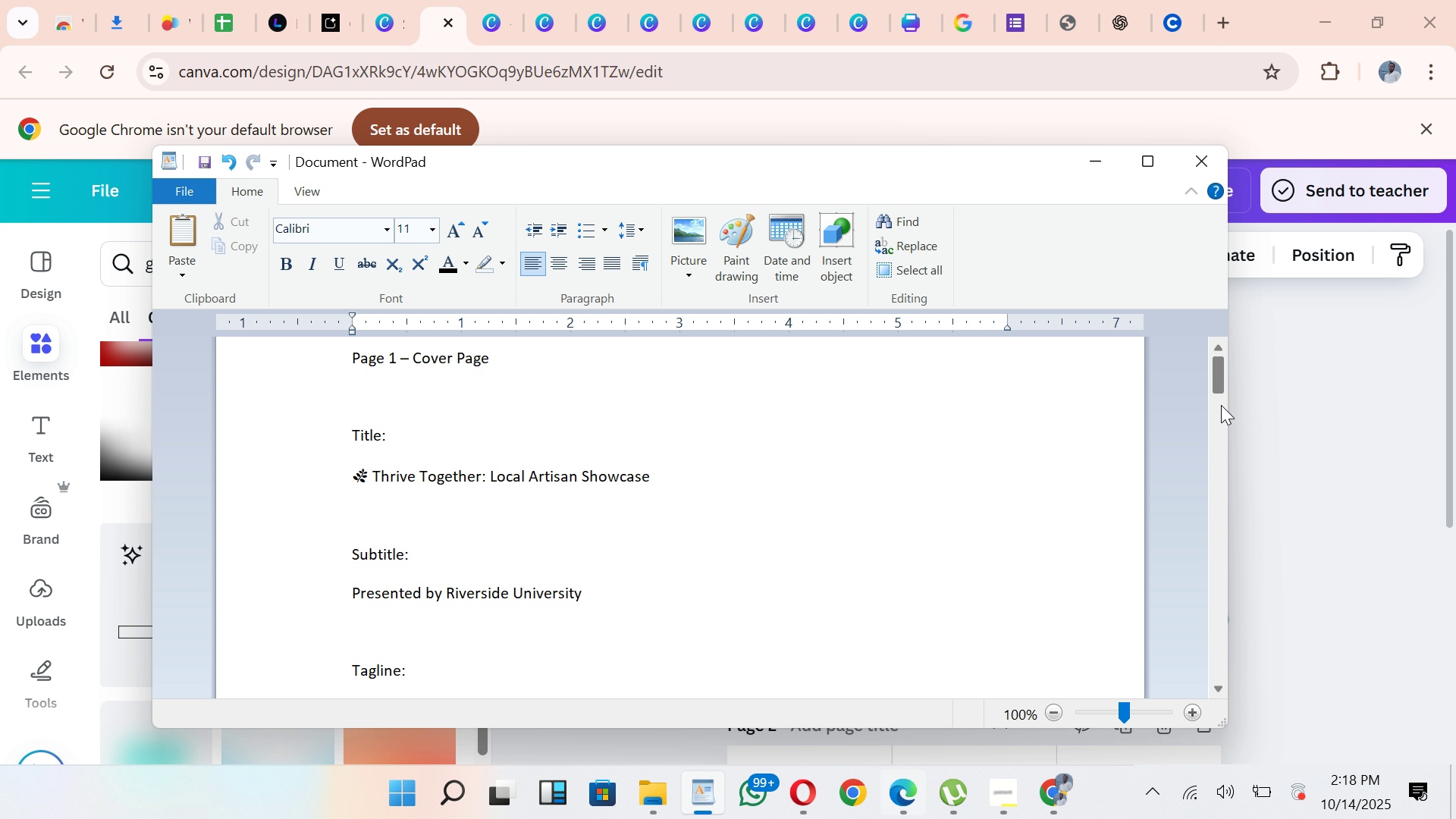 
left_click_drag(start_coordinate=[1221, 375], to_coordinate=[1224, 660])
 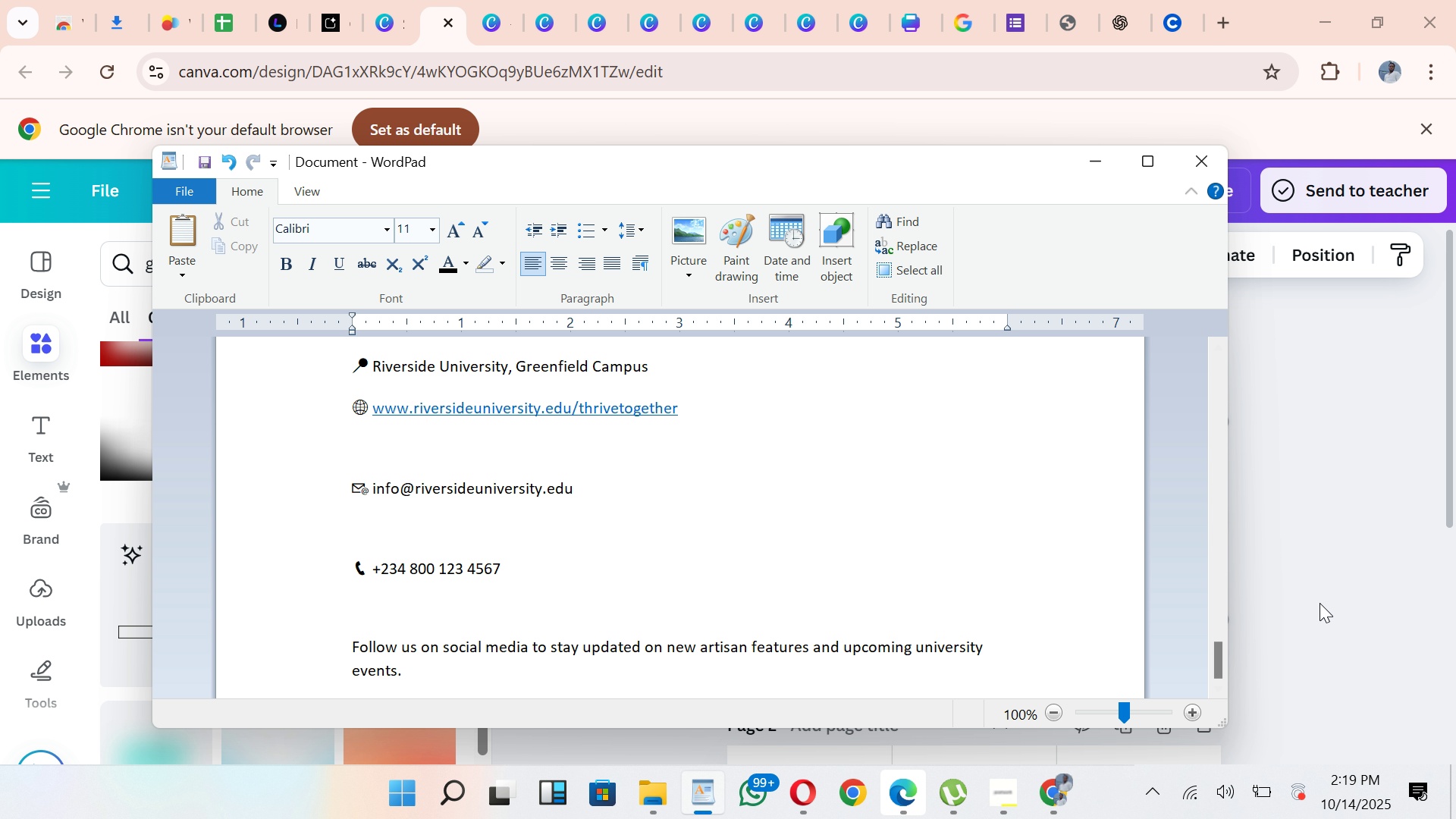 
left_click([1320, 603])
 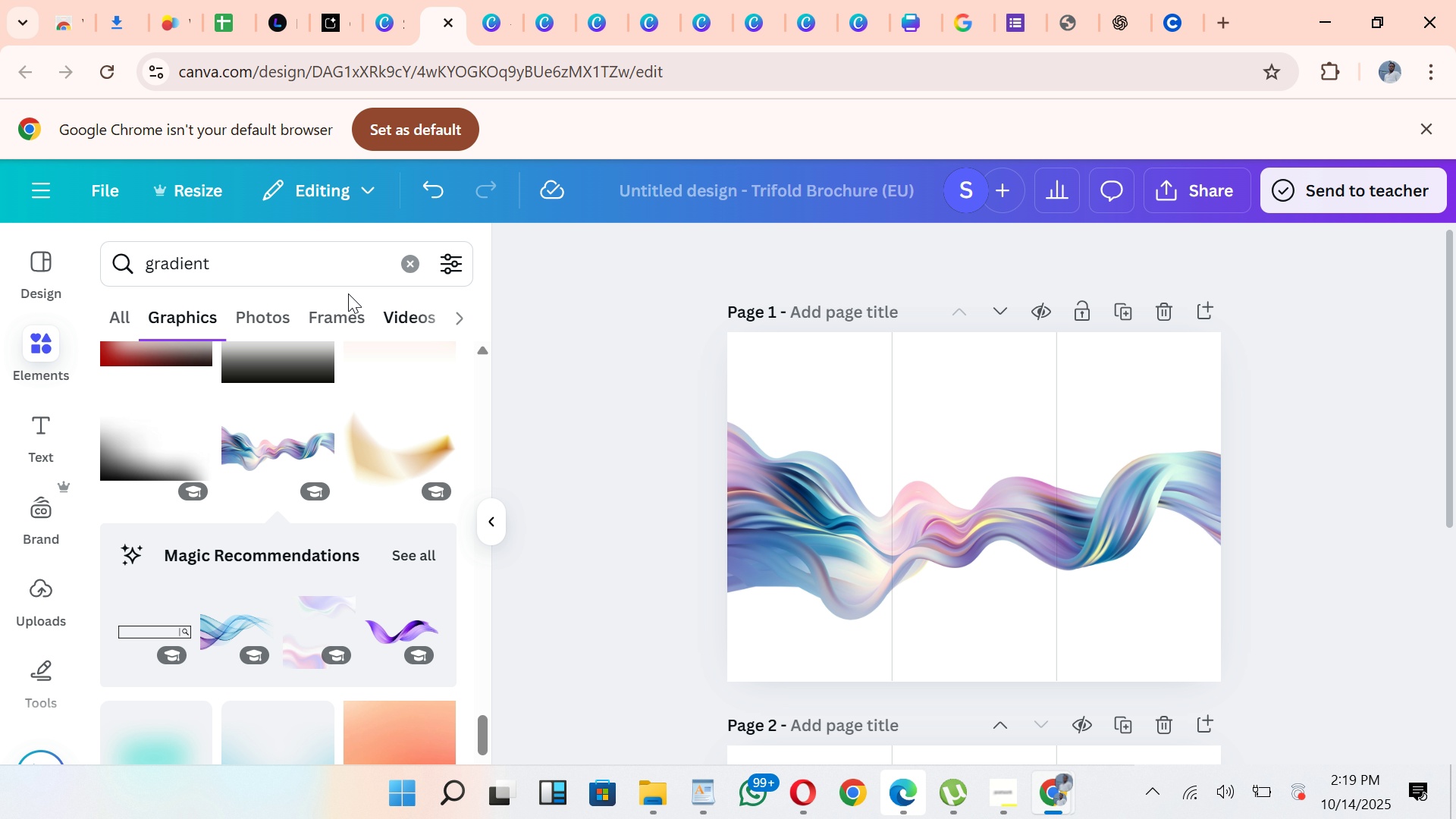 
wait(12.02)
 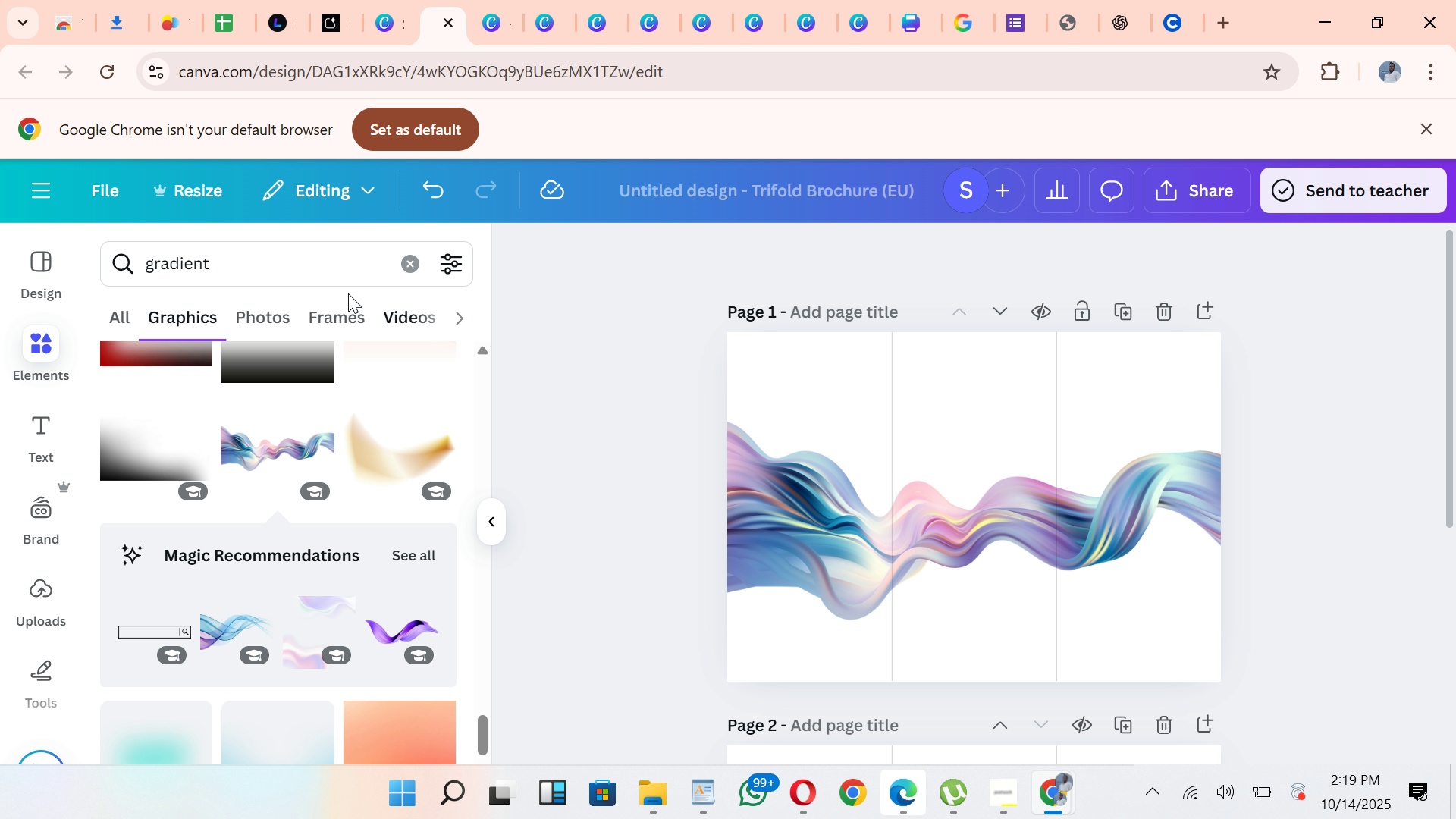 
left_click([413, 275])
 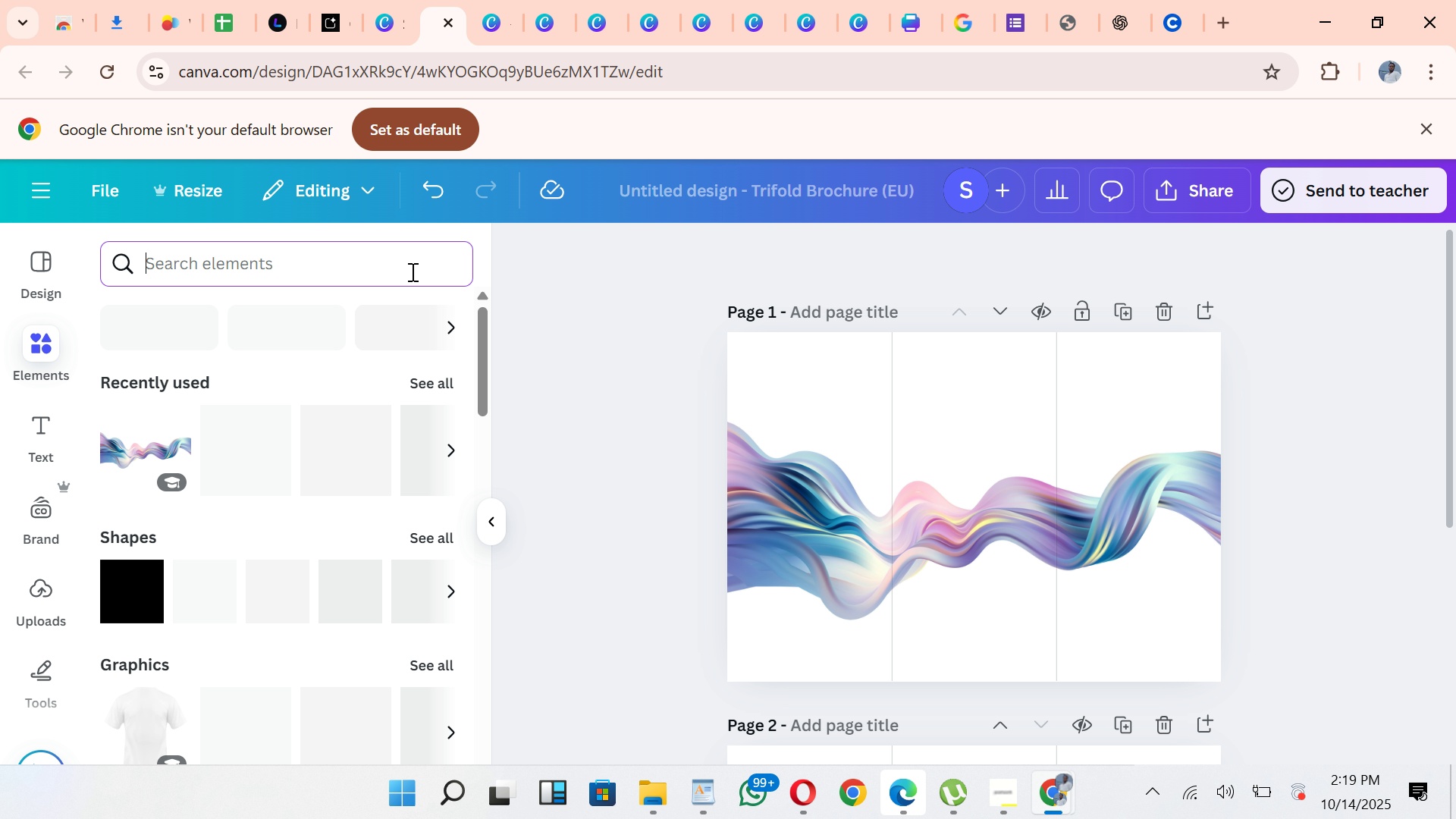 
type(unvi)
 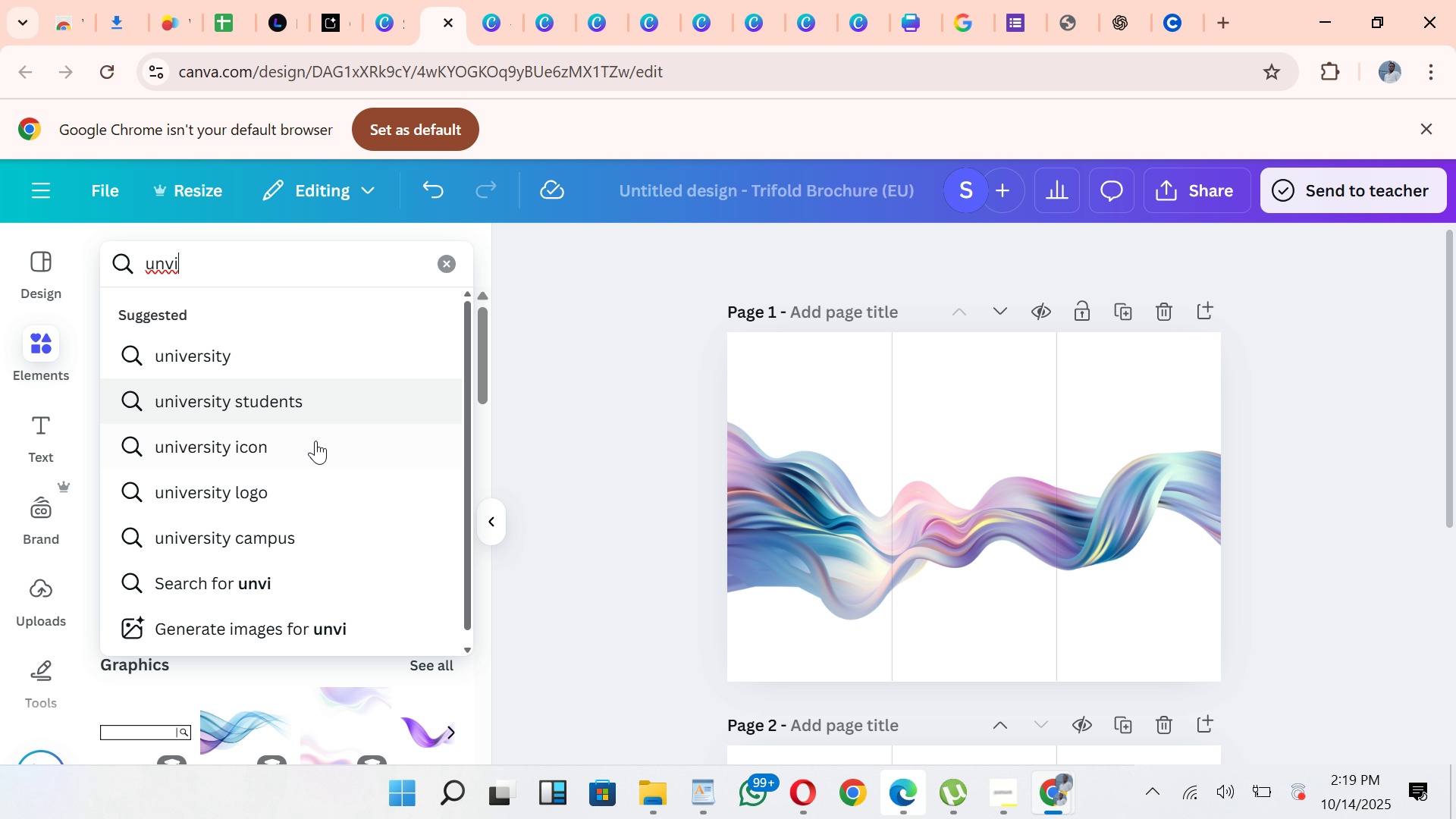 
left_click([288, 494])
 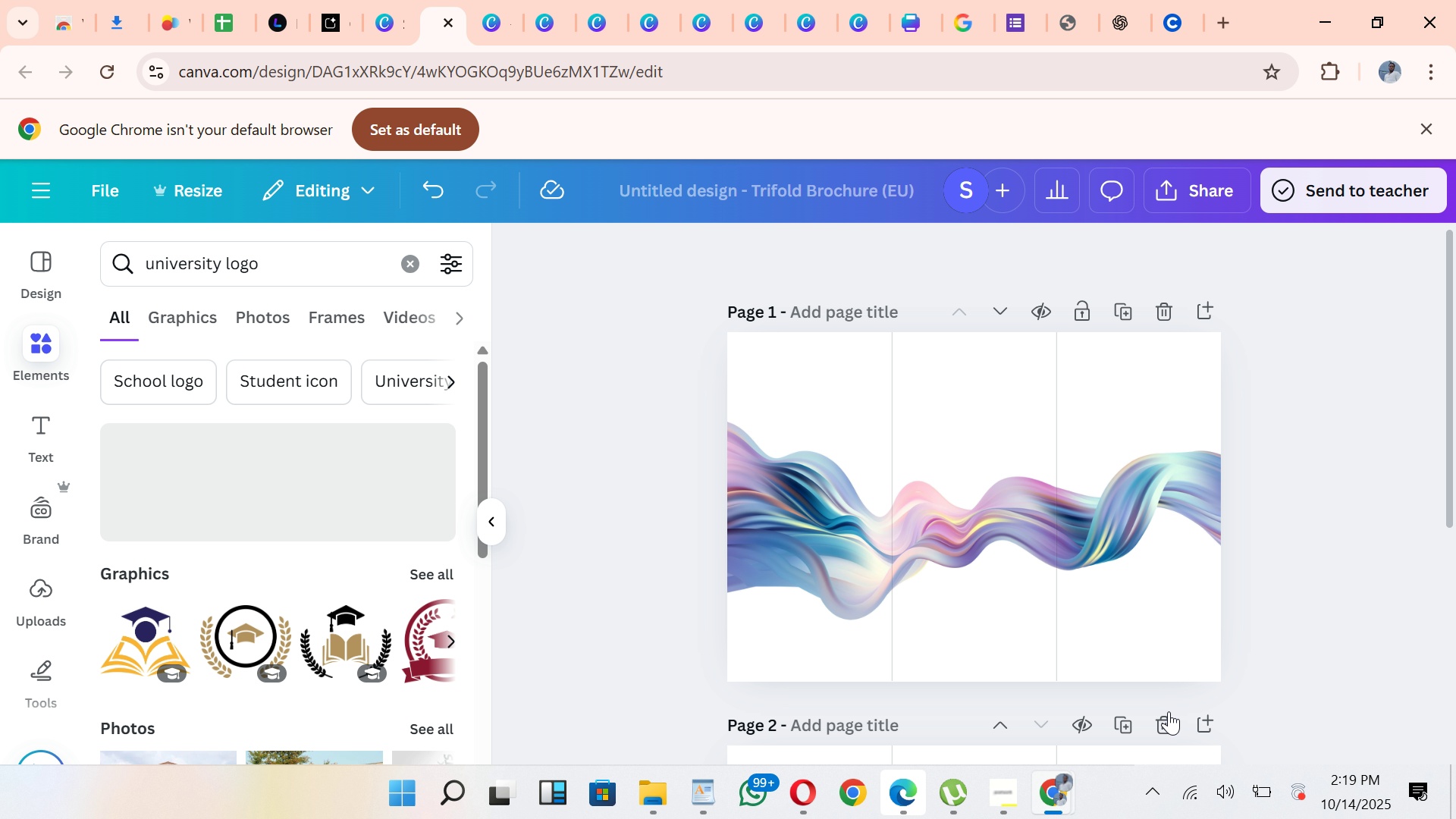 
wait(8.38)
 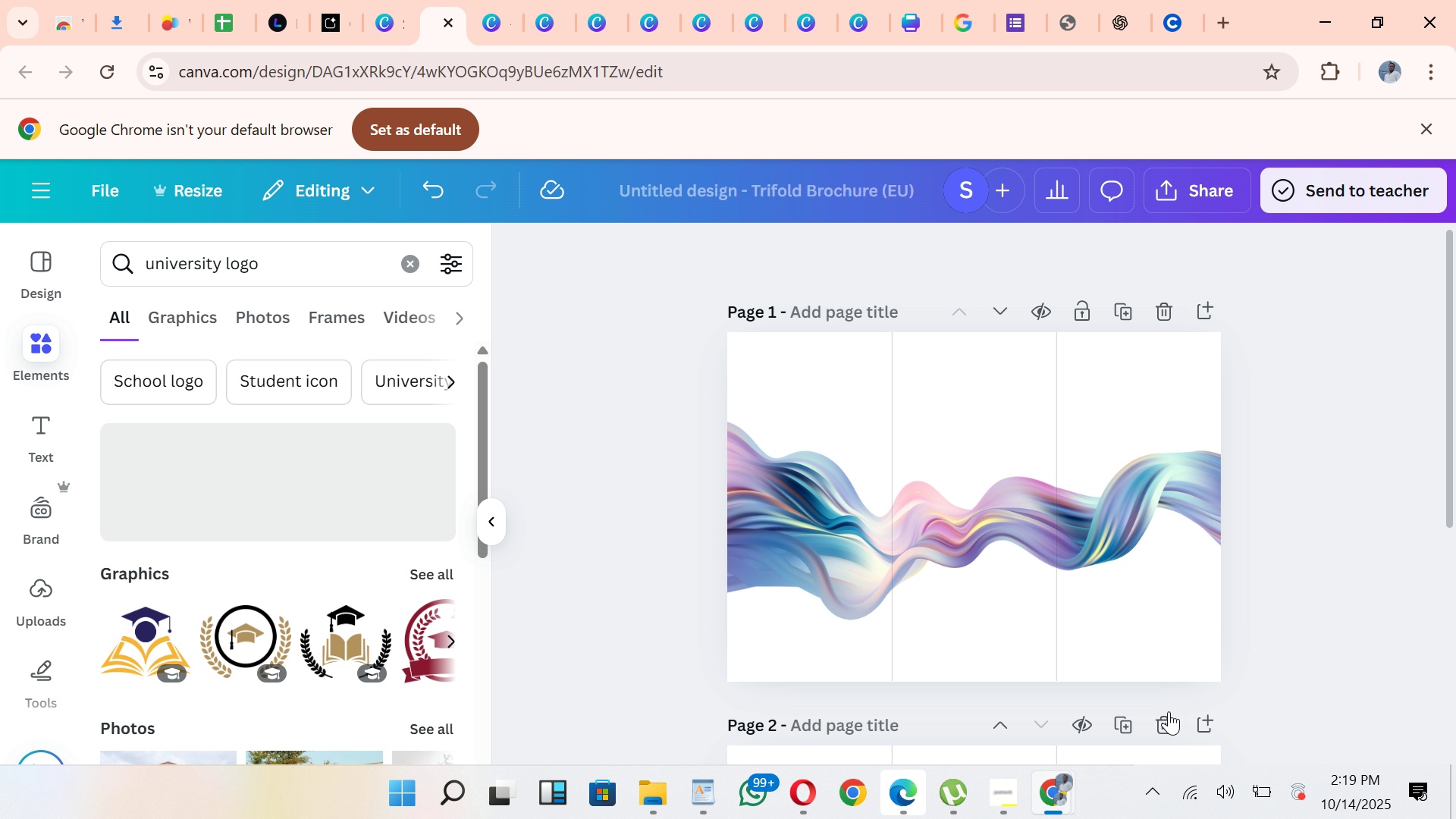 
left_click_drag(start_coordinate=[469, 435], to_coordinate=[479, 479])
 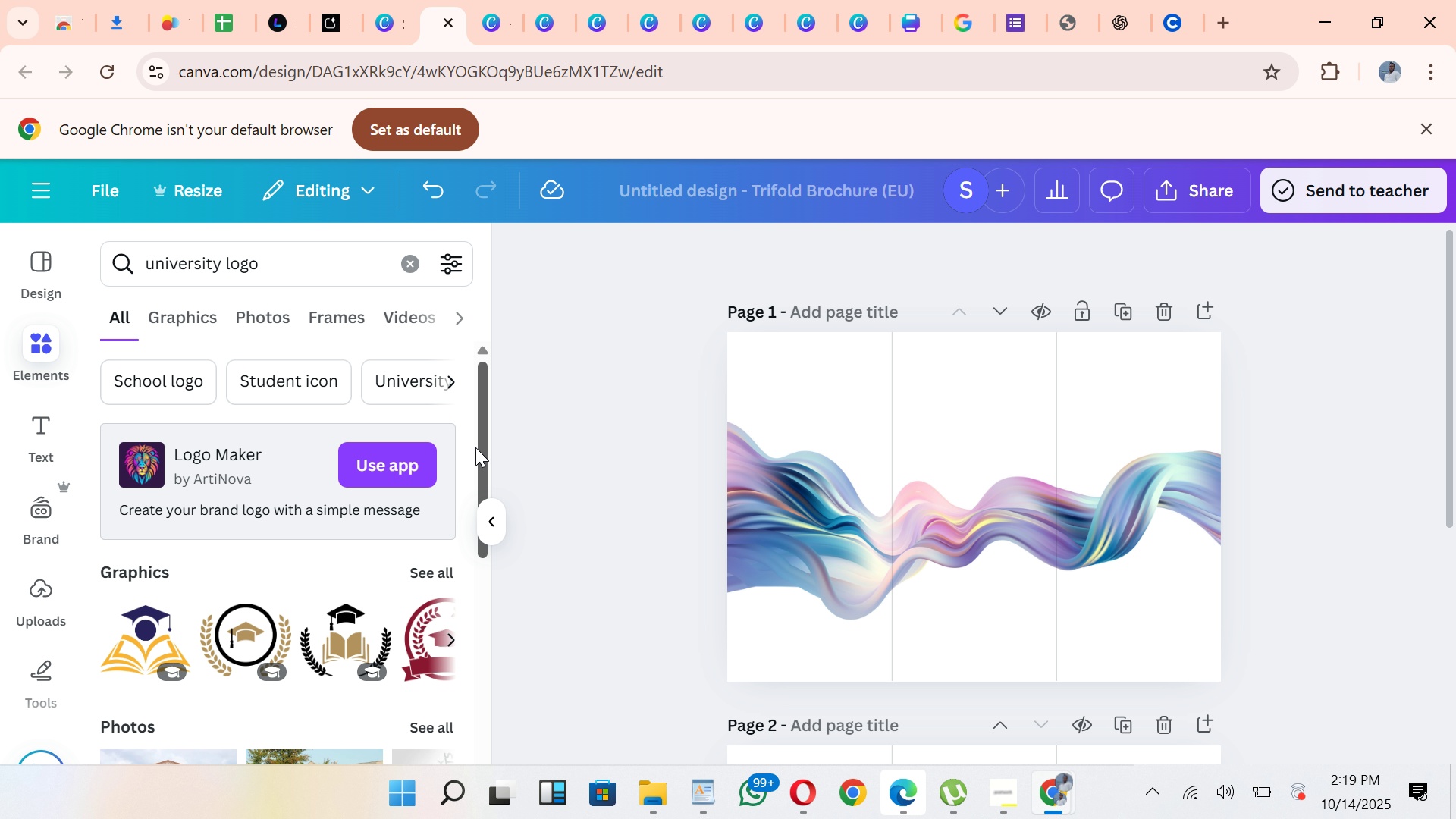 
left_click_drag(start_coordinate=[476, 446], to_coordinate=[522, 475])
 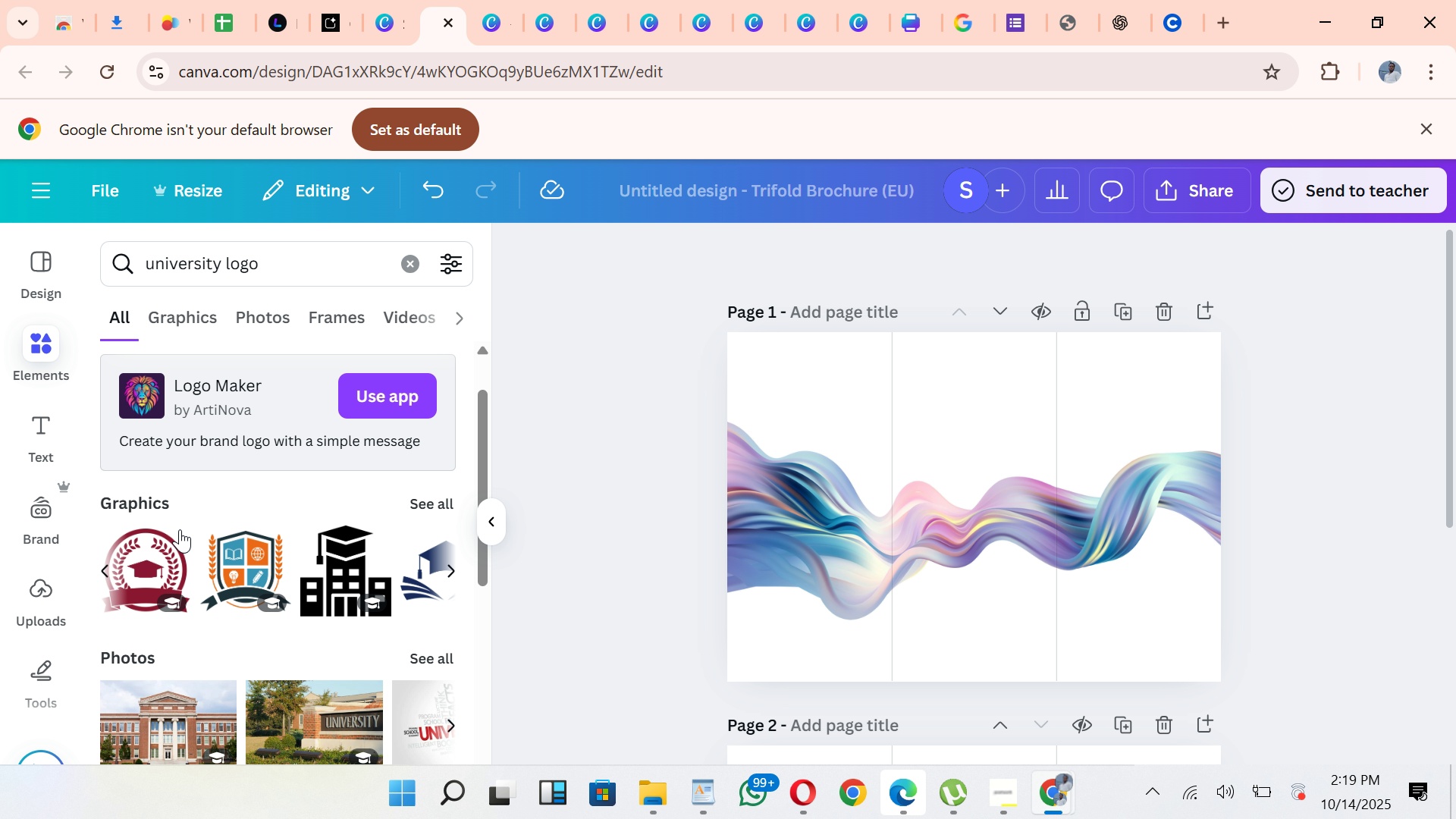 
mouse_move([155, 570])
 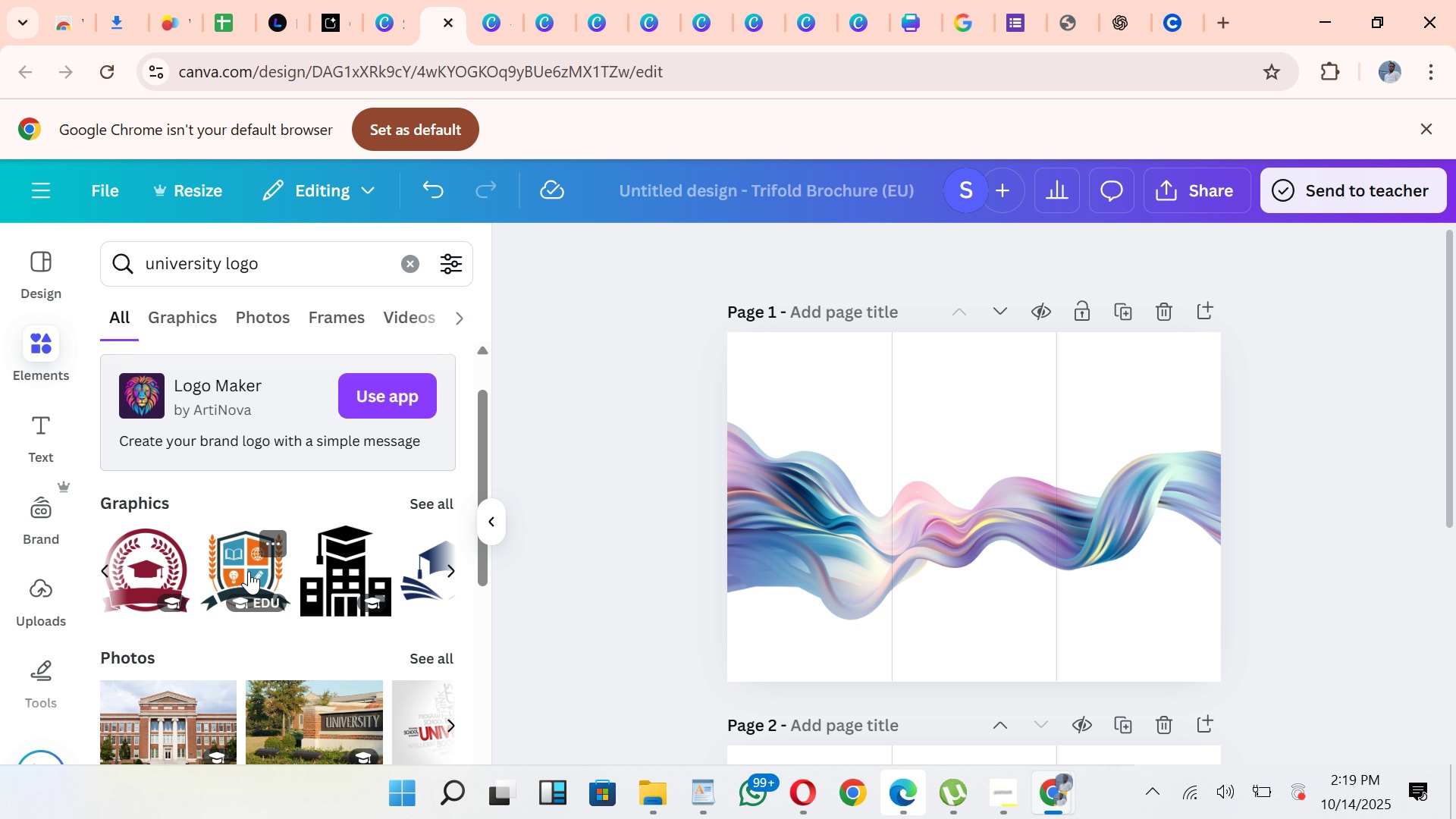 
left_click([249, 571])
 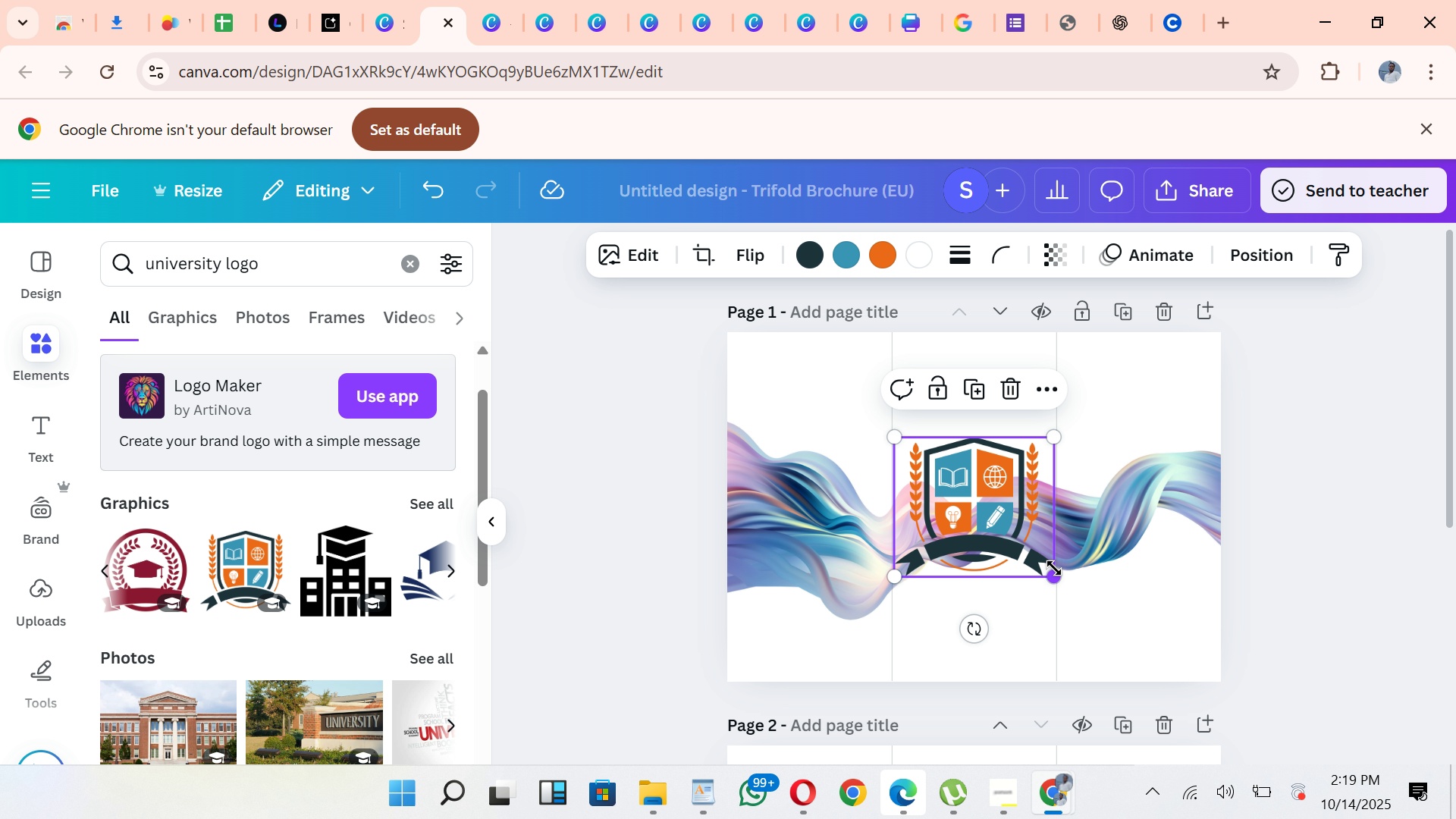 
left_click_drag(start_coordinate=[1056, 583], to_coordinate=[955, 458])
 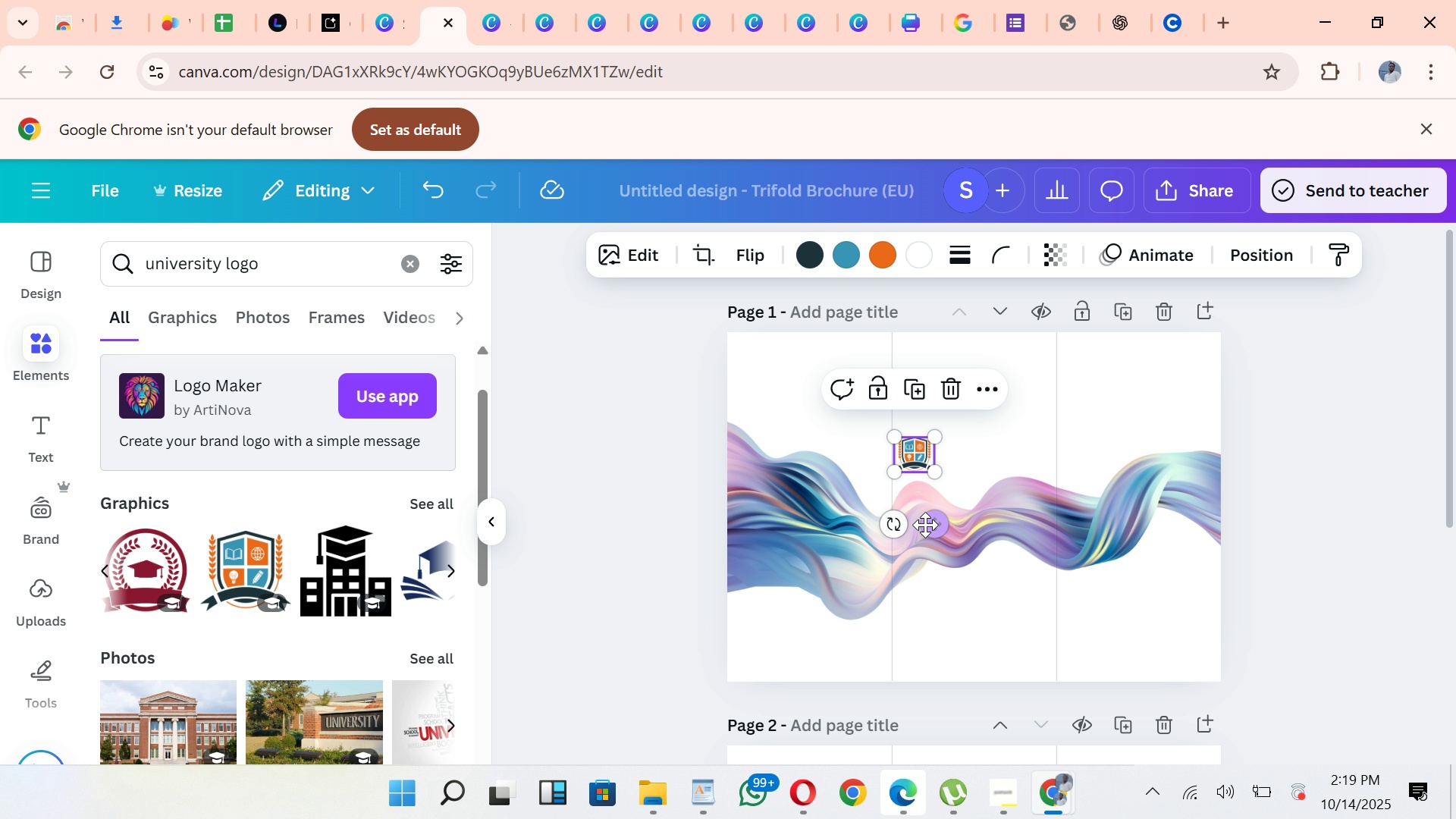 
left_click_drag(start_coordinate=[927, 523], to_coordinate=[771, 446])
 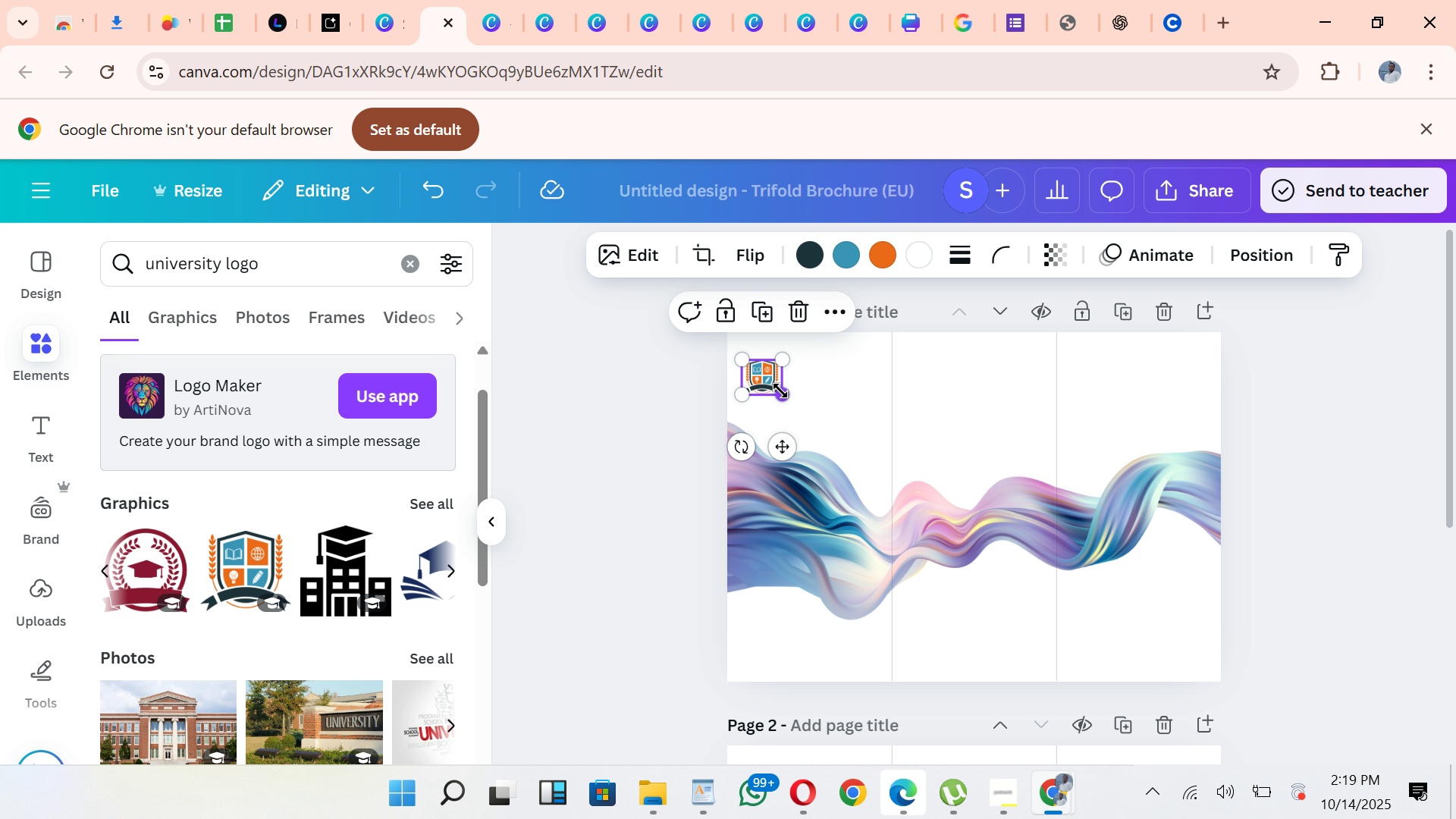 
left_click_drag(start_coordinate=[780, 391], to_coordinate=[752, 380])
 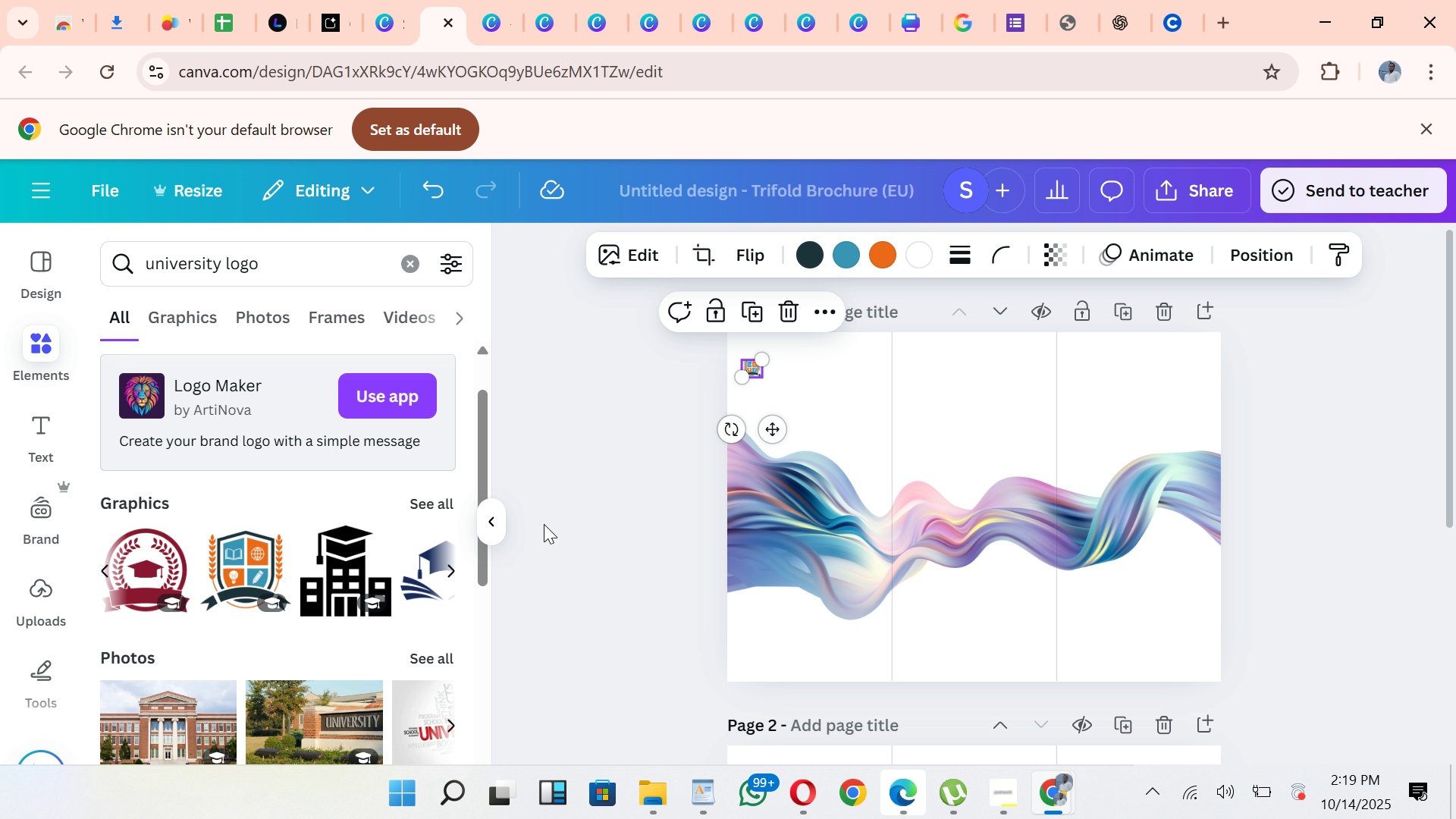 
left_click([544, 524])
 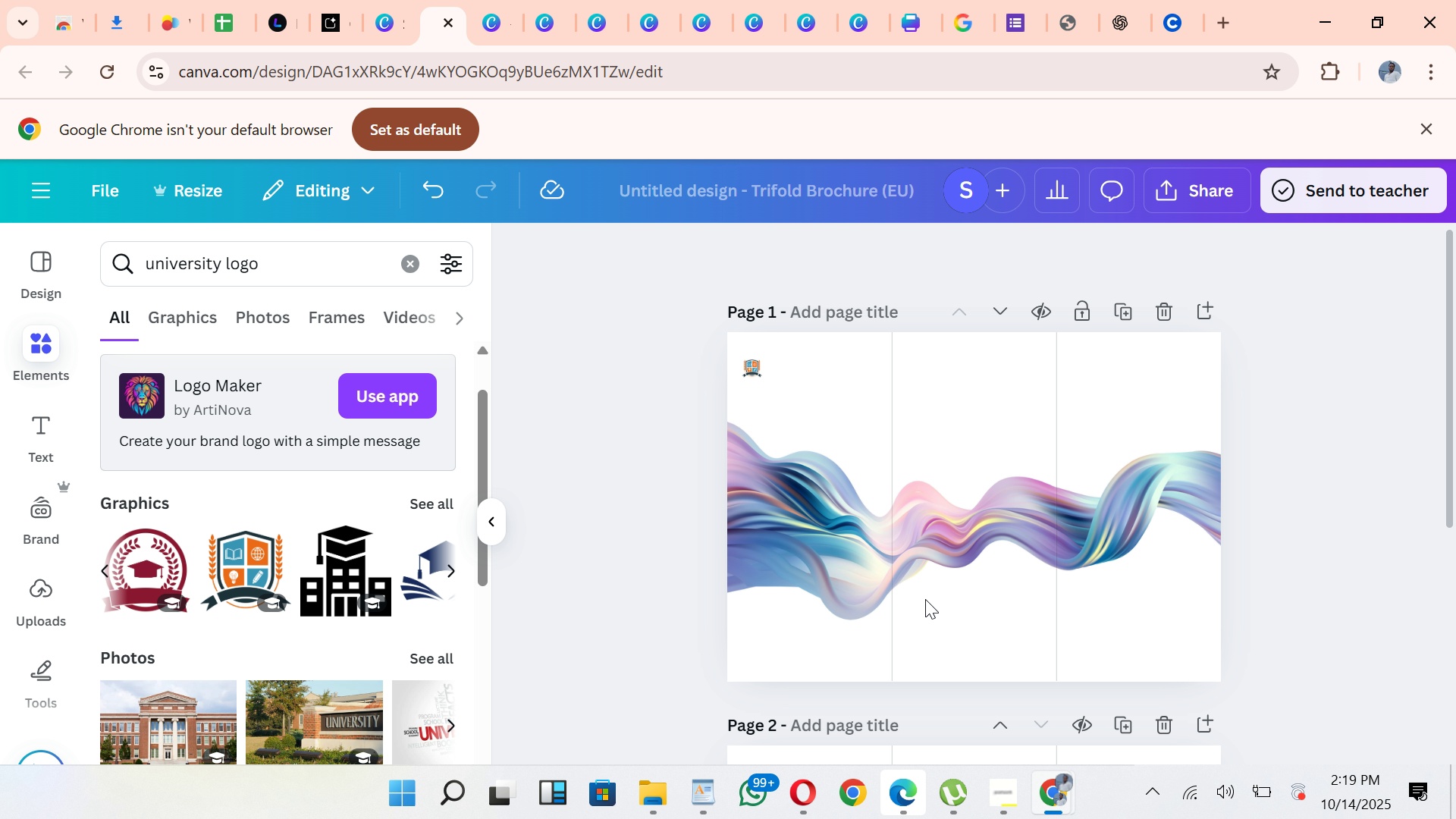 
left_click([1166, 567])
 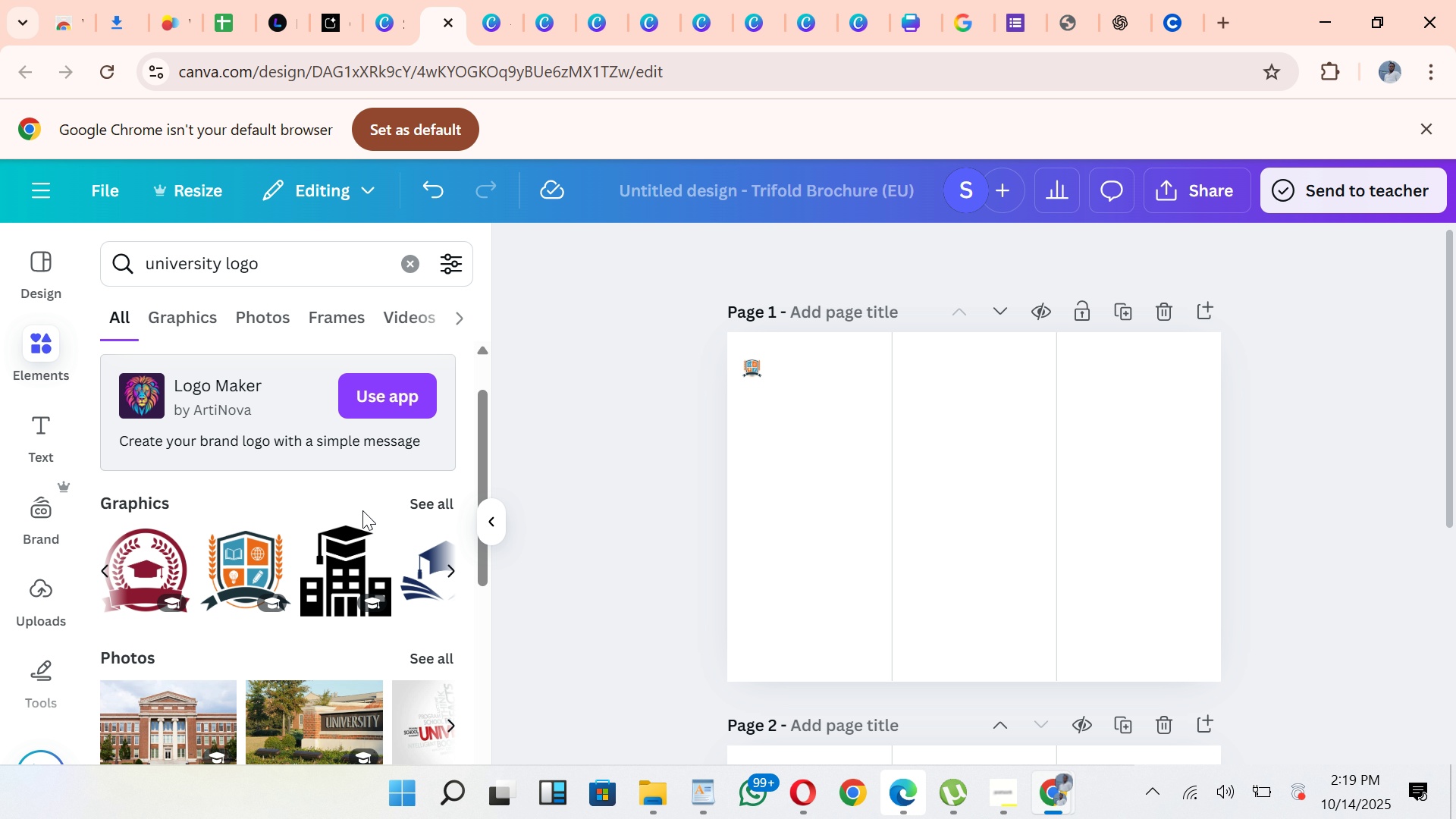 
left_click_drag(start_coordinate=[487, 442], to_coordinate=[520, 392])
 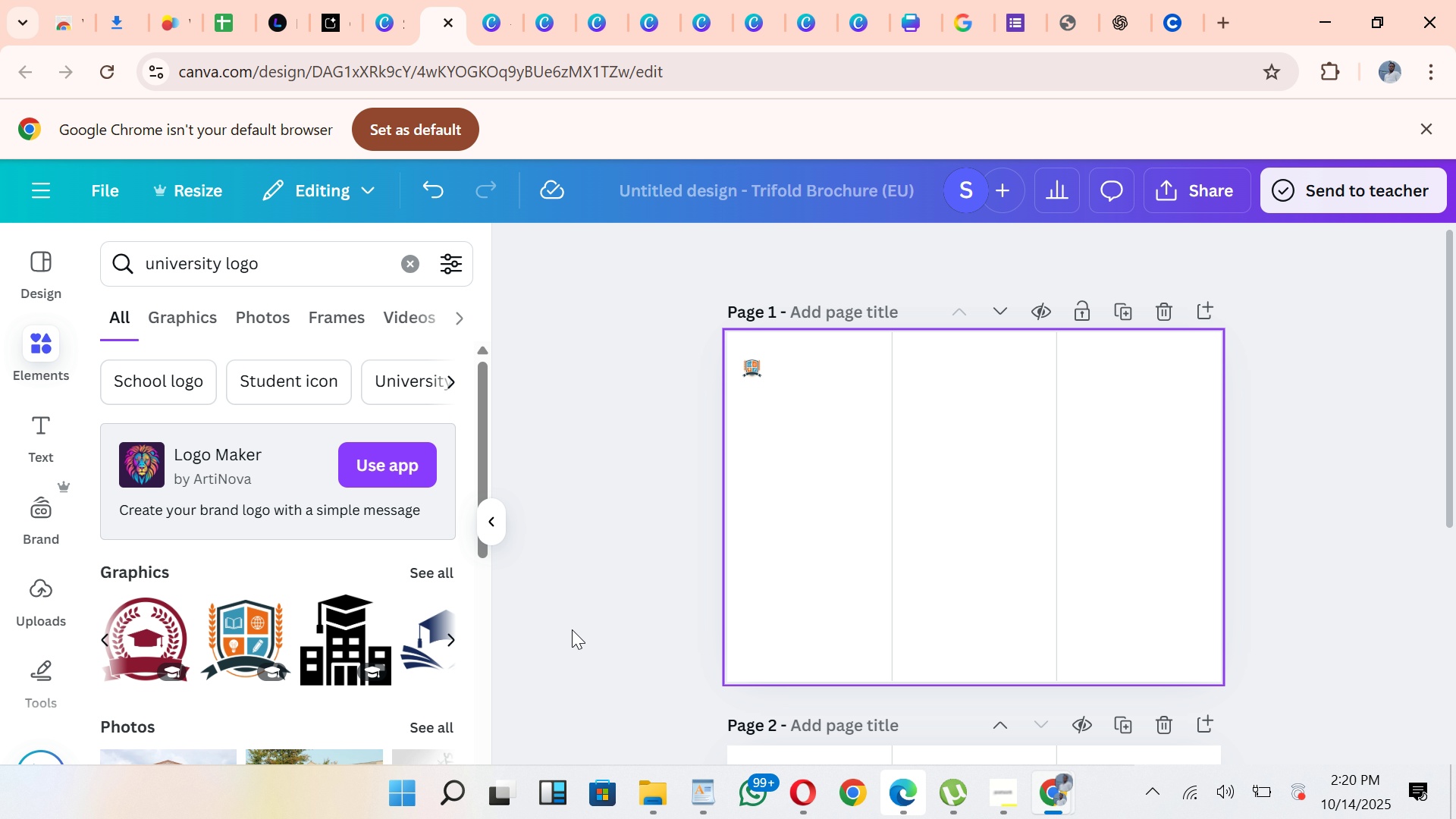 
wait(9.0)
 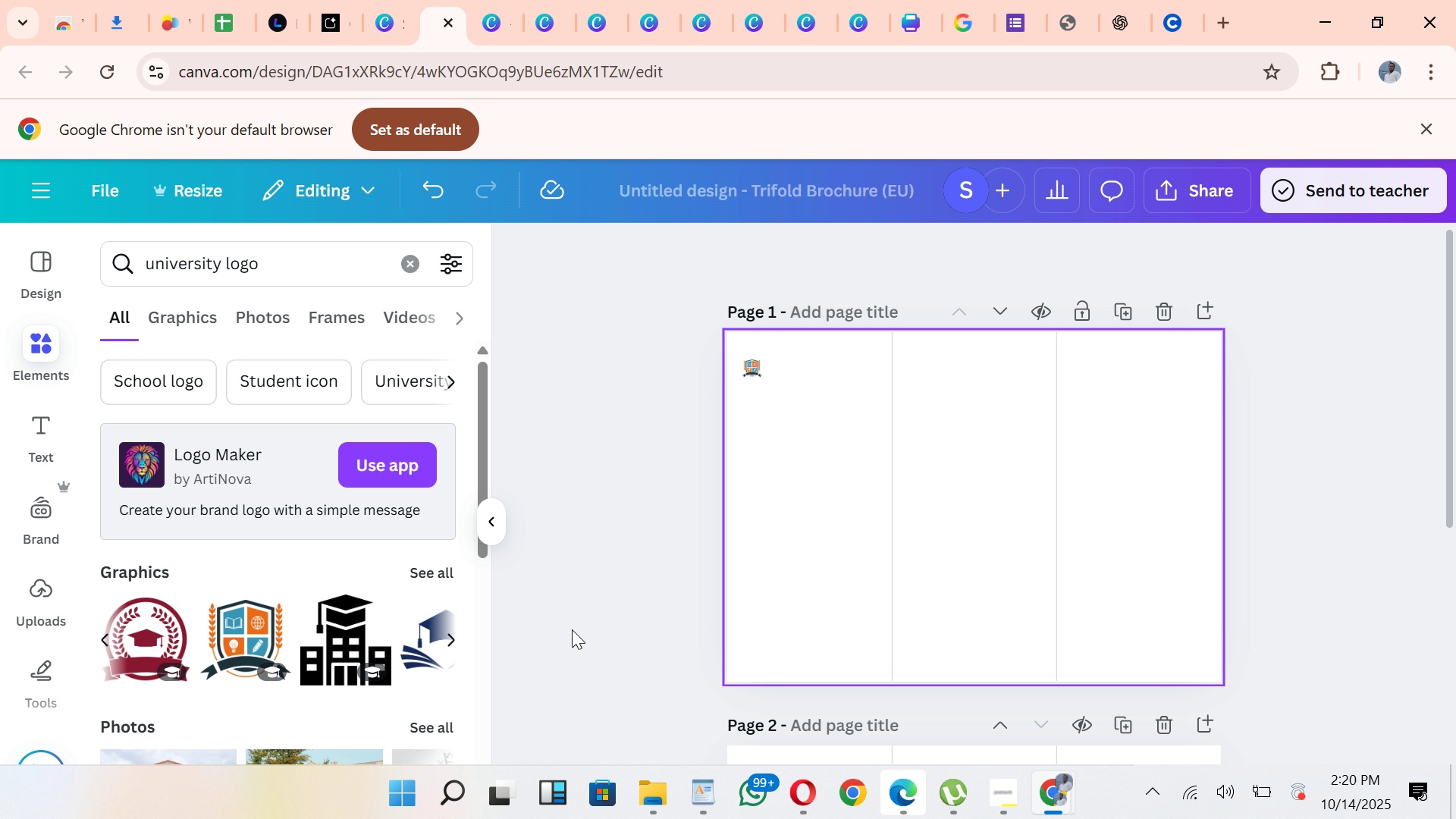 
left_click([1076, 465])
 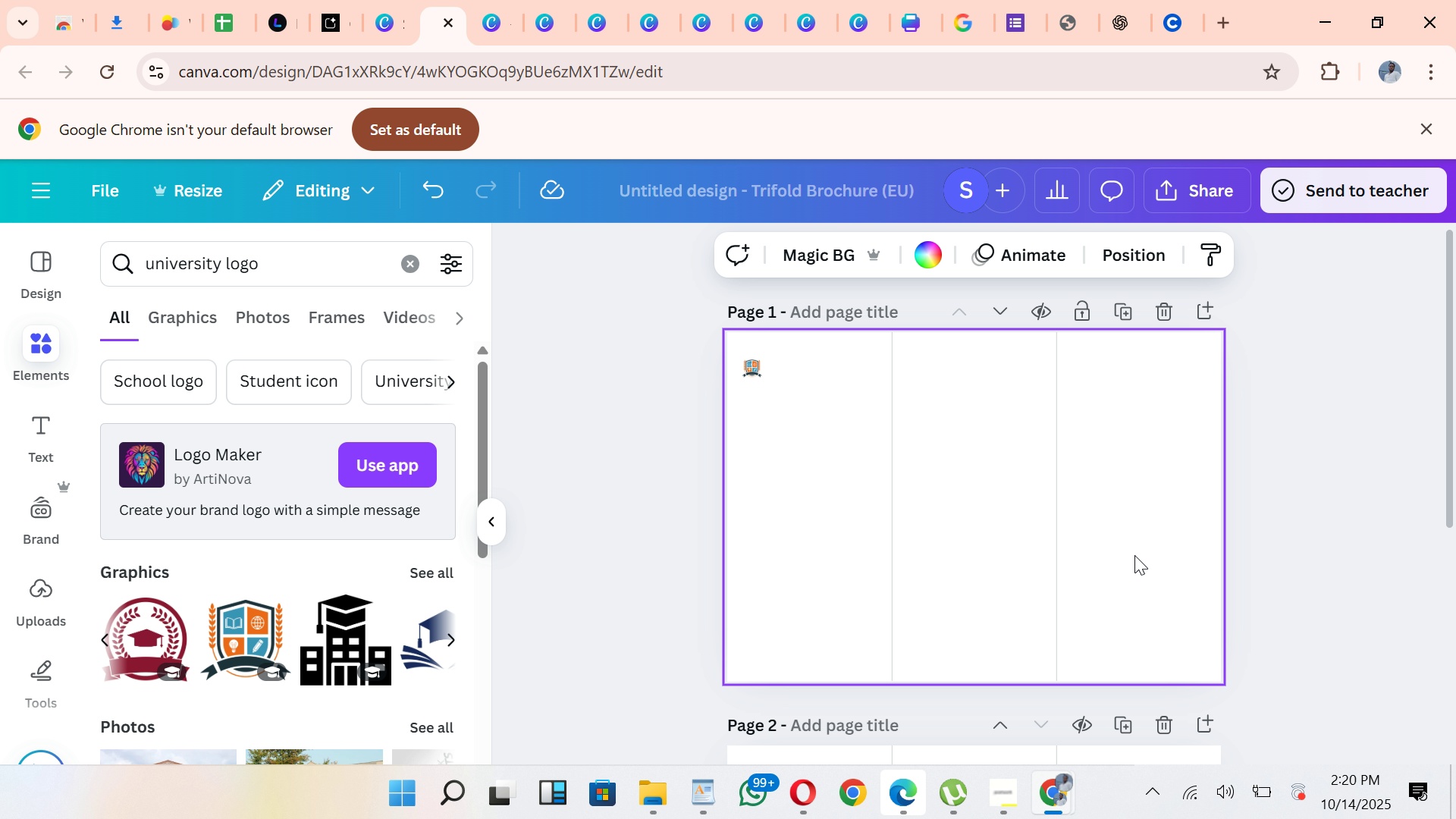 
wait(5.58)
 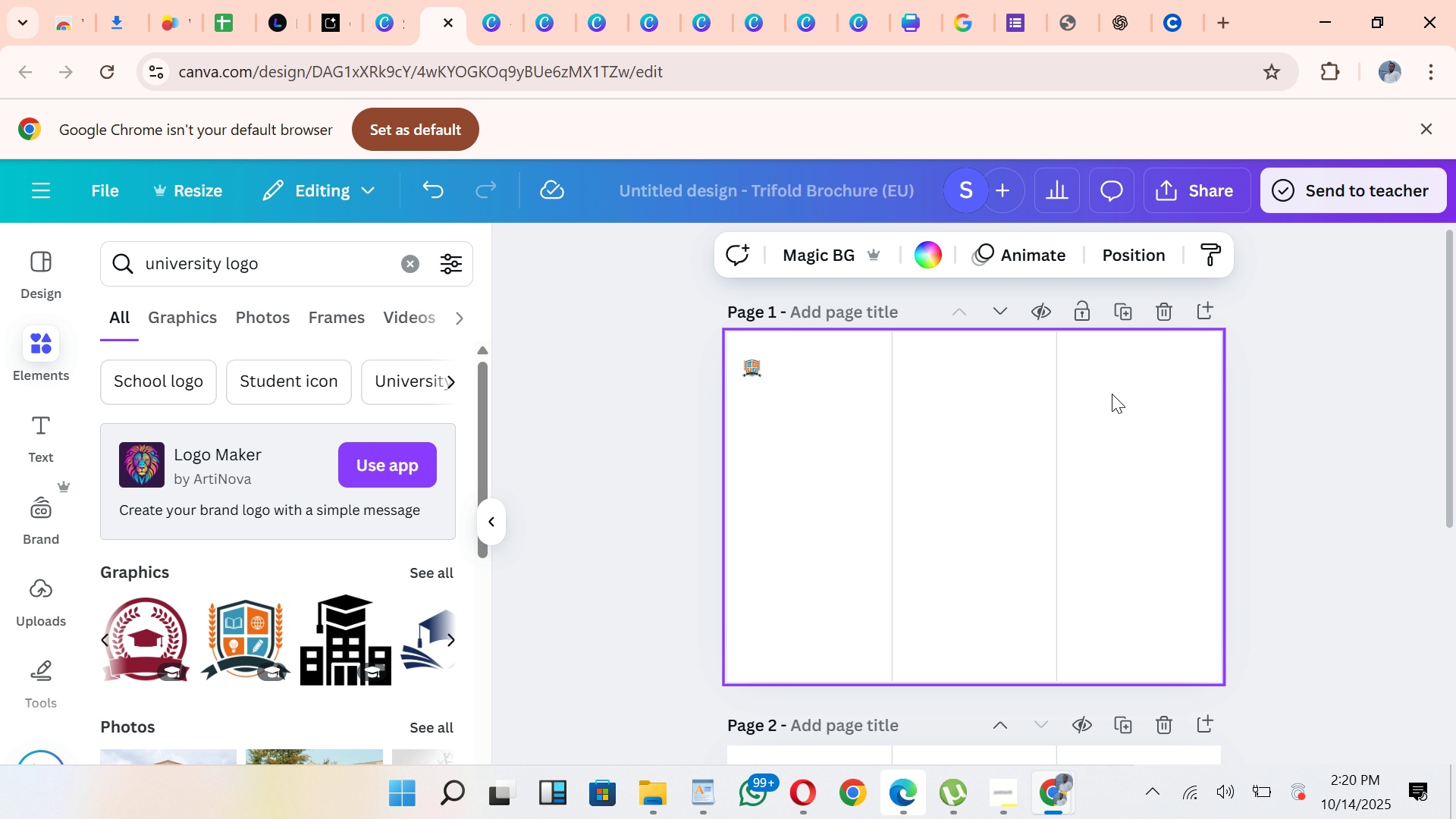 
left_click([929, 266])
 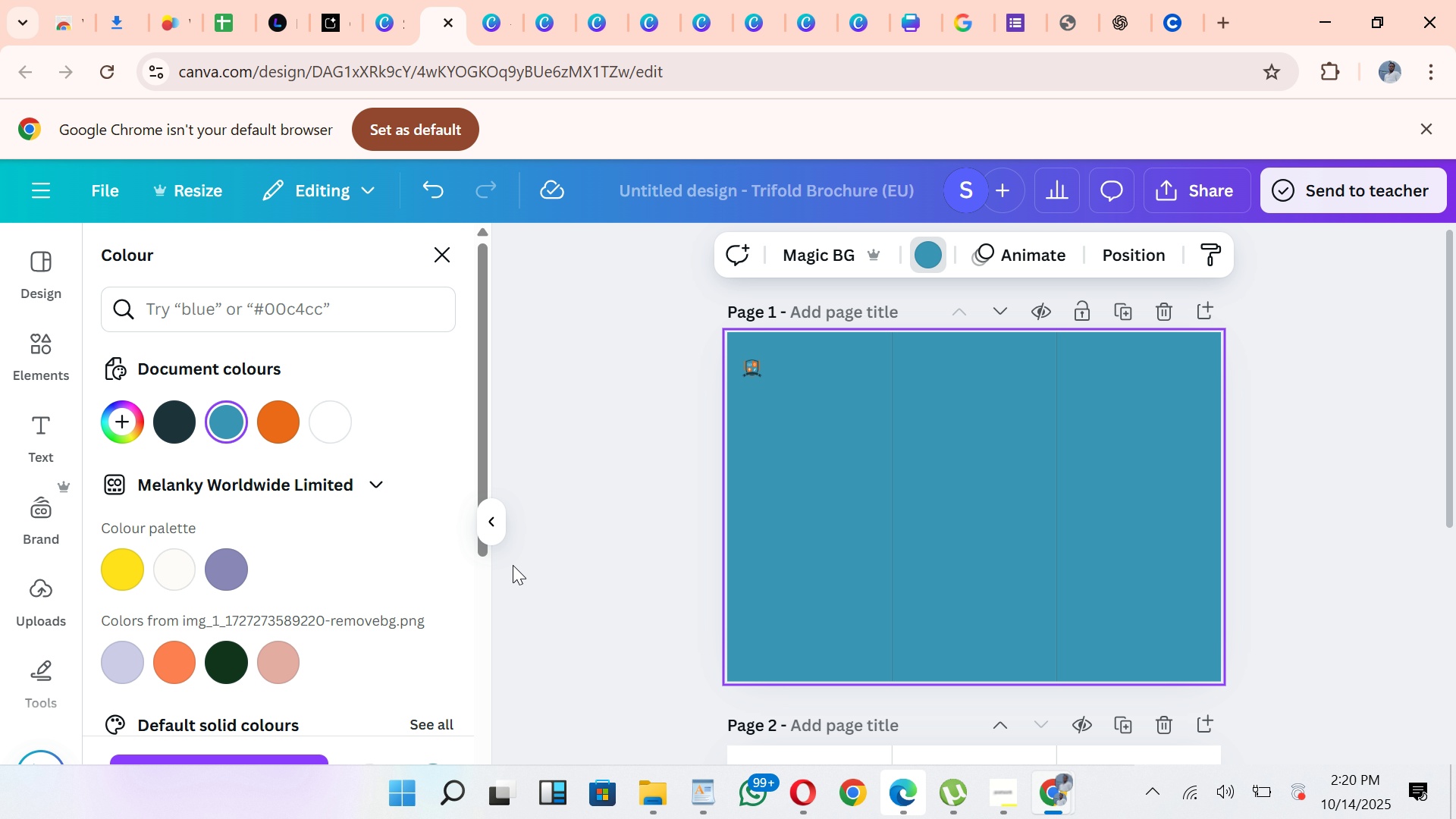 
wait(7.45)
 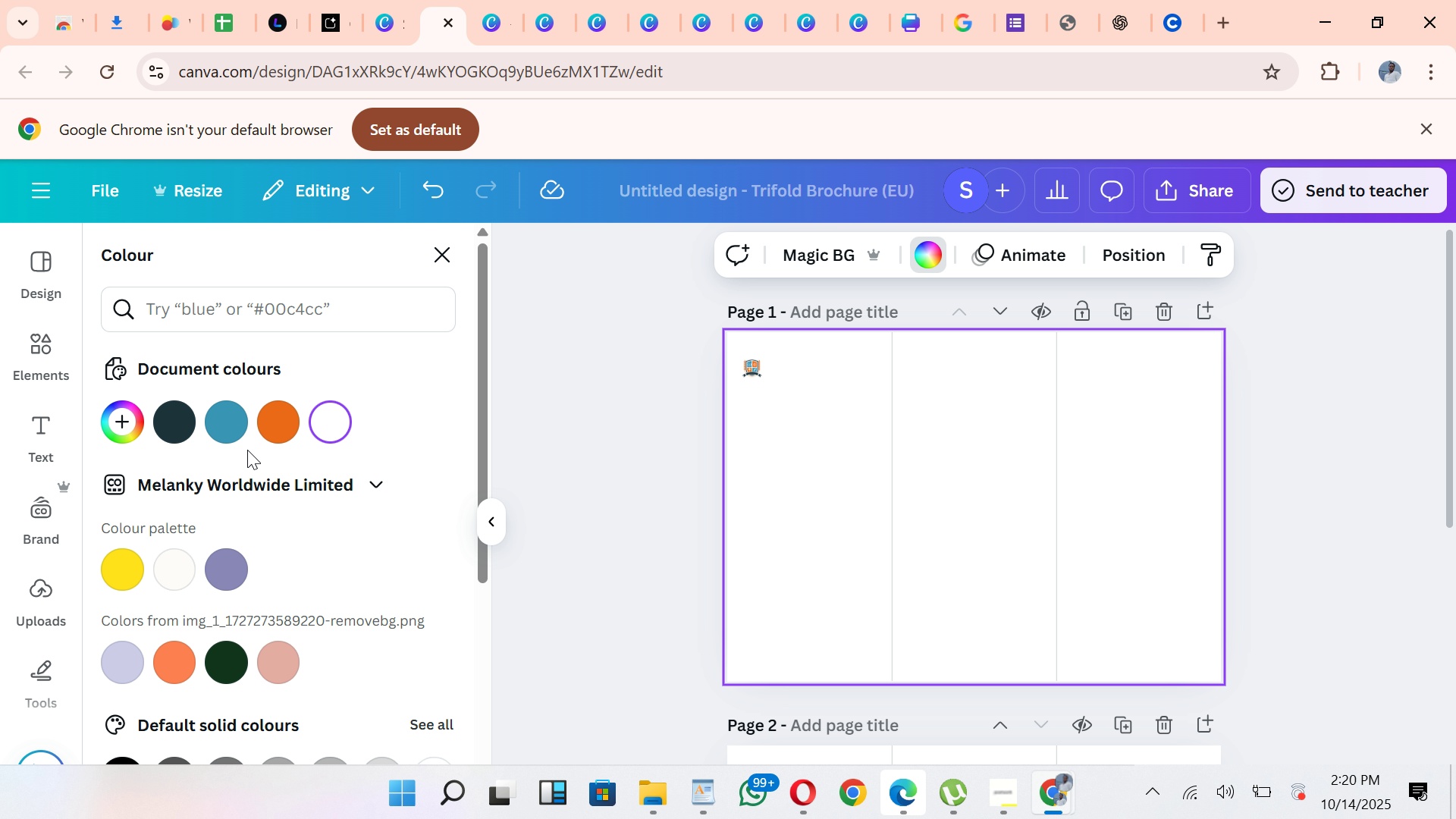 
left_click_drag(start_coordinate=[491, 326], to_coordinate=[490, 367])
 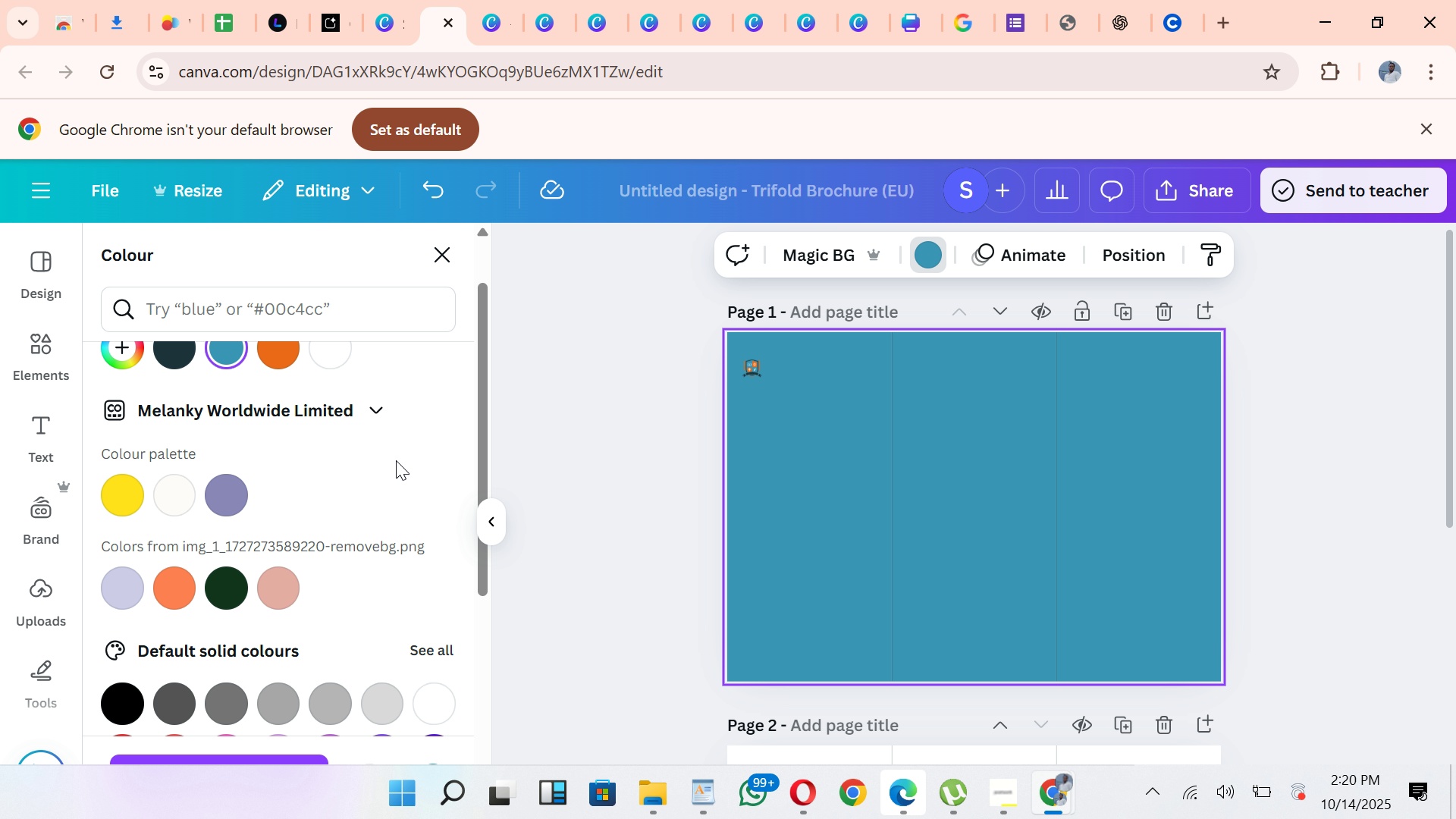 
wait(10.77)
 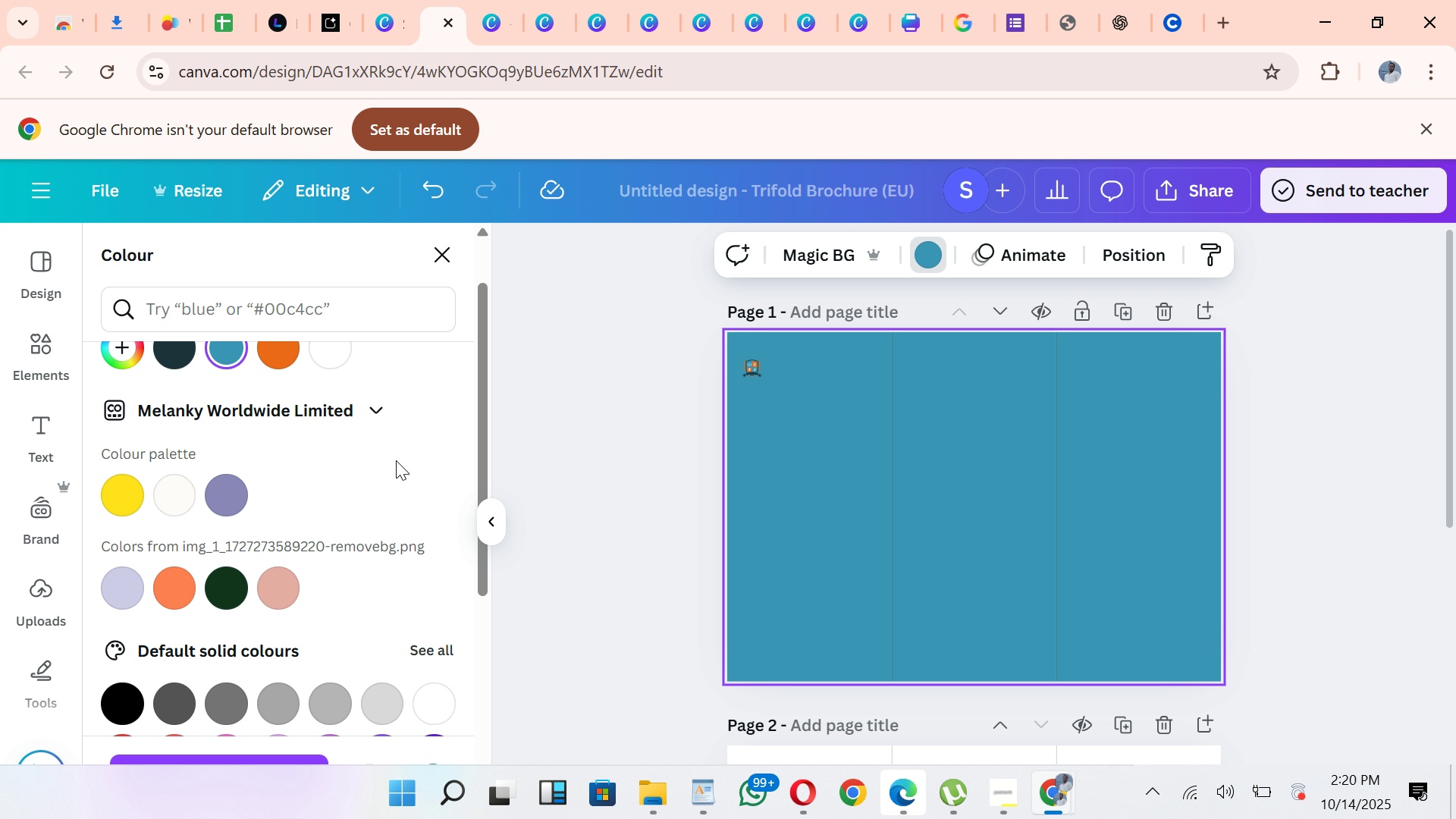 
left_click([245, 302])
 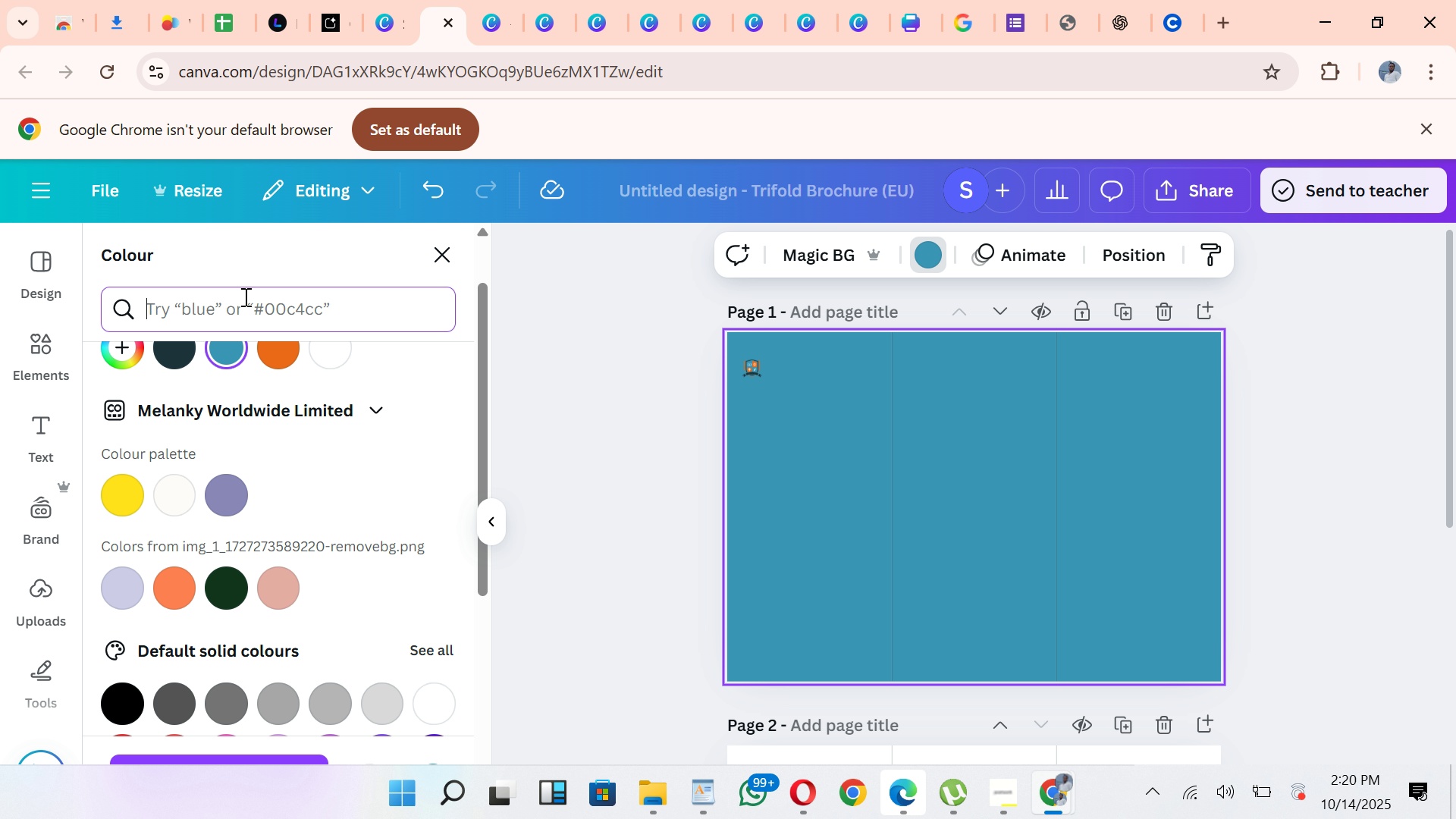 
type(gradie)
 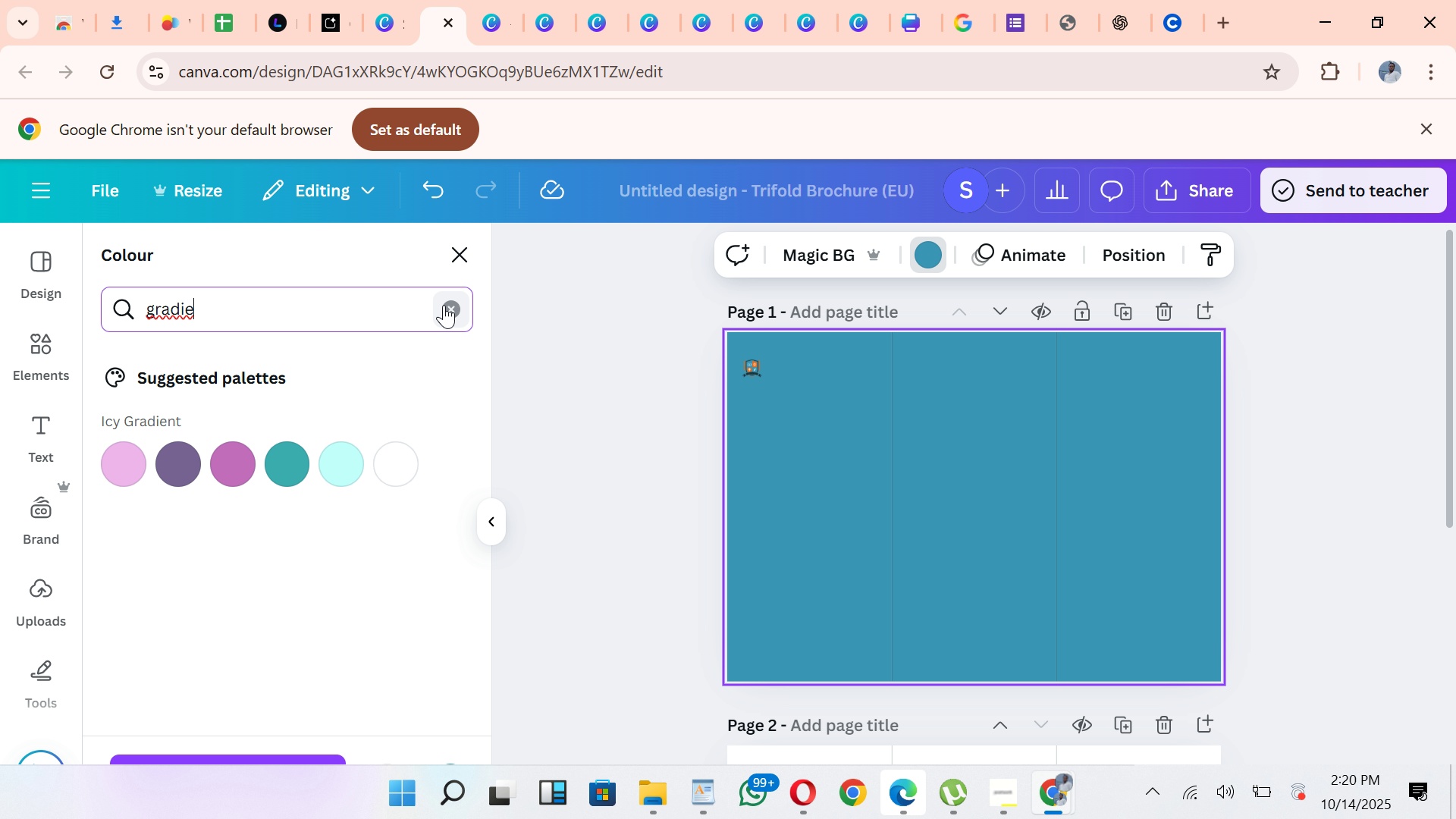 
wait(6.18)
 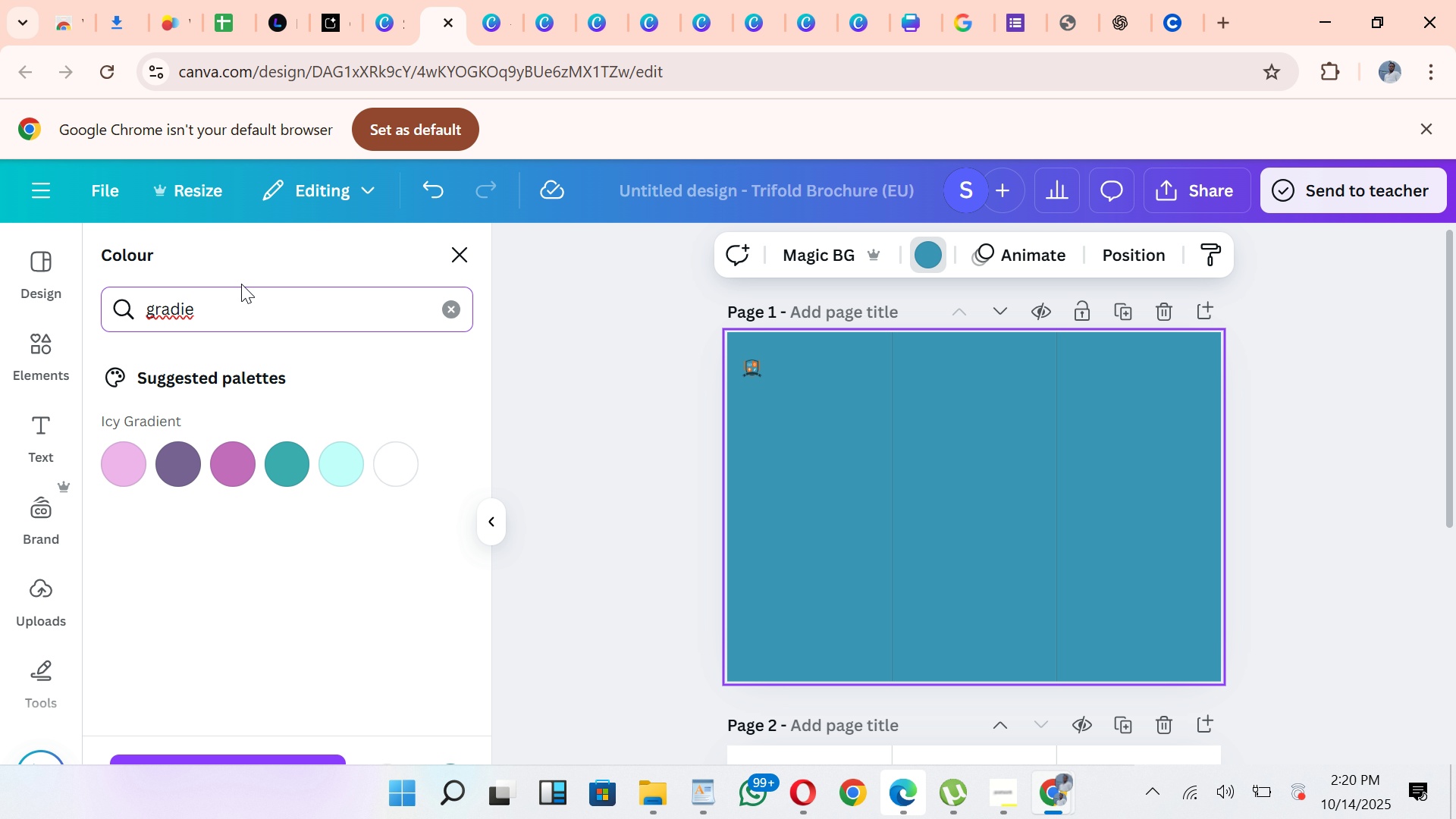 
left_click([34, 343])
 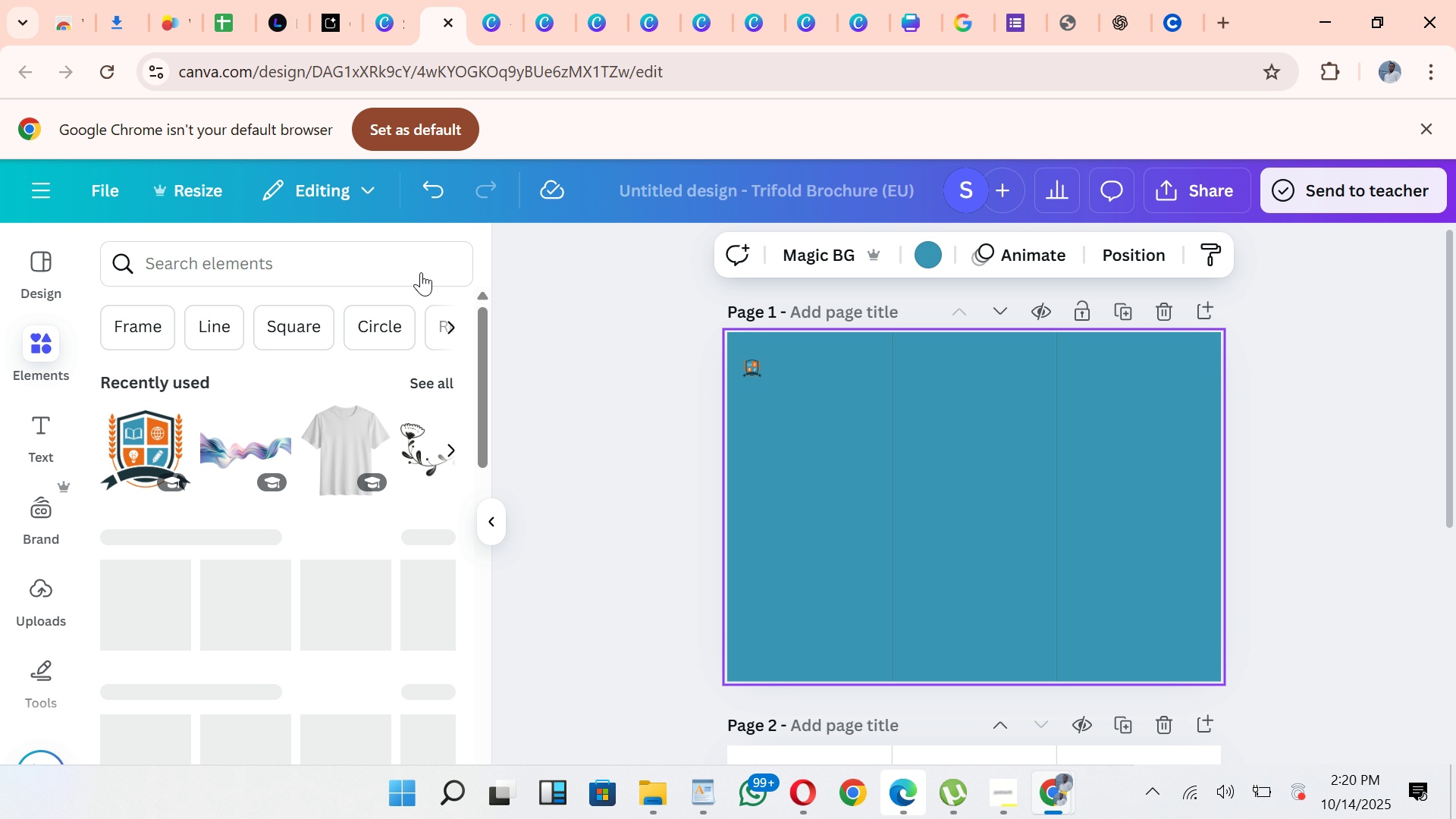 
left_click([419, 246])
 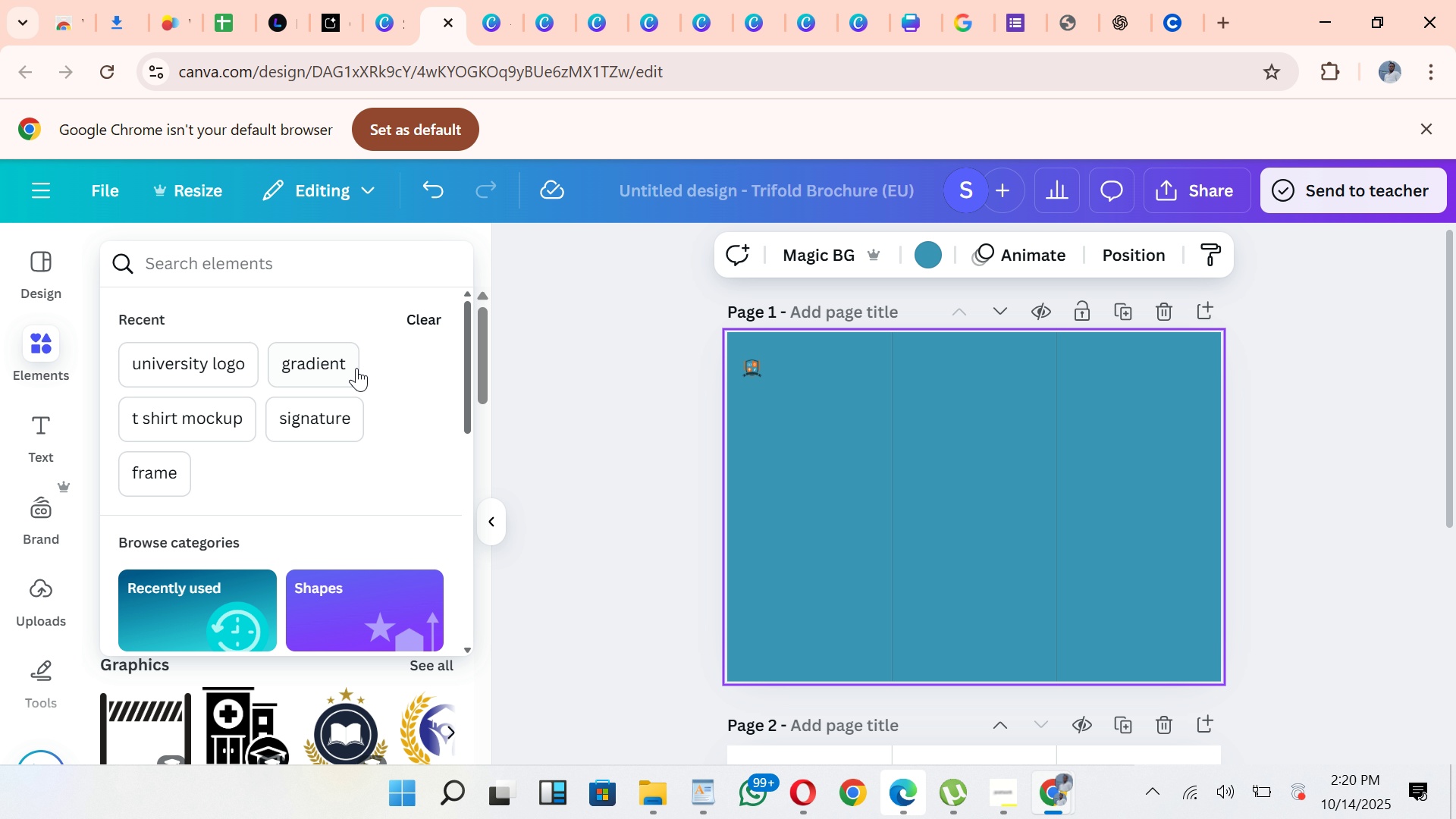 
left_click([348, 367])
 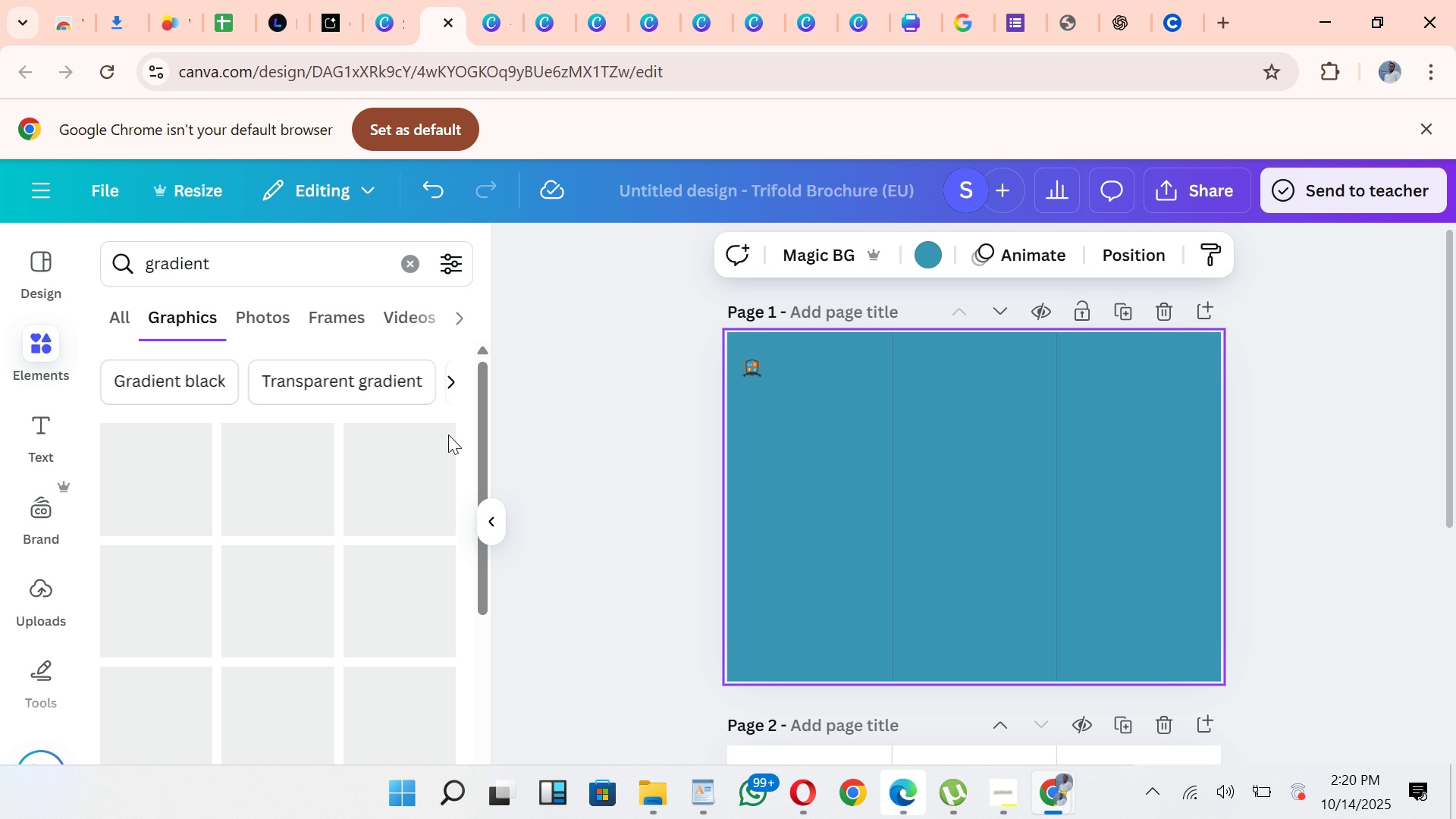 
left_click_drag(start_coordinate=[485, 411], to_coordinate=[426, 713])
 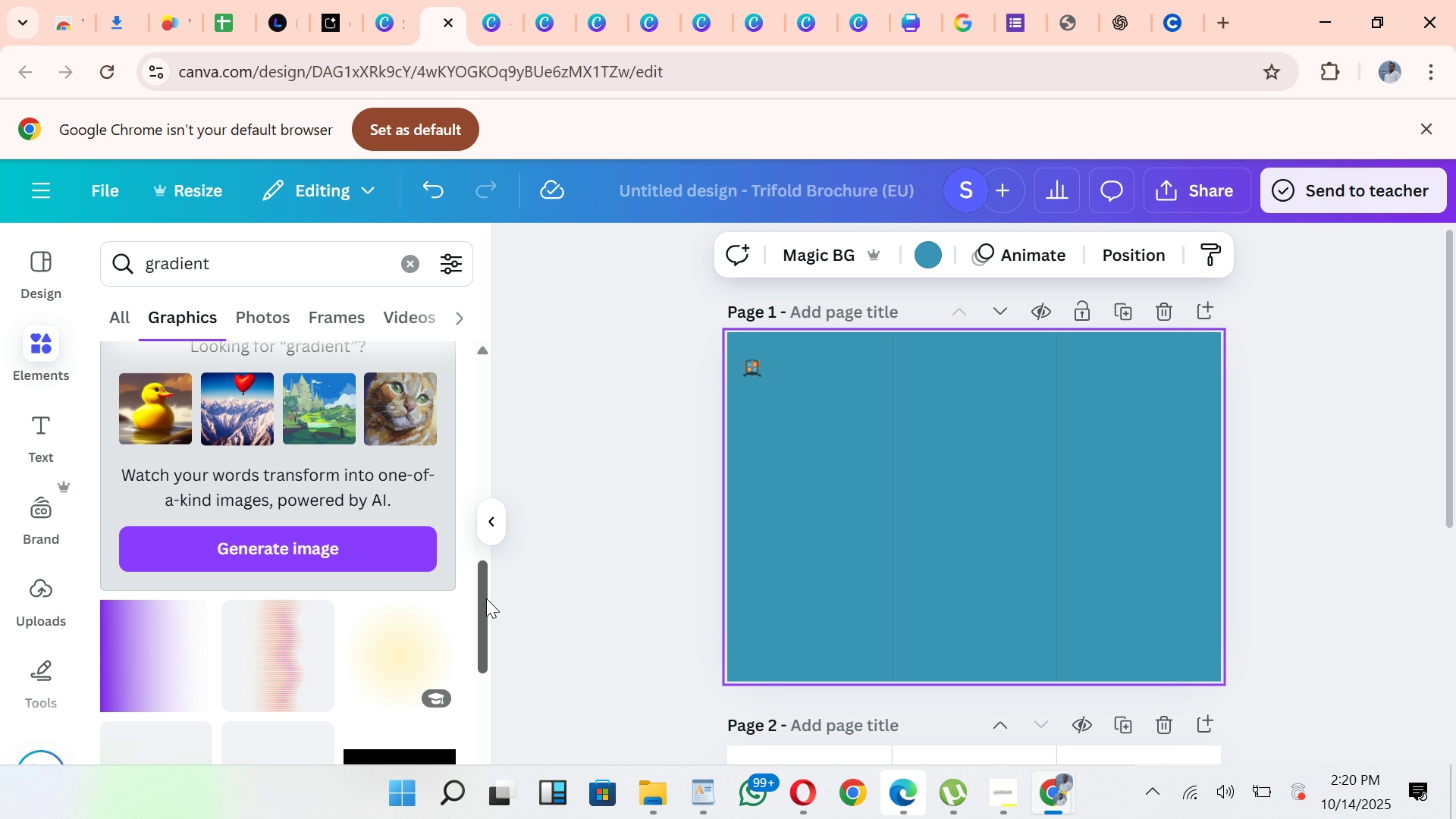 
left_click_drag(start_coordinate=[479, 595], to_coordinate=[488, 693])
 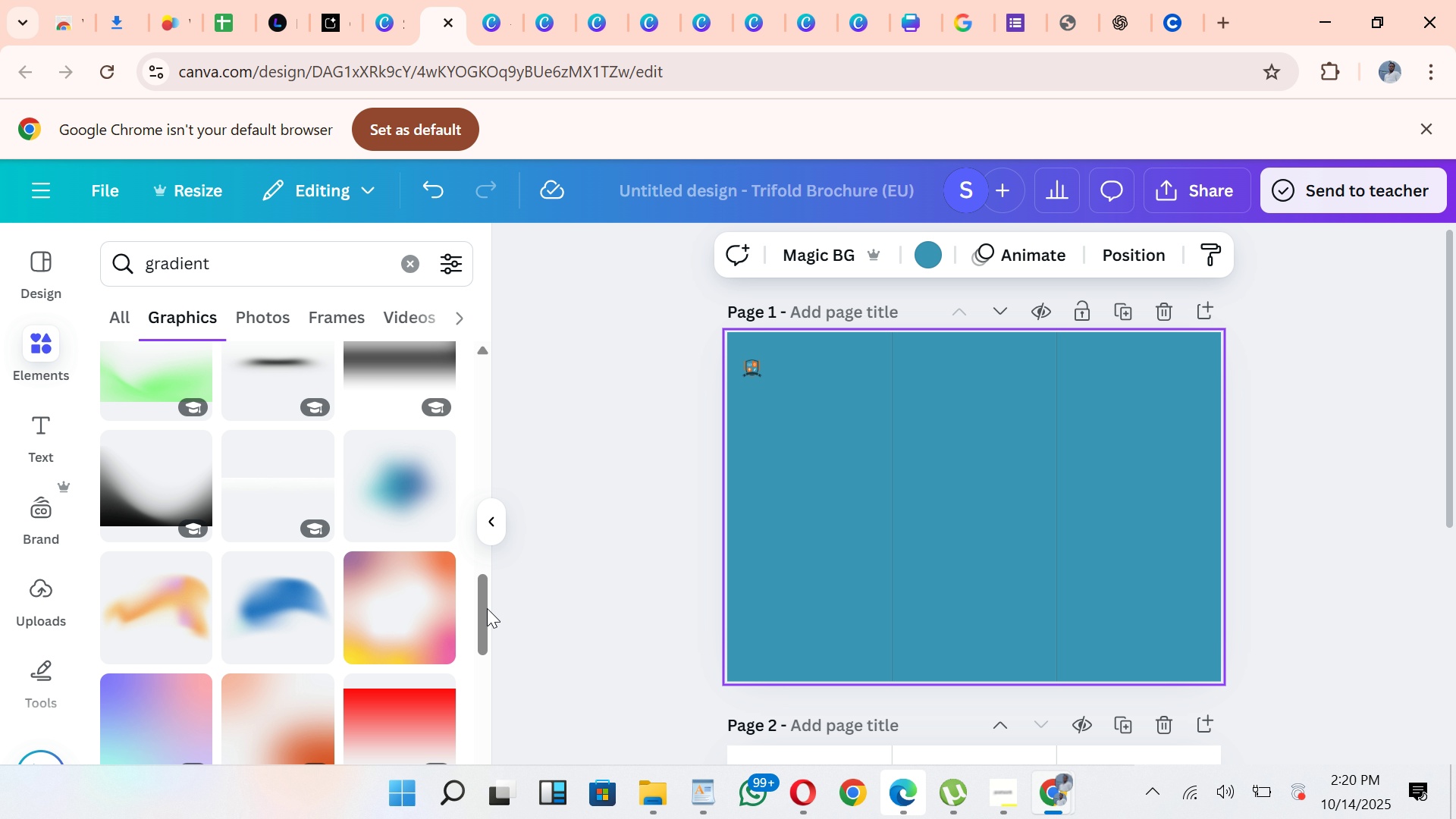 
left_click_drag(start_coordinate=[489, 608], to_coordinate=[491, 739])
 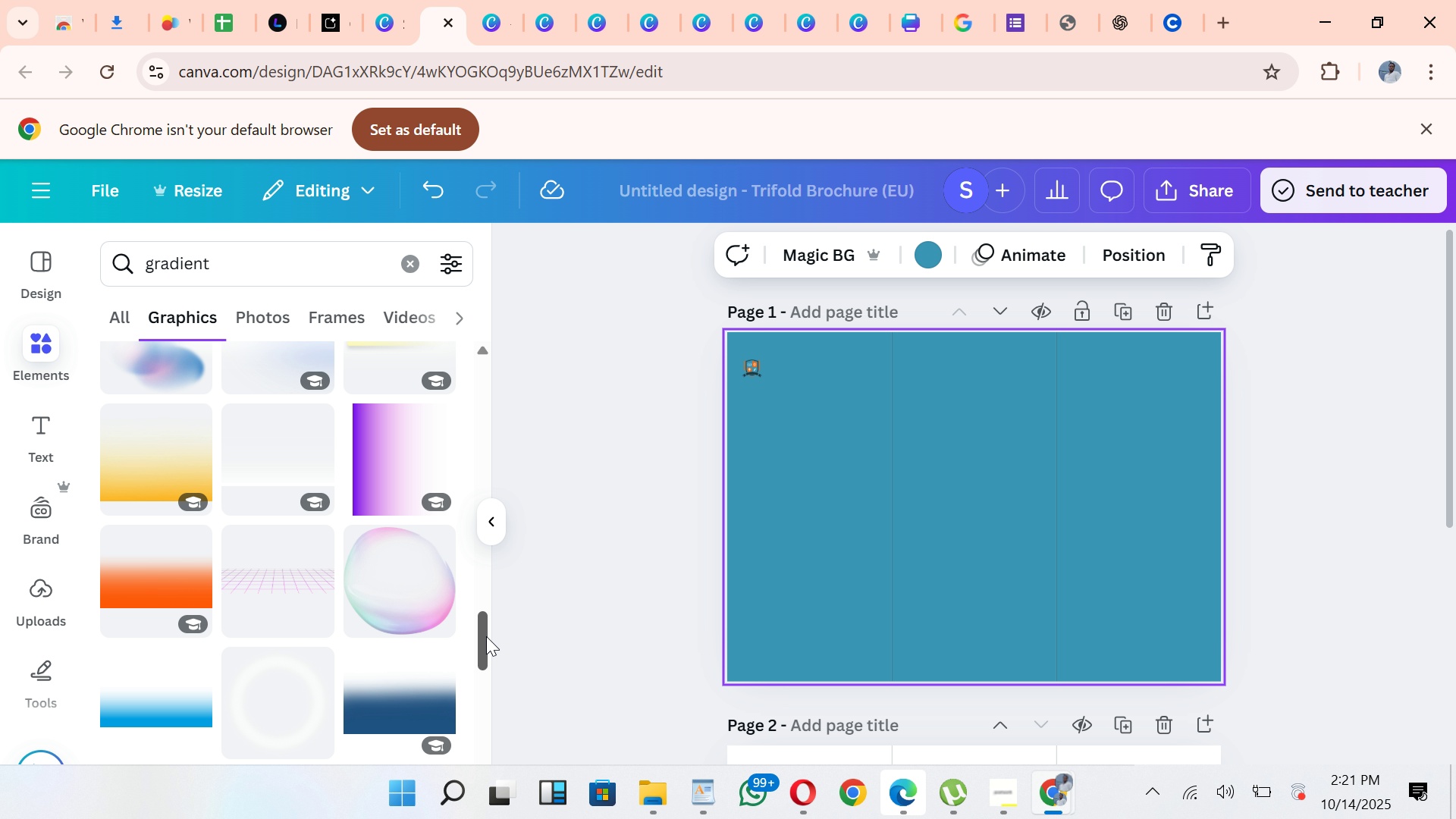 
left_click_drag(start_coordinate=[487, 636], to_coordinate=[486, 740])
 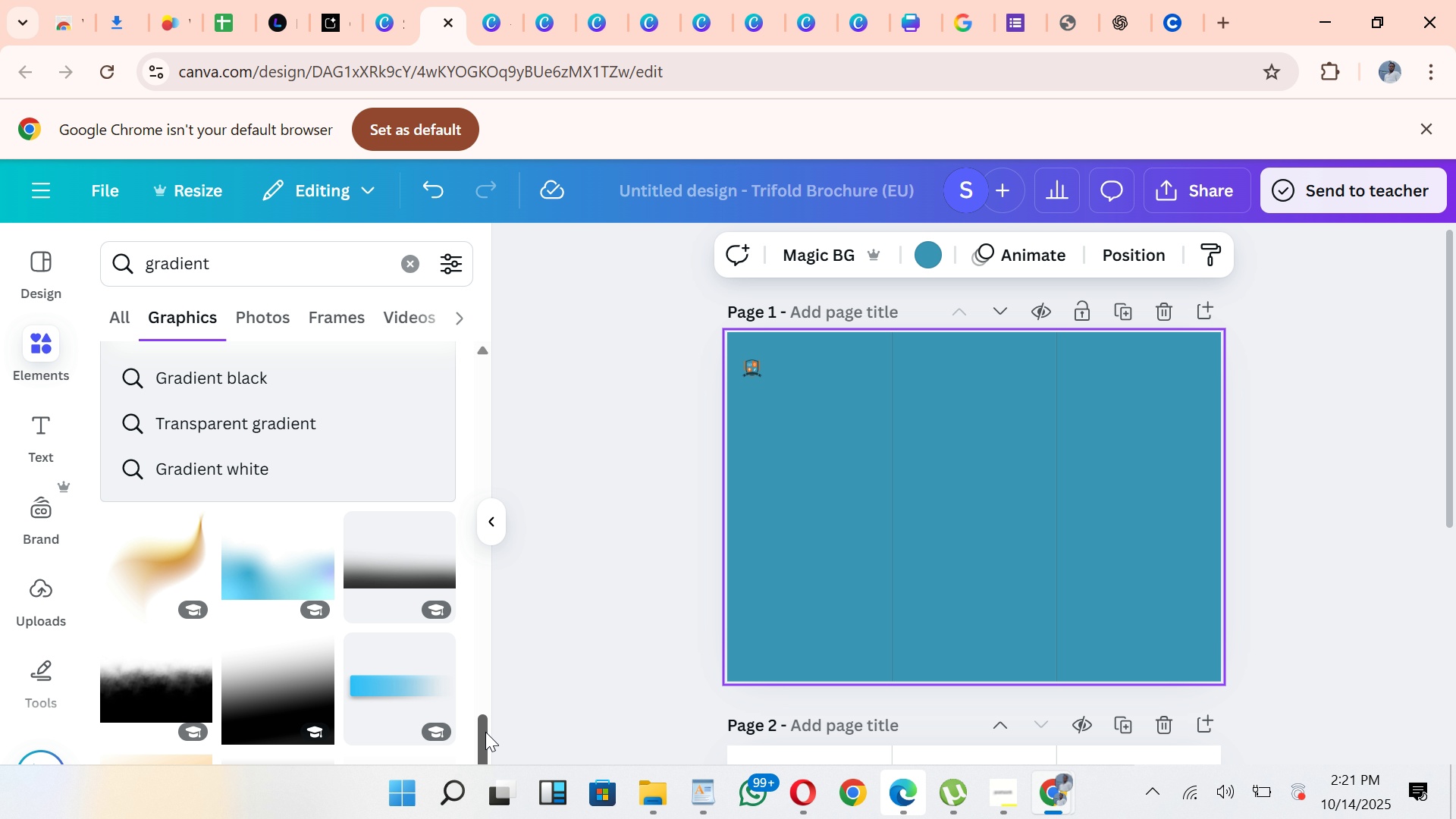 
left_click_drag(start_coordinate=[488, 736], to_coordinate=[470, 782])
 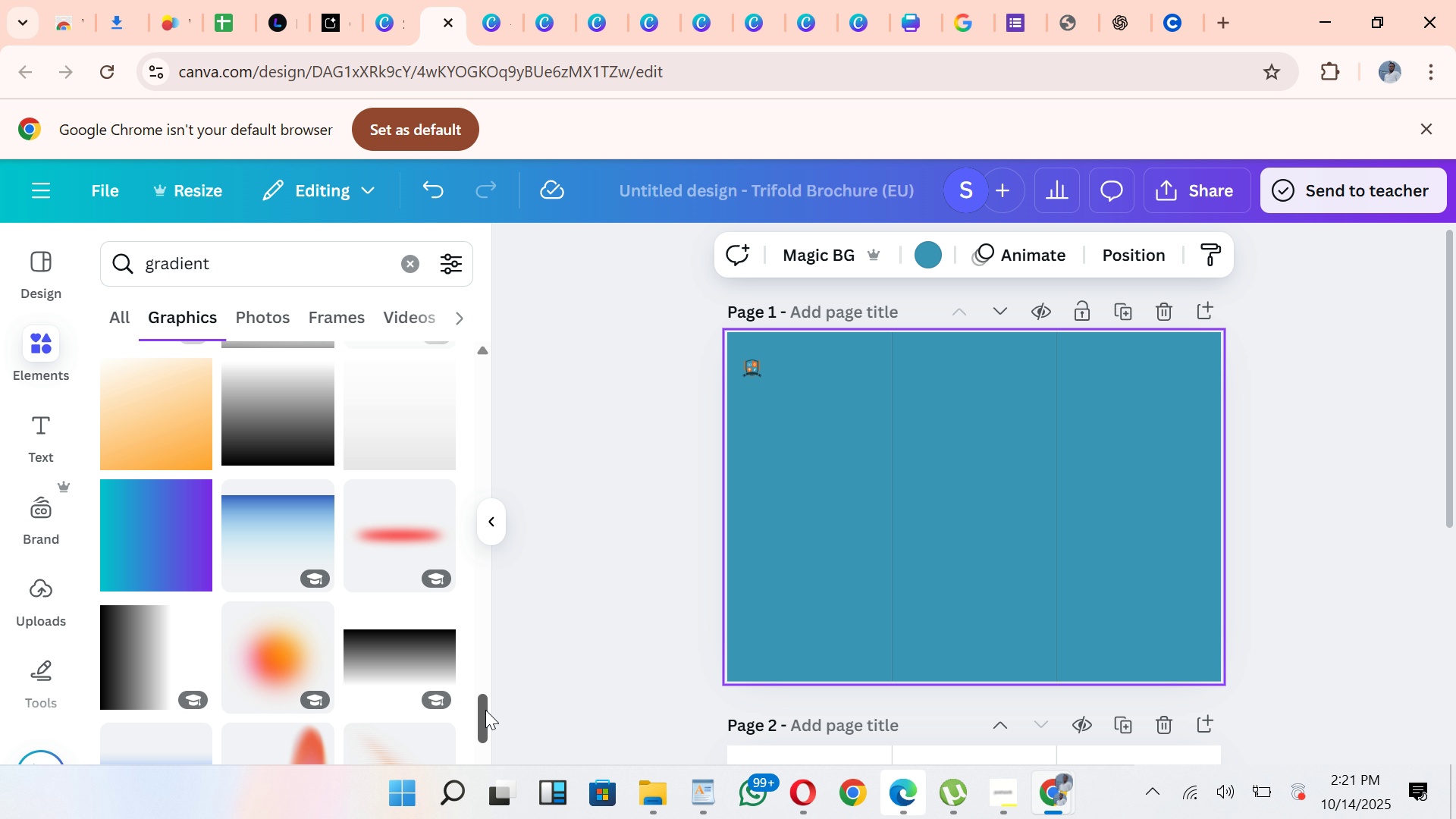 
left_click_drag(start_coordinate=[485, 711], to_coordinate=[494, 761])
 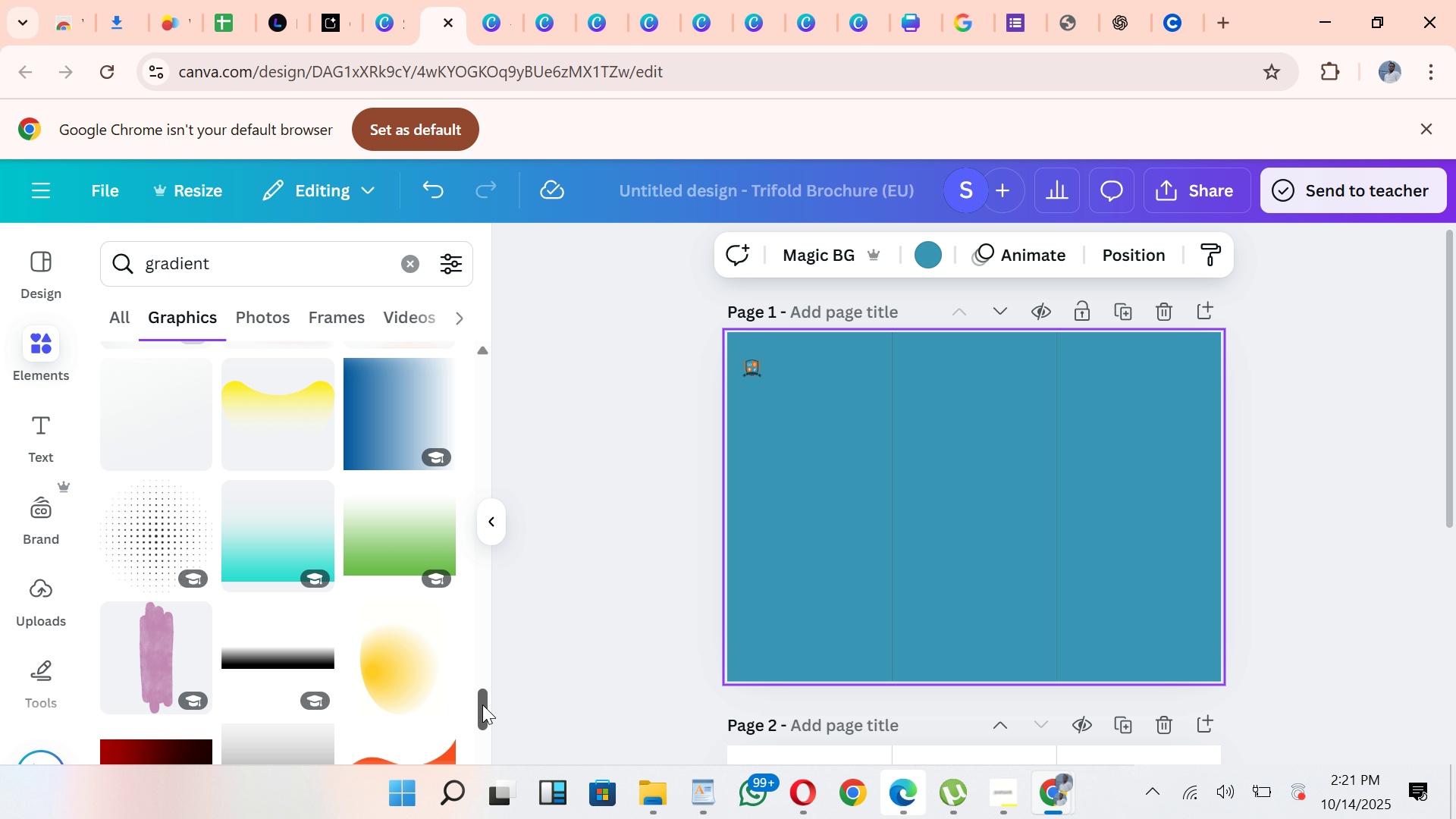 
left_click_drag(start_coordinate=[482, 700], to_coordinate=[481, 761])
 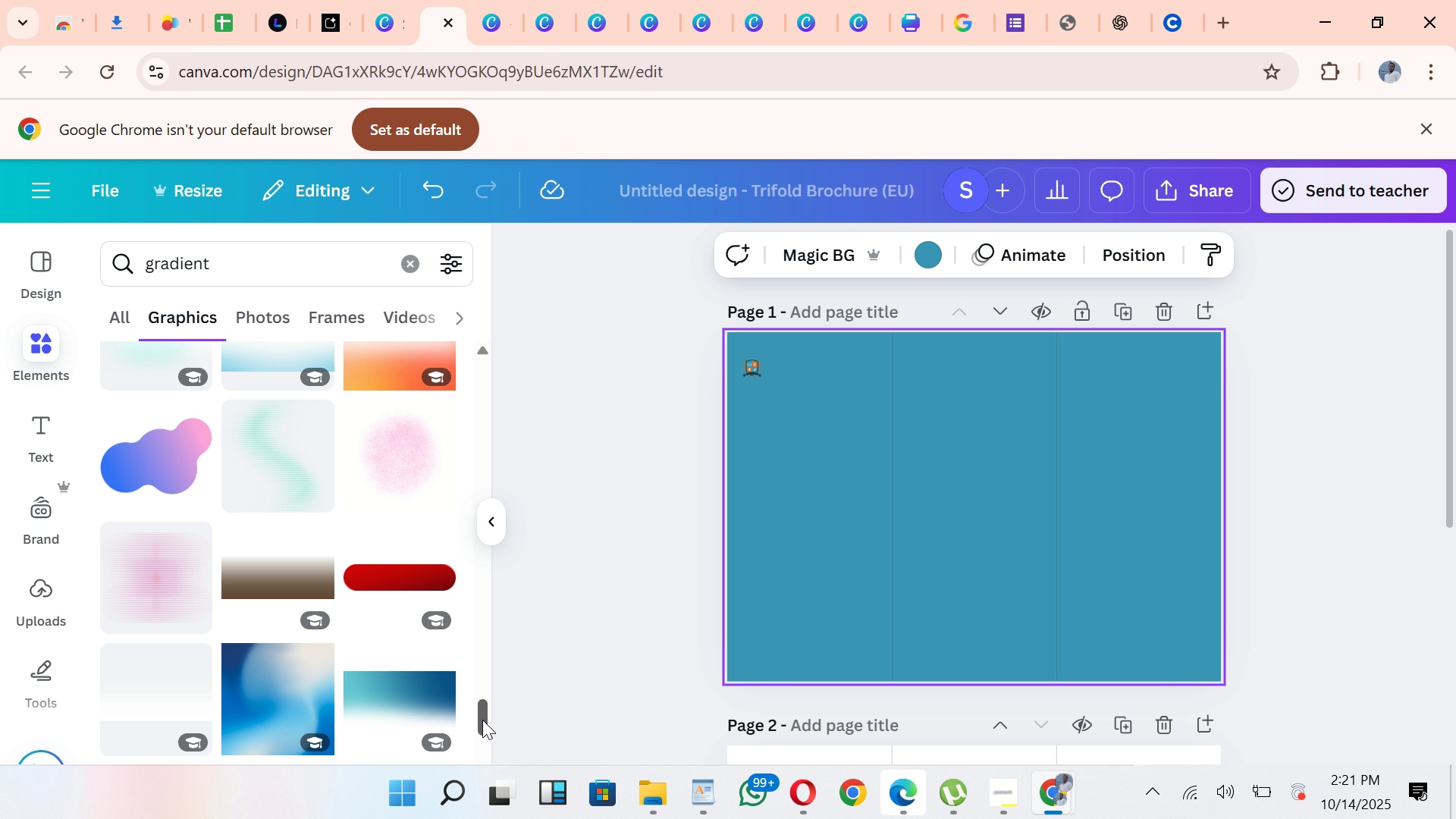 
left_click_drag(start_coordinate=[482, 720], to_coordinate=[490, 755])
 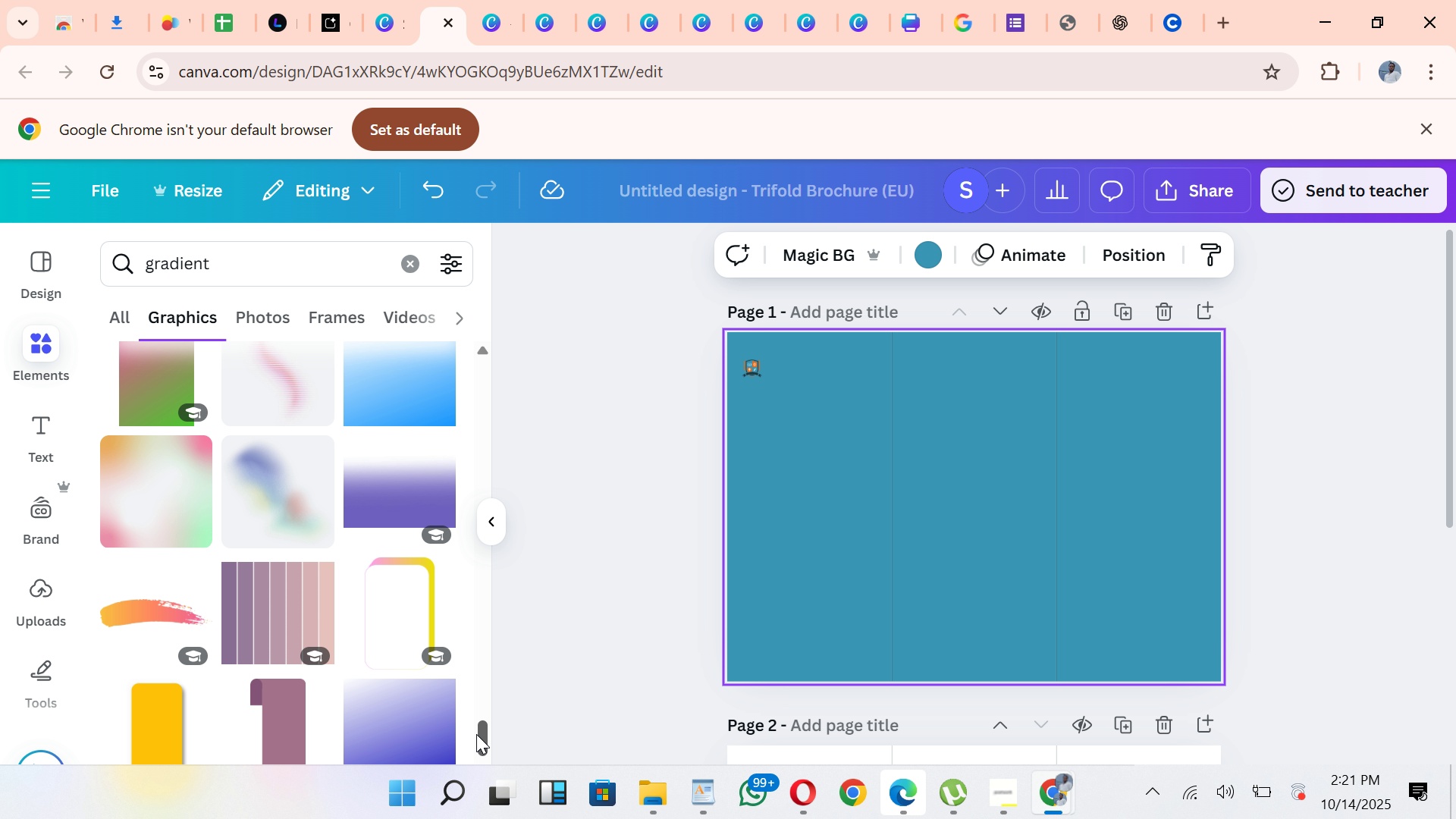 
left_click_drag(start_coordinate=[477, 733], to_coordinate=[483, 752])
 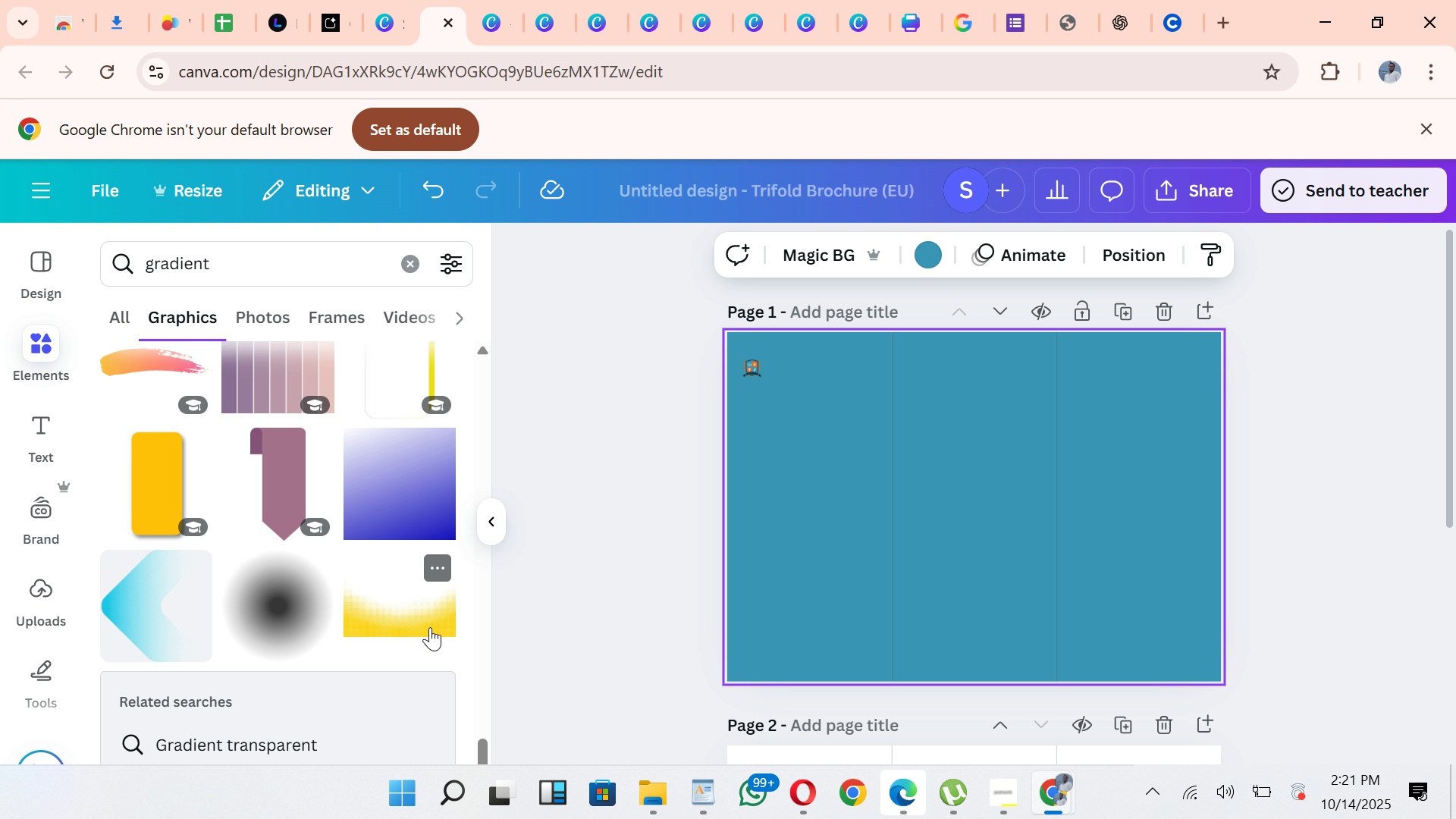 
left_click_drag(start_coordinate=[479, 749], to_coordinate=[488, 711])
 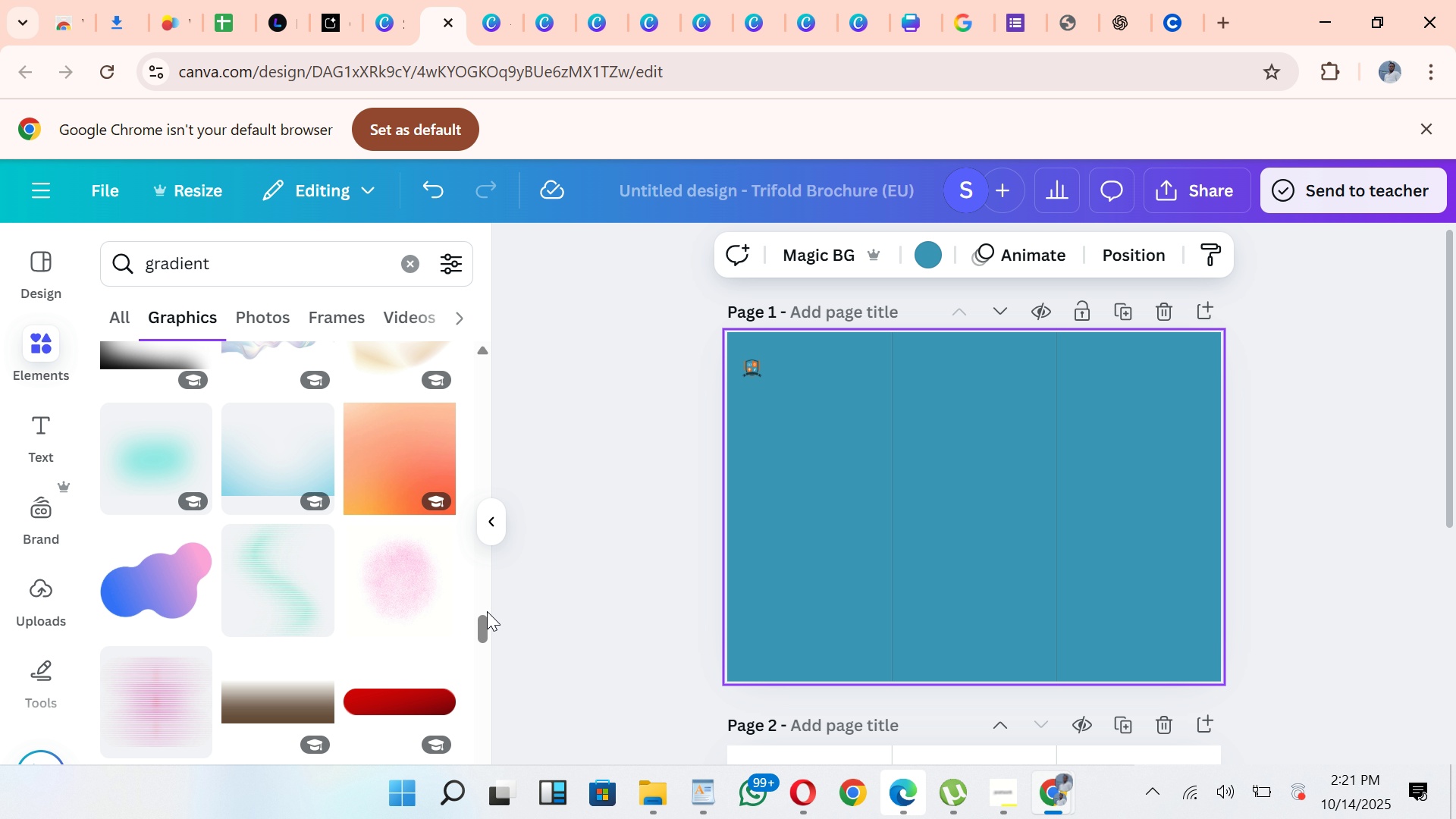 
left_click_drag(start_coordinate=[482, 619], to_coordinate=[488, 345])
 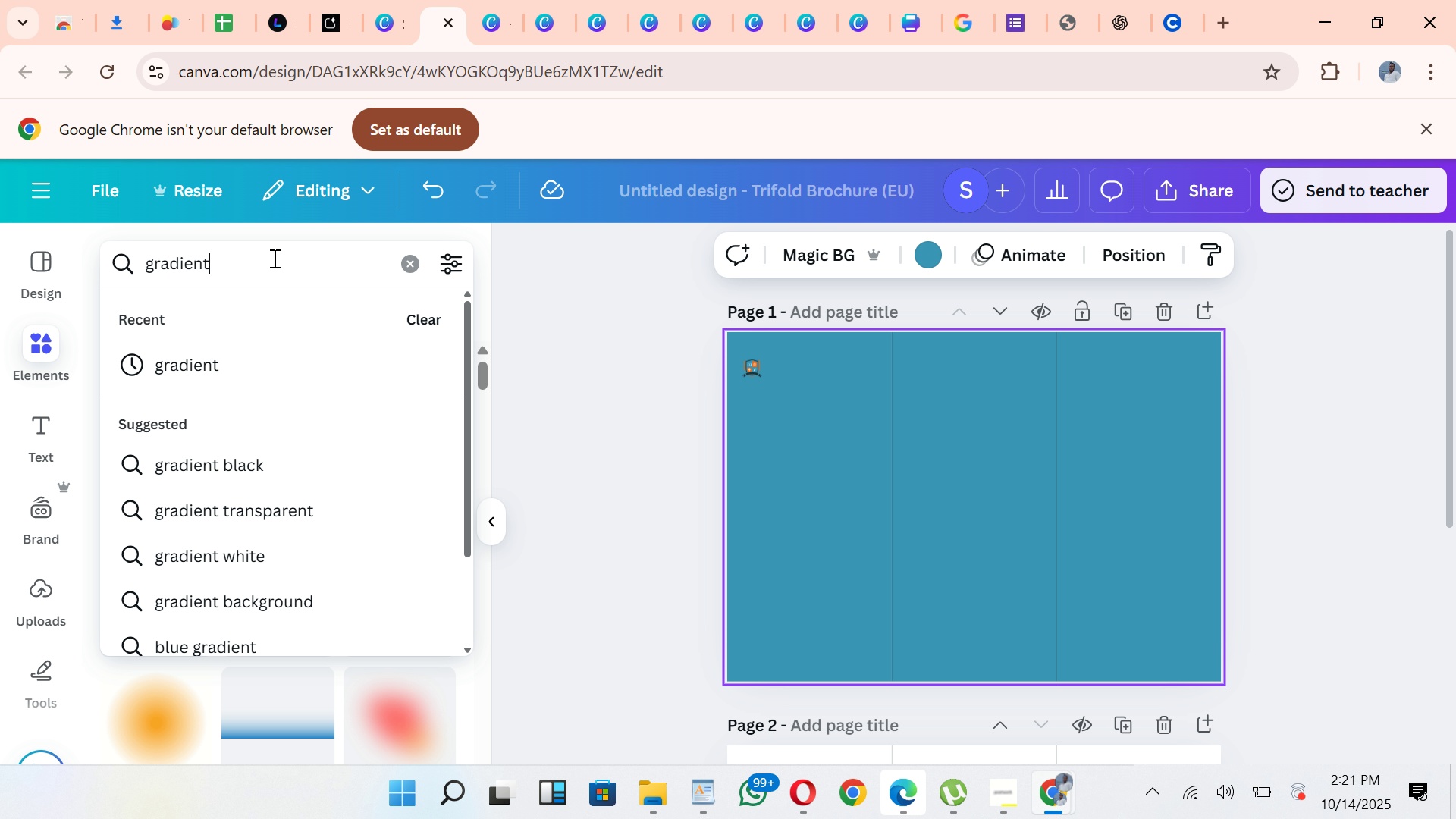 
left_click([273, 258])
 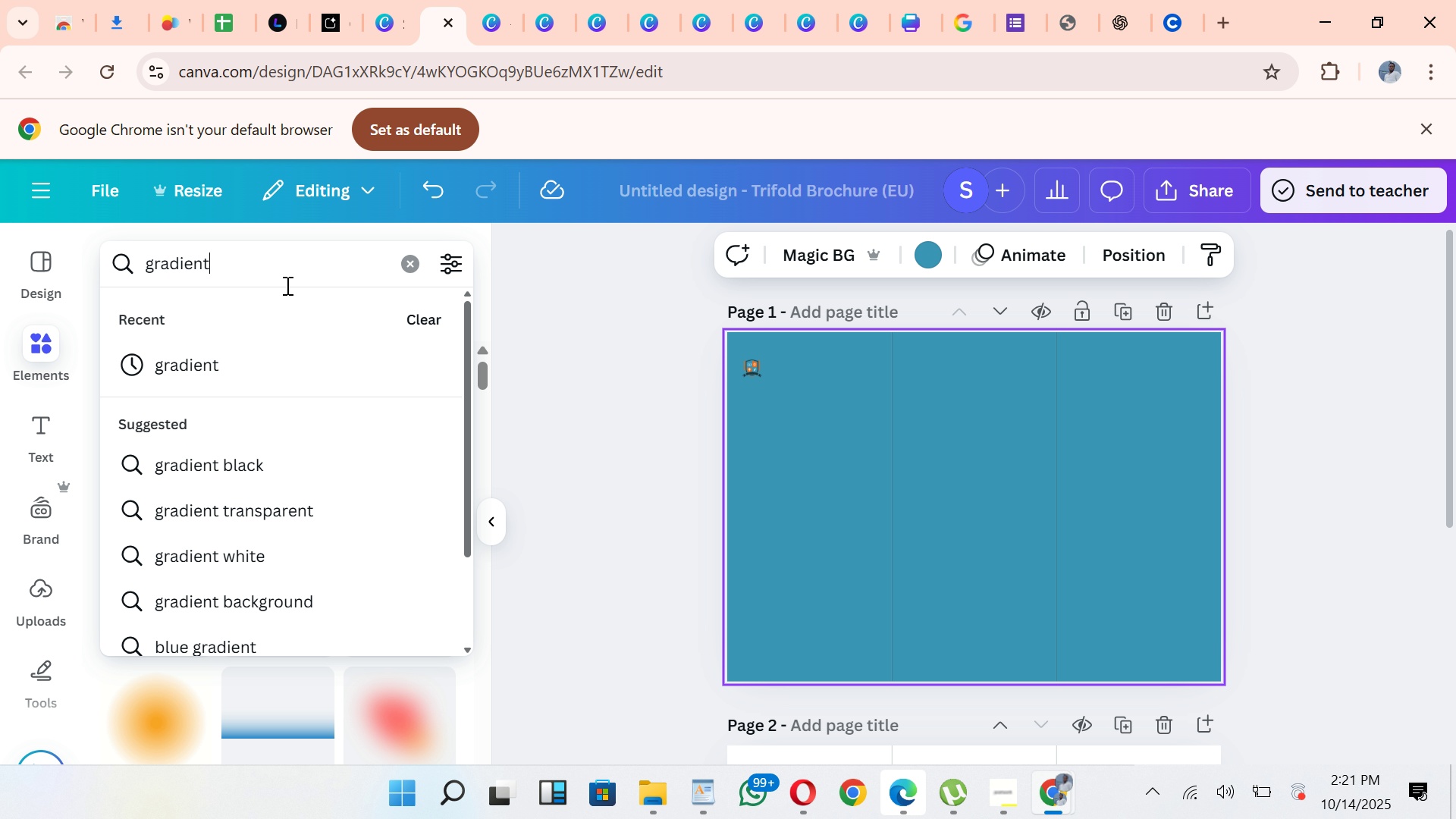 
type( pa)
 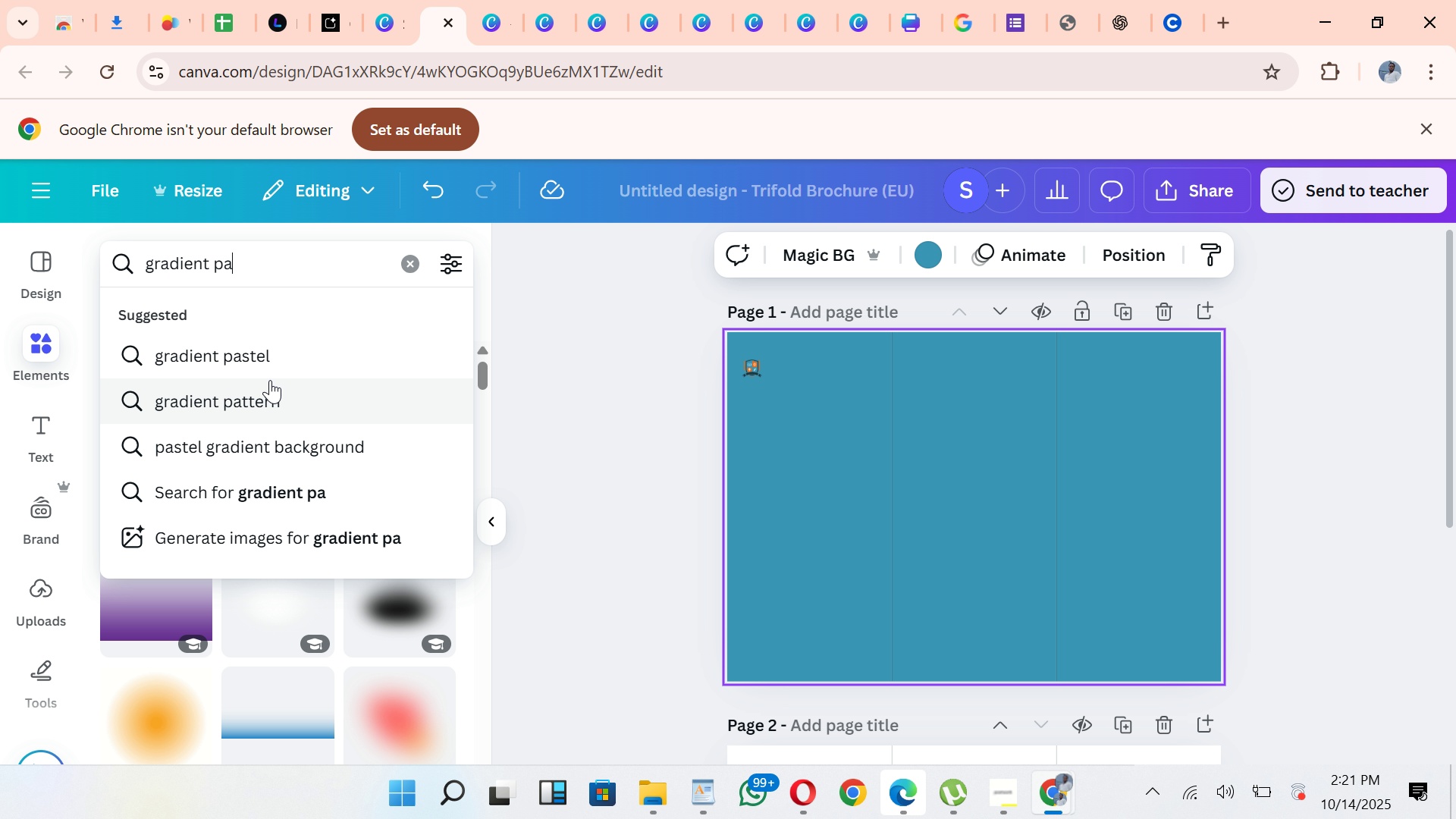 
left_click([259, 406])
 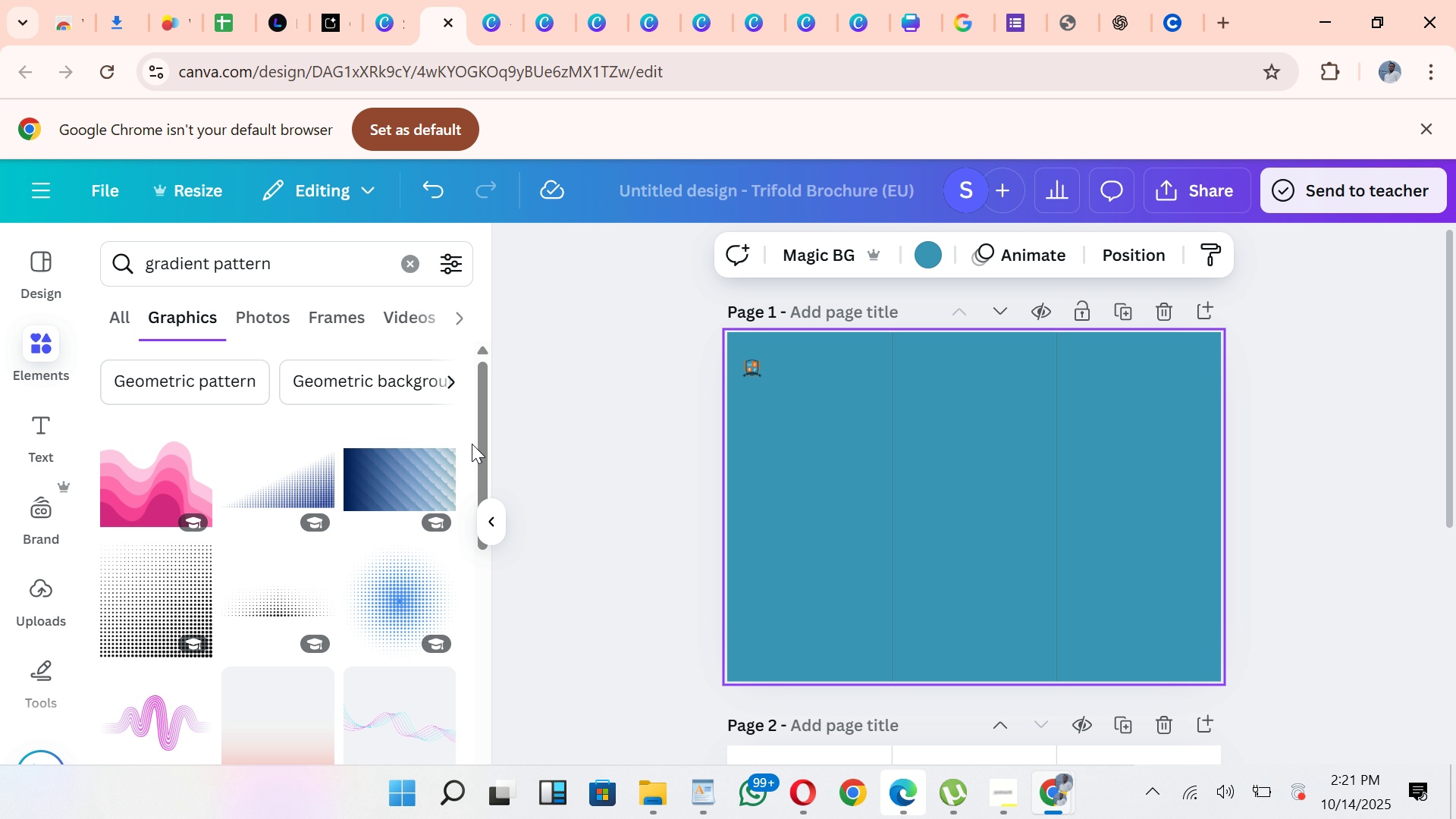 
left_click_drag(start_coordinate=[486, 452], to_coordinate=[456, 751])
 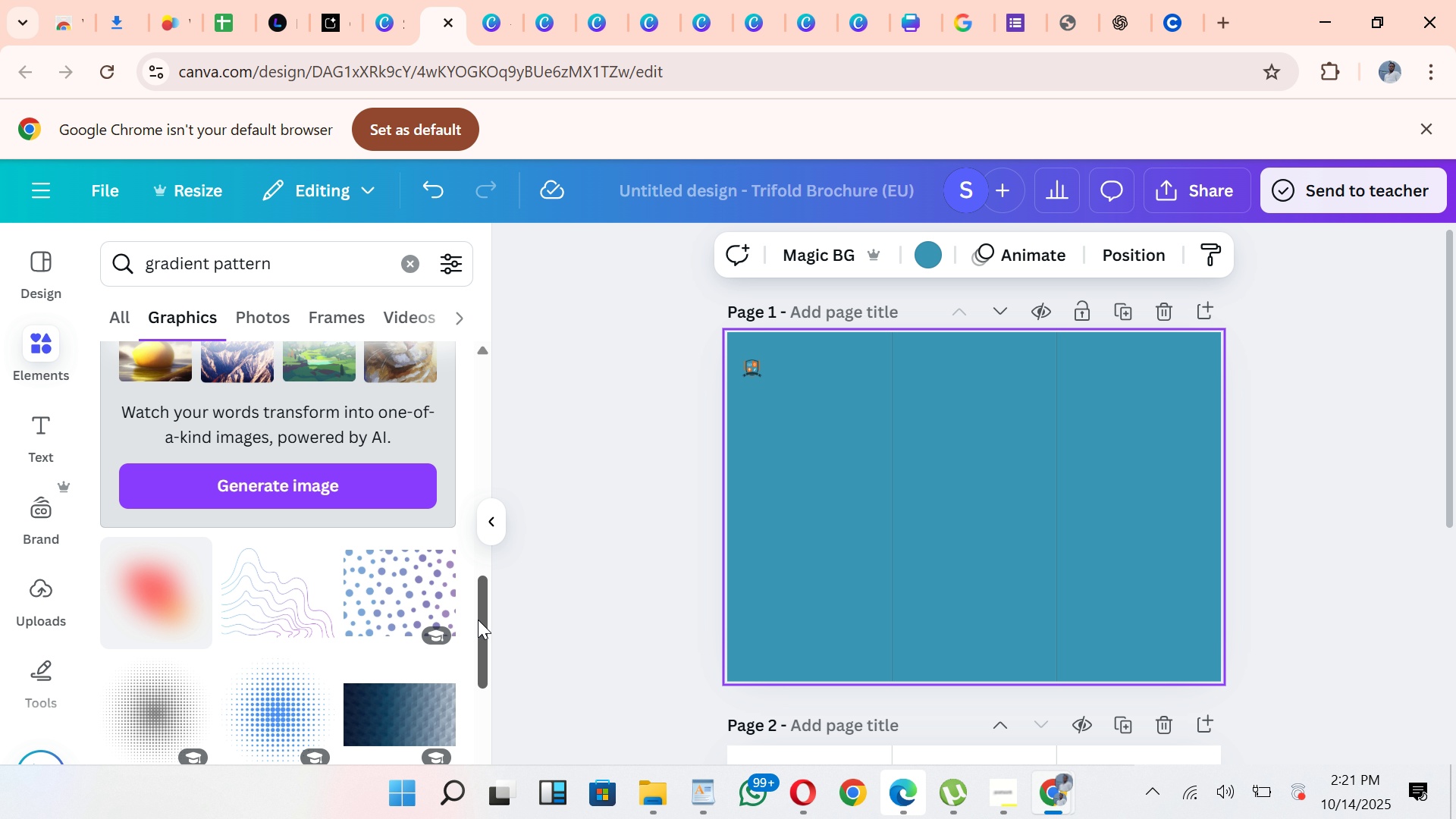 
left_click_drag(start_coordinate=[481, 620], to_coordinate=[505, 709])
 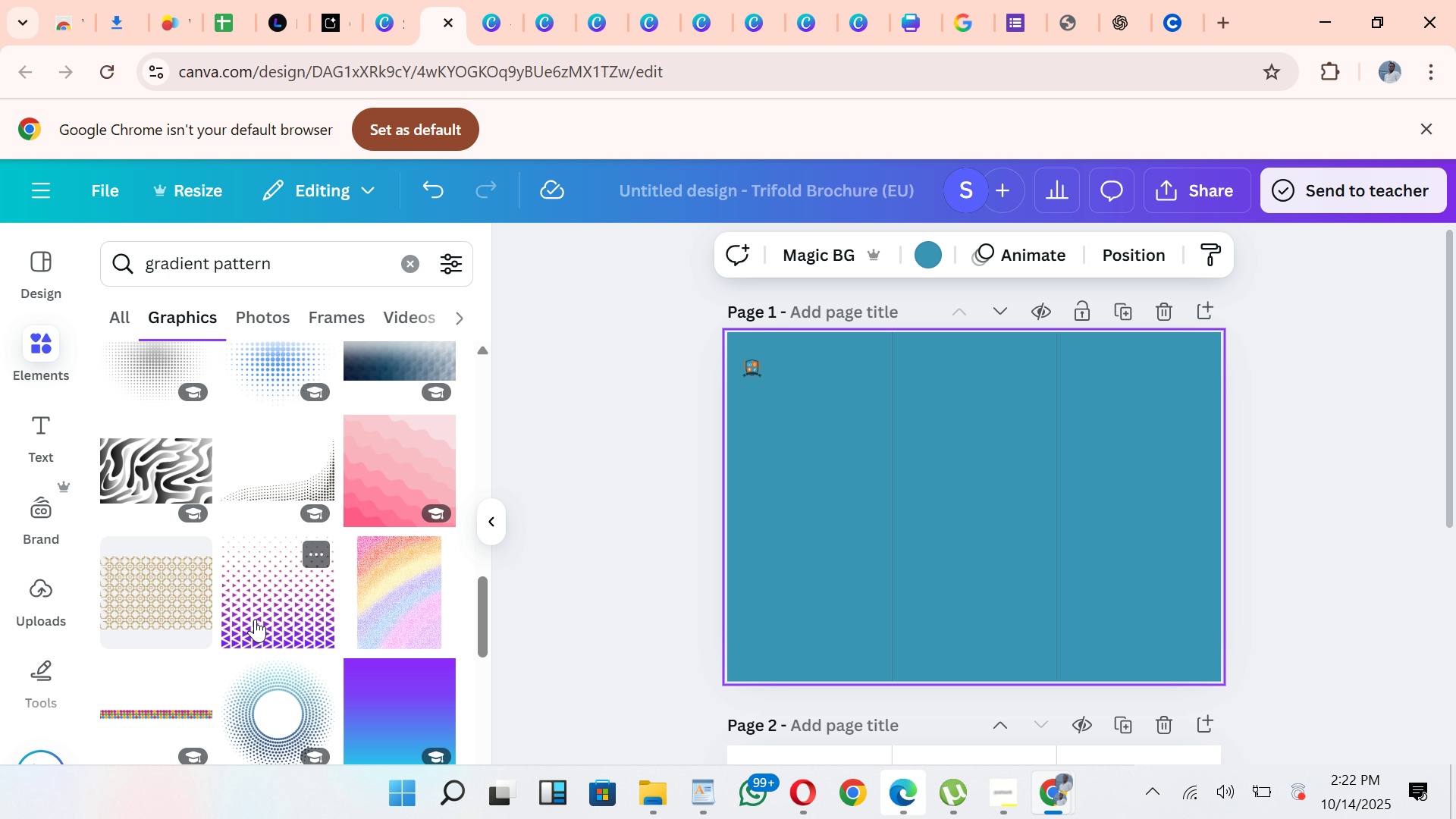 
left_click([256, 618])
 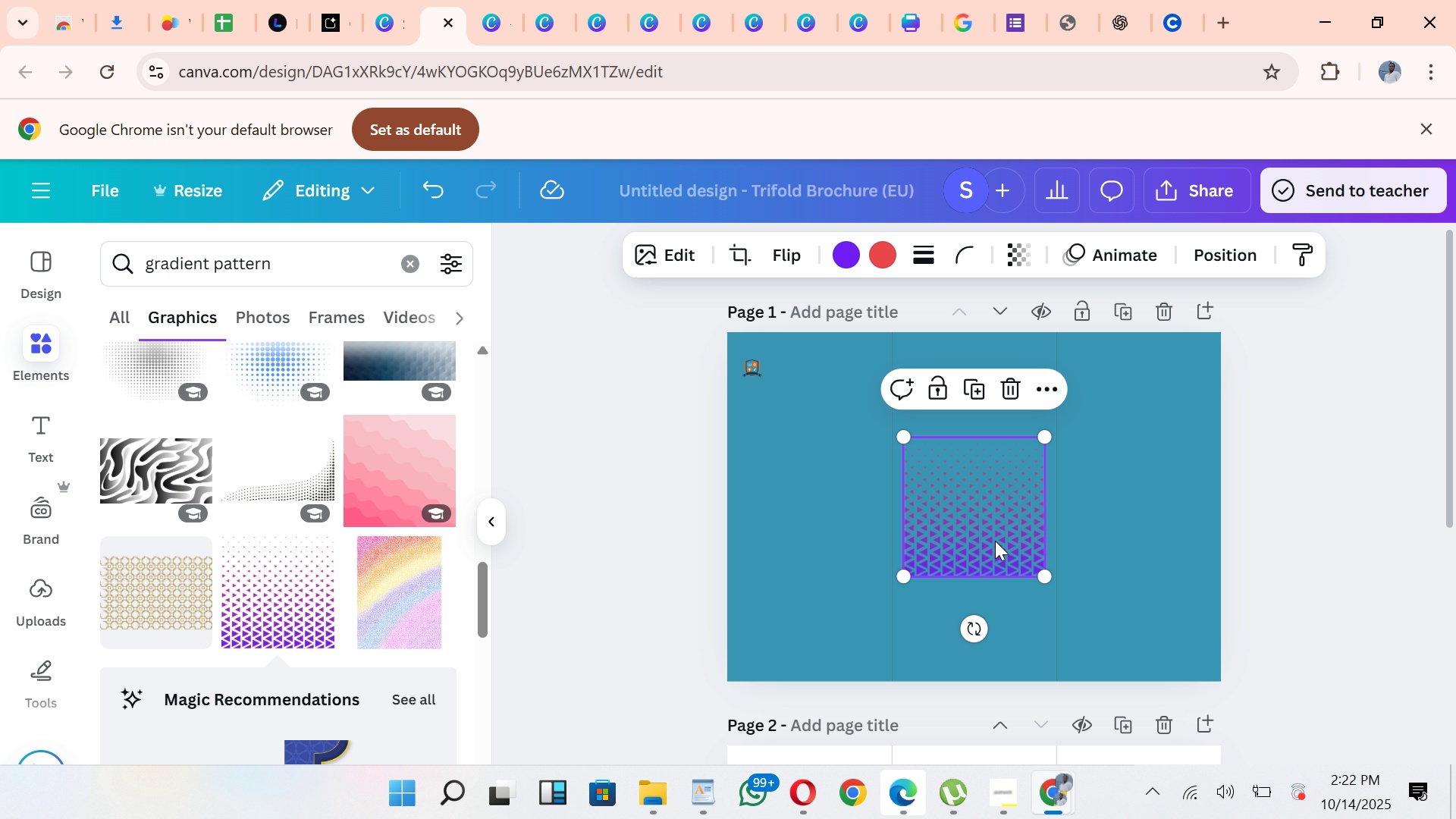 
left_click_drag(start_coordinate=[994, 538], to_coordinate=[817, 643])
 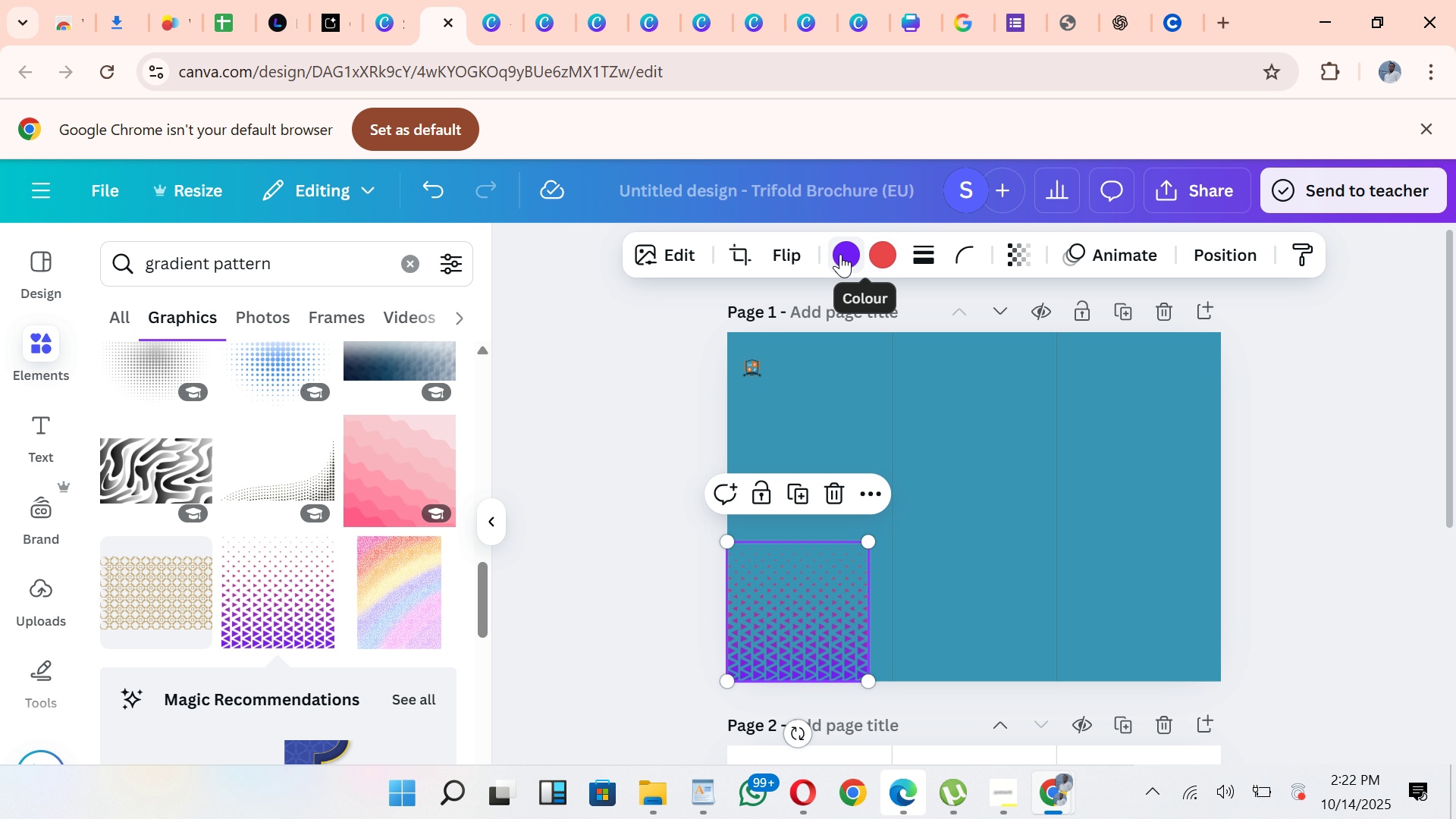 
left_click([840, 254])
 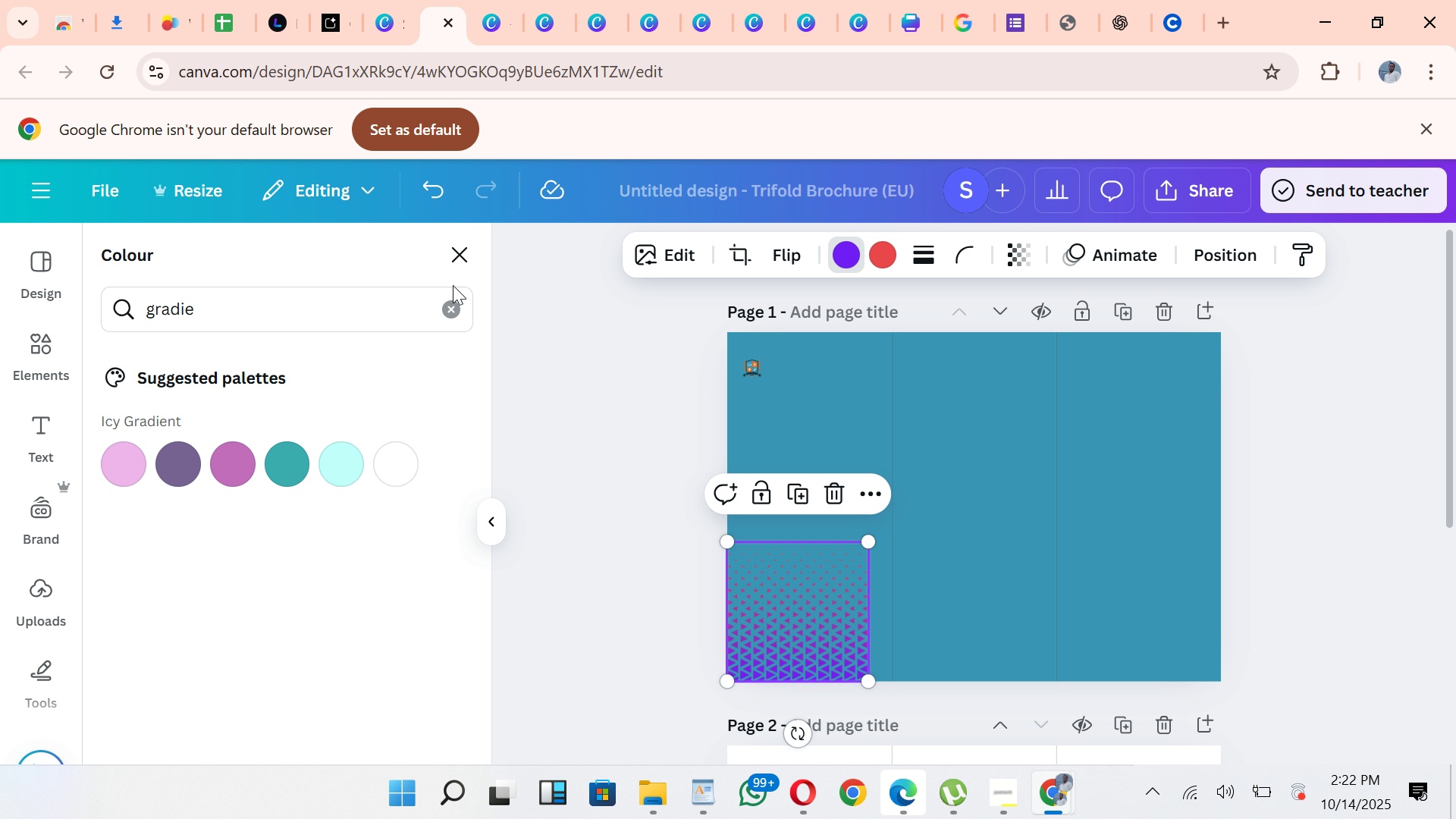 
left_click([456, 300])
 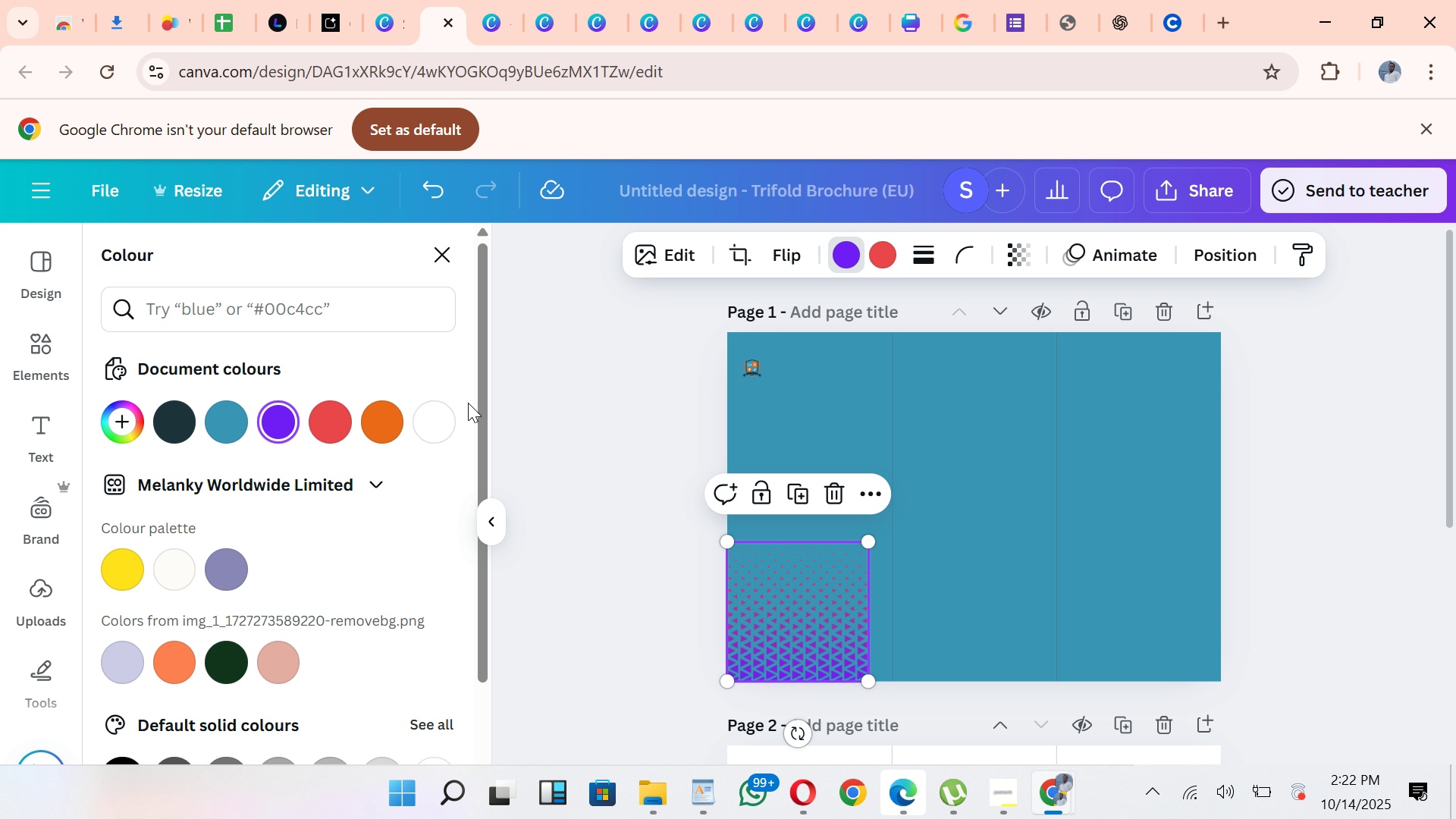 
left_click_drag(start_coordinate=[484, 386], to_coordinate=[540, 394])
 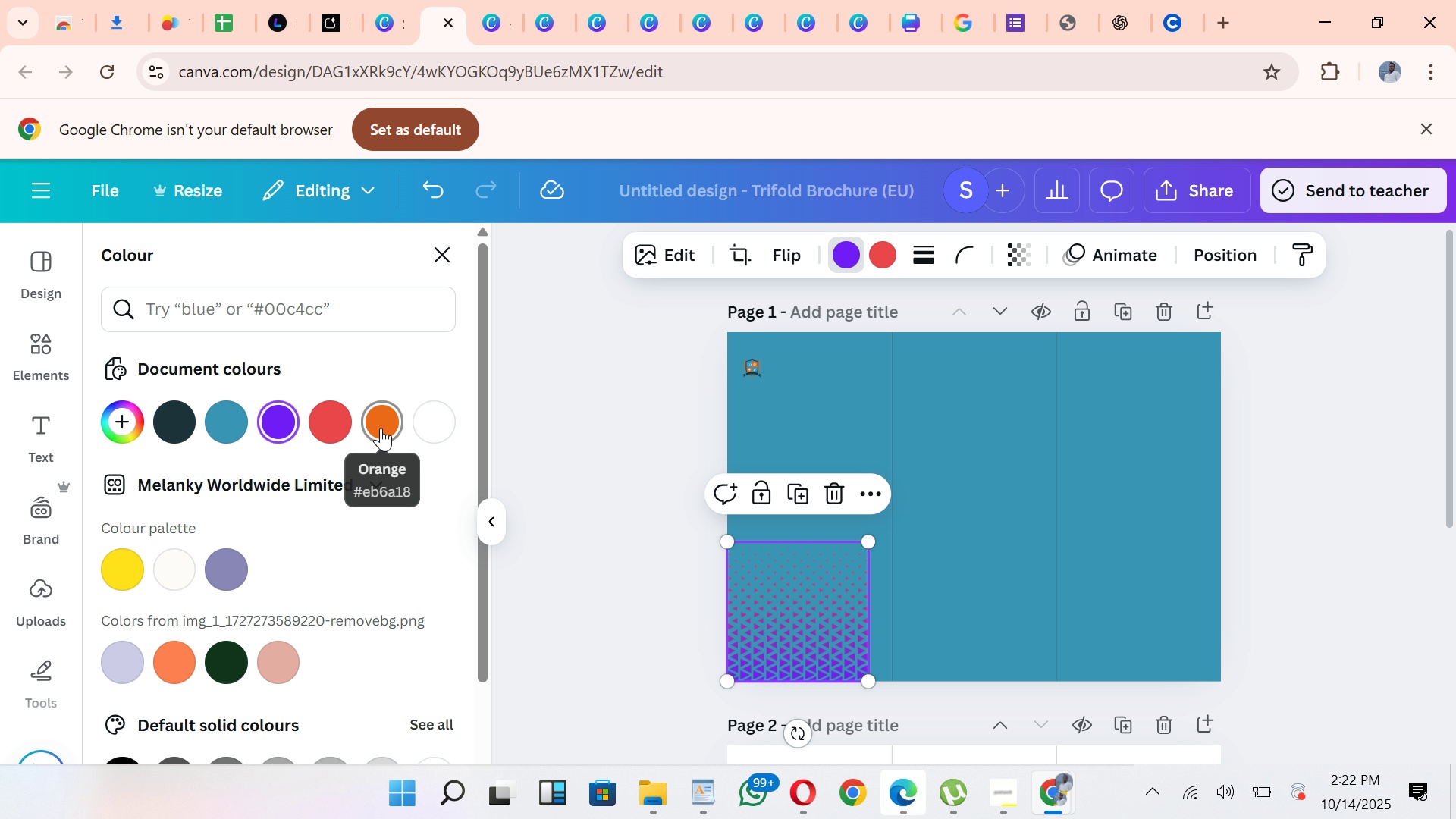 
left_click([381, 428])
 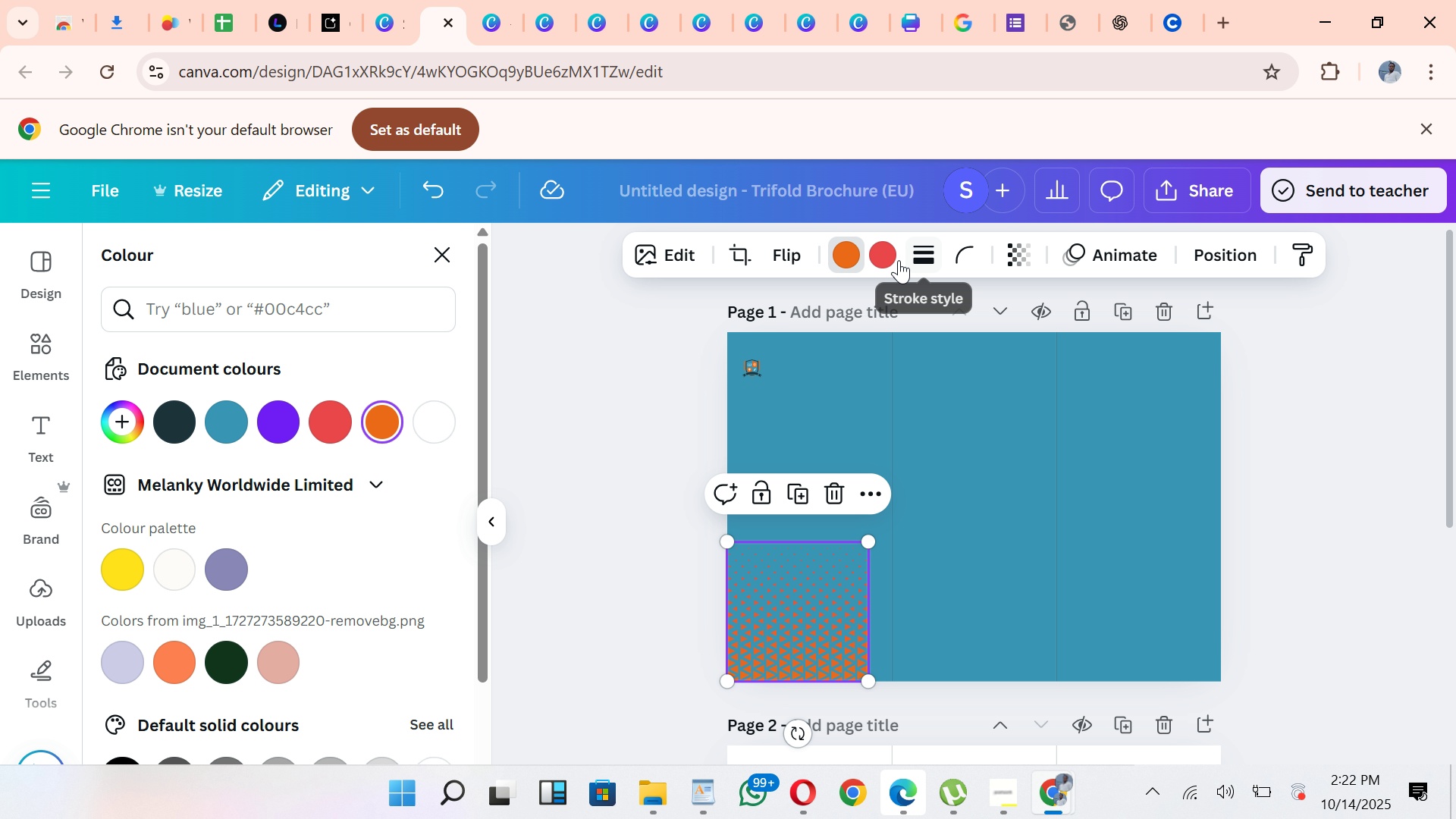 
left_click([890, 258])
 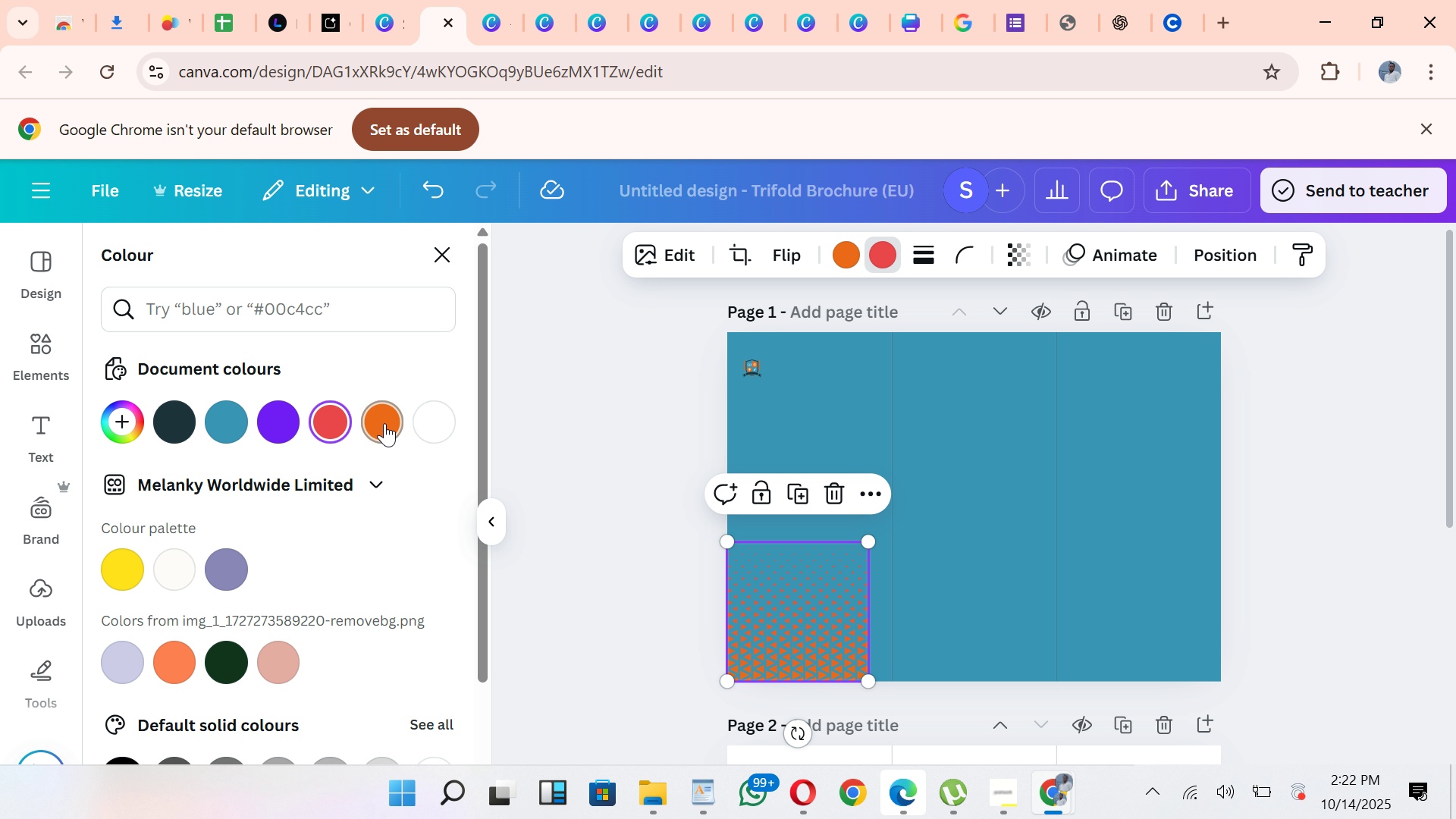 
left_click([383, 422])
 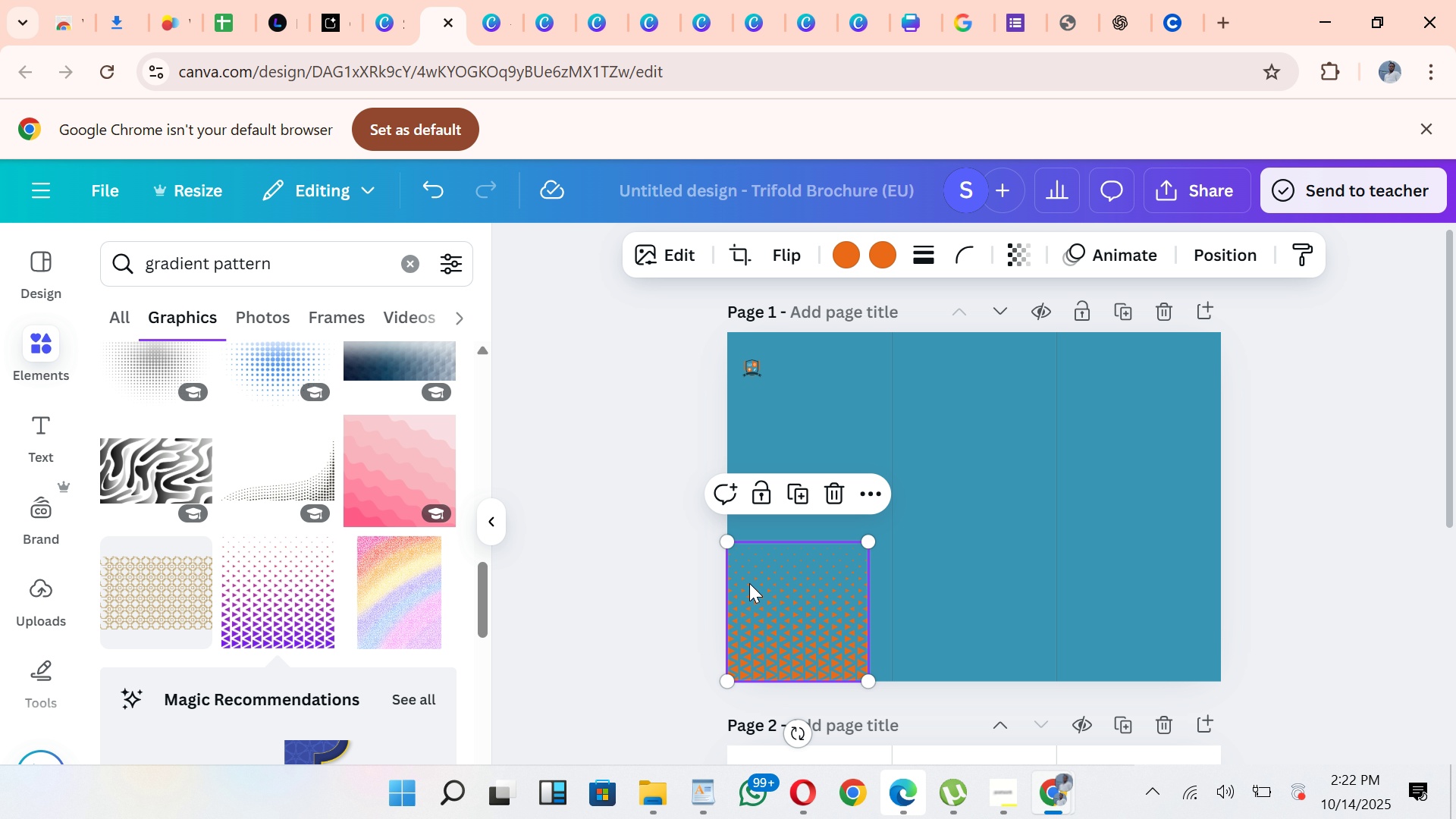 
left_click([792, 492])
 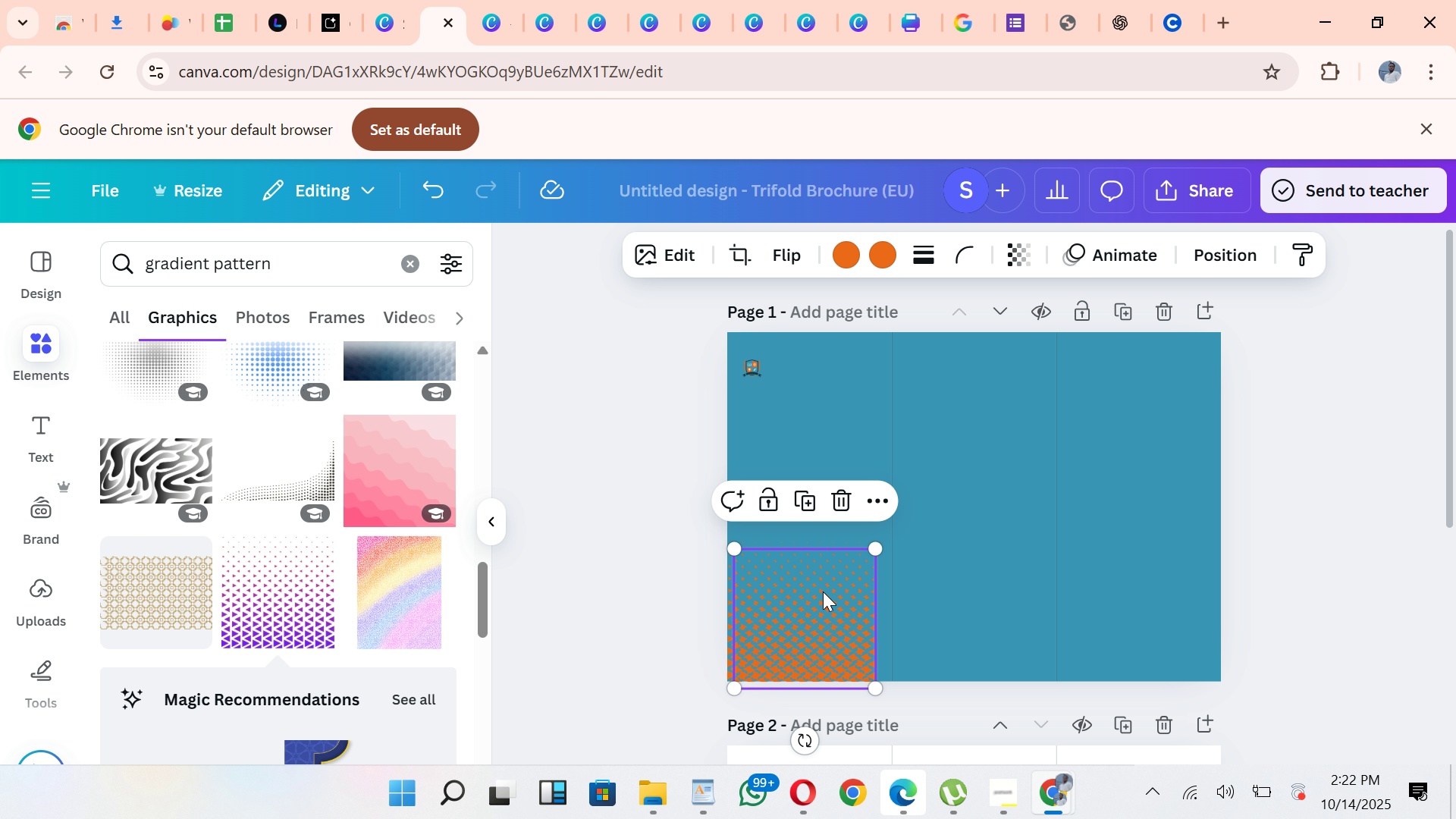 
left_click_drag(start_coordinate=[820, 589], to_coordinate=[956, 586])
 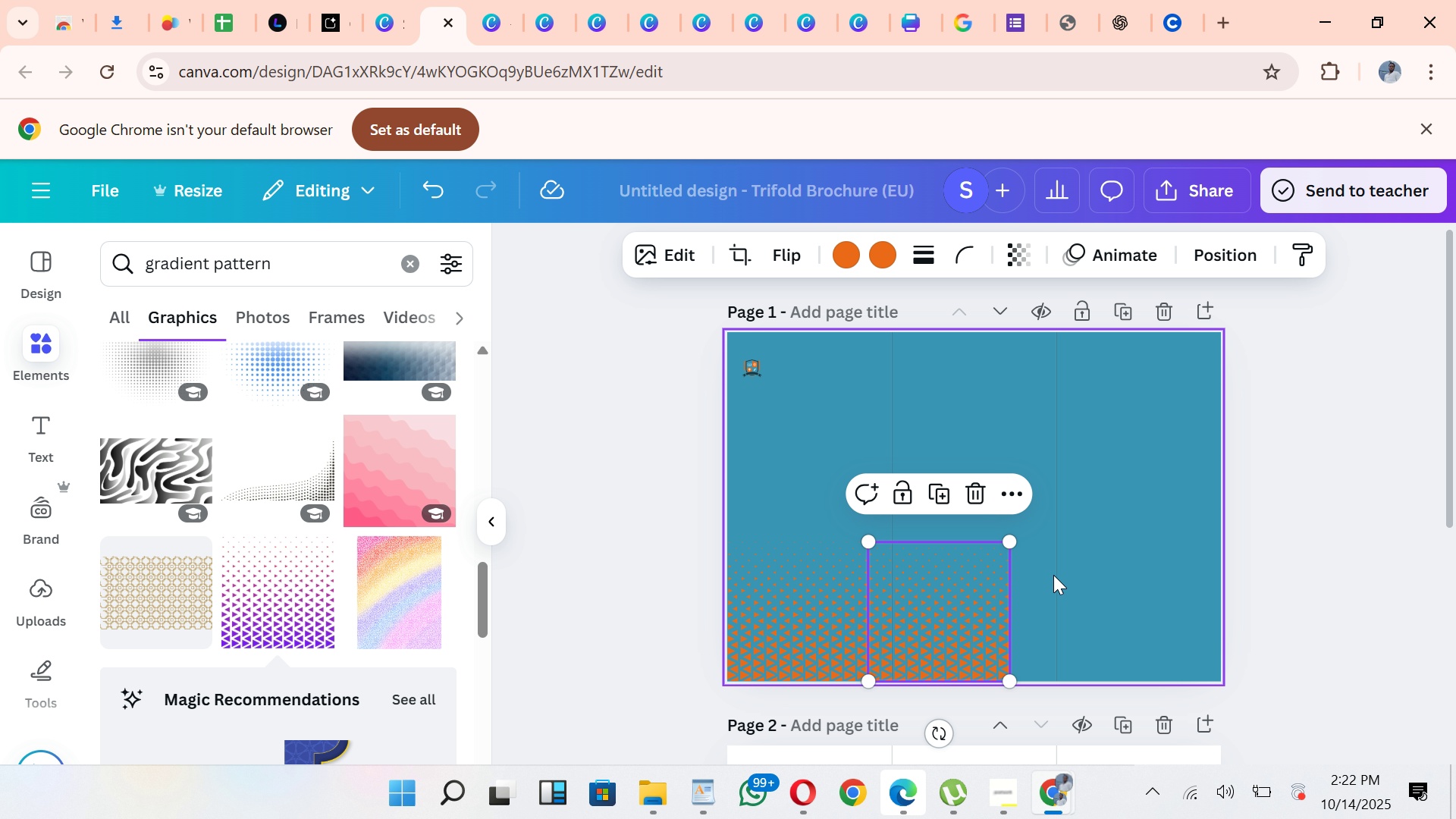 
left_click([1053, 575])
 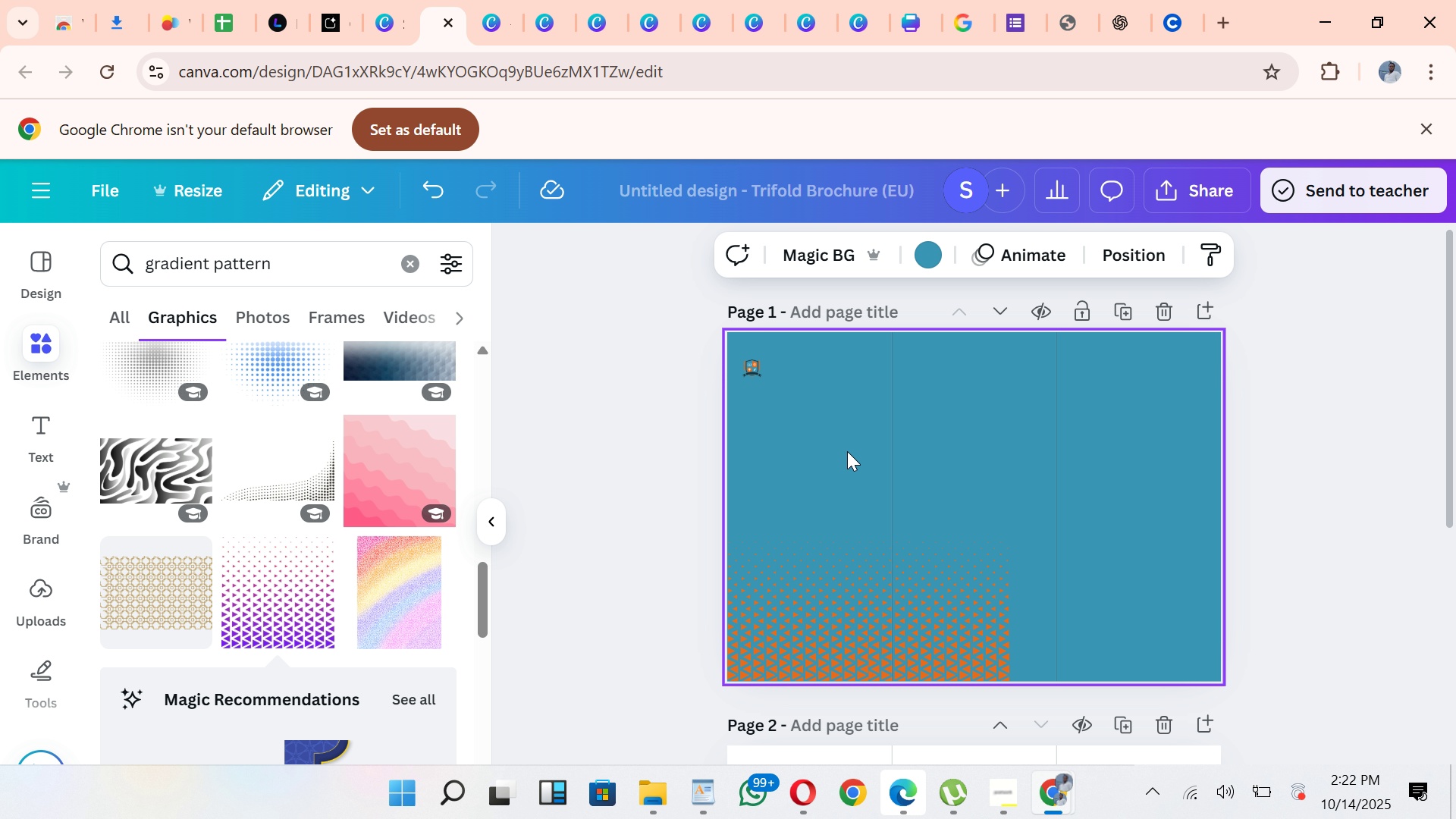 
left_click([921, 598])
 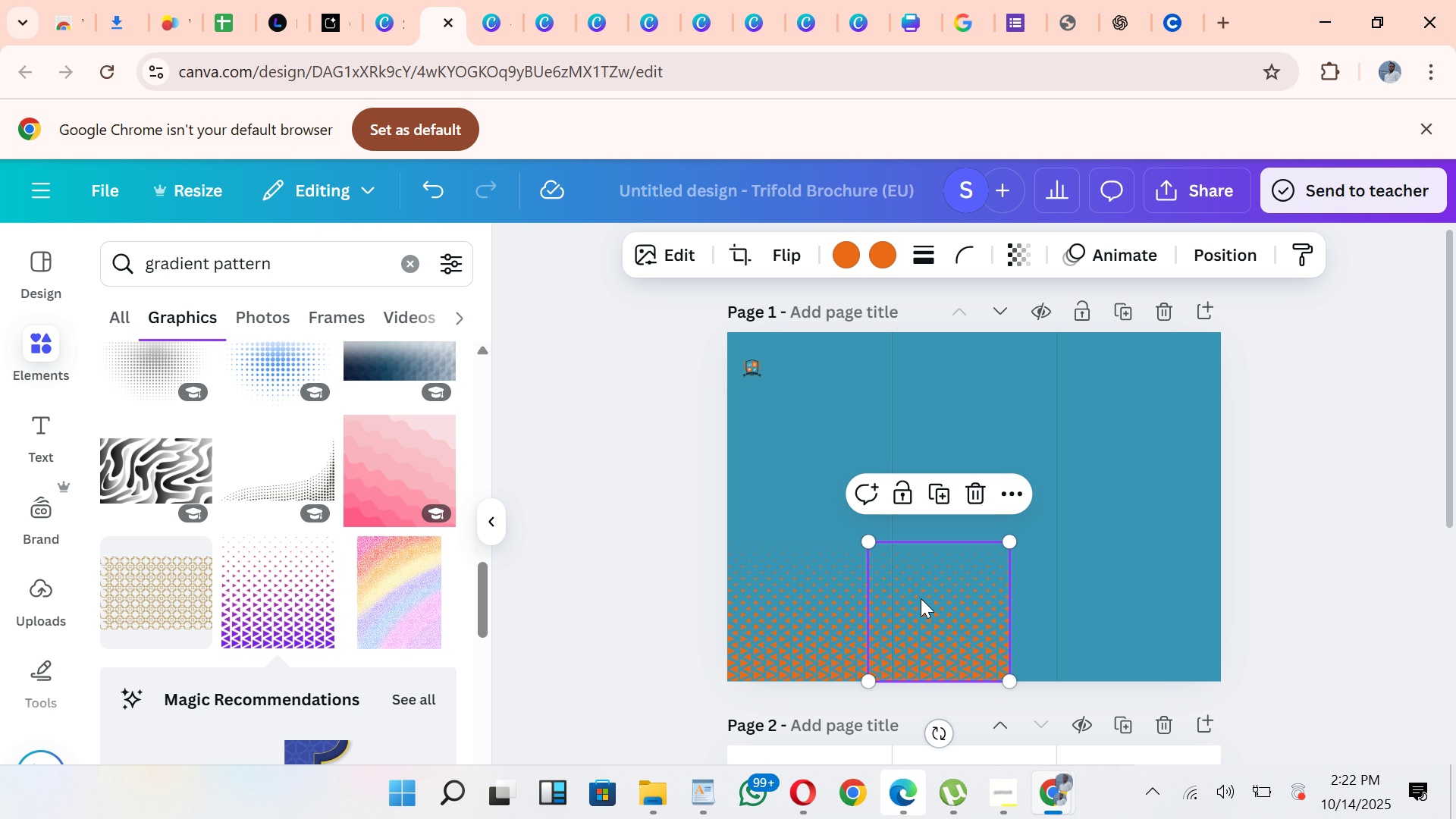 
key(ArrowLeft)
 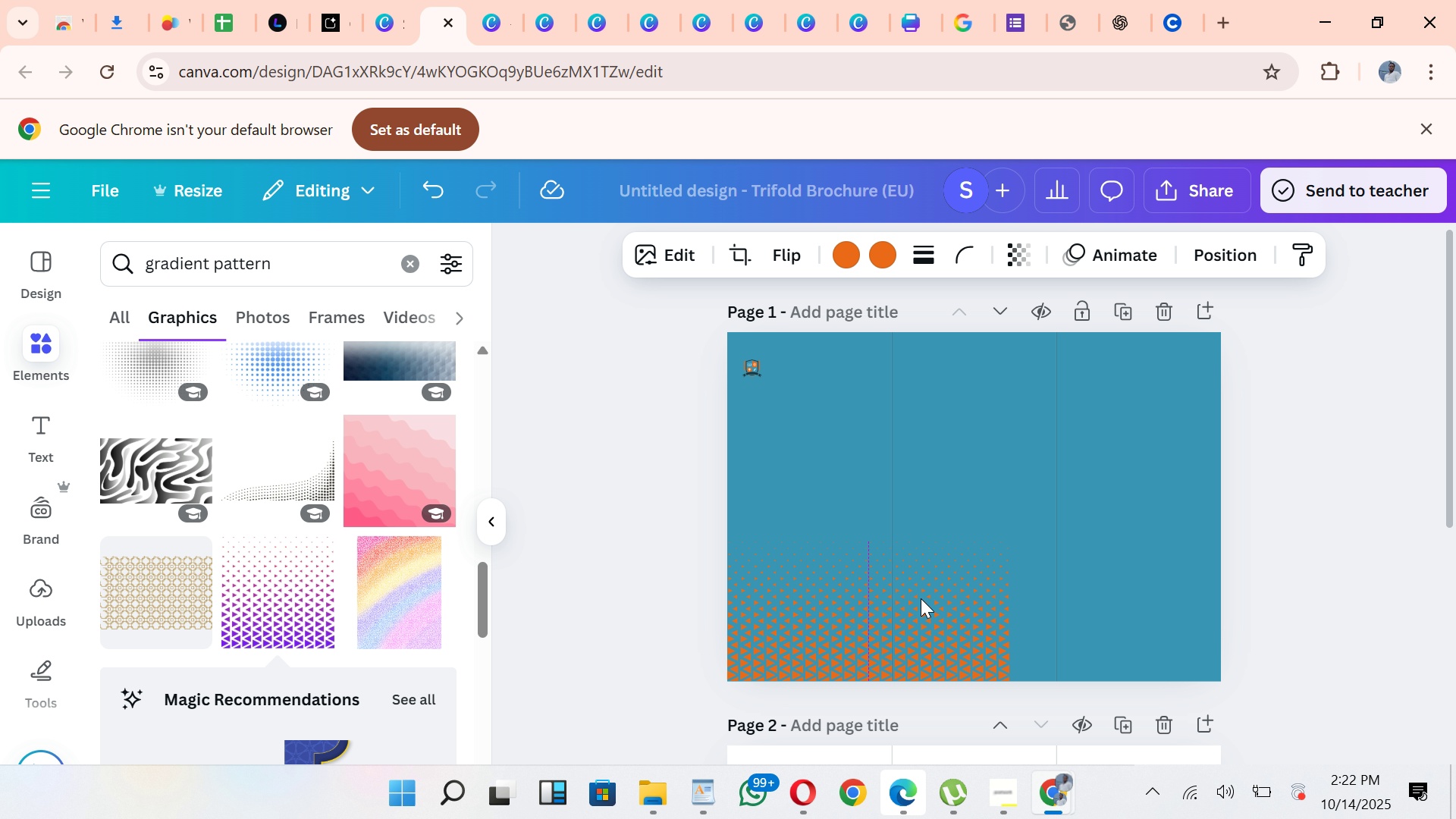 
key(ArrowRight)
 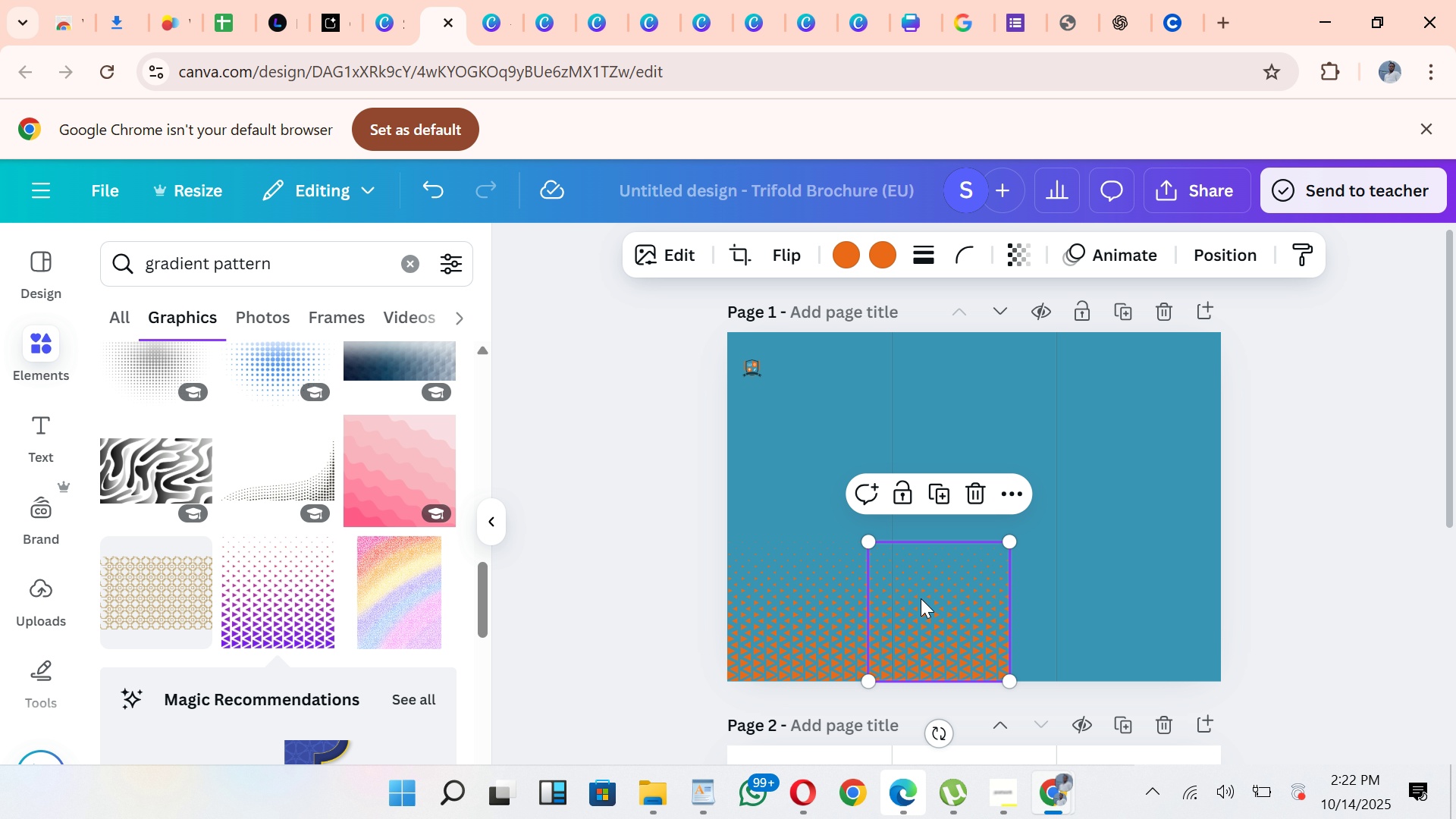 
left_click([943, 503])
 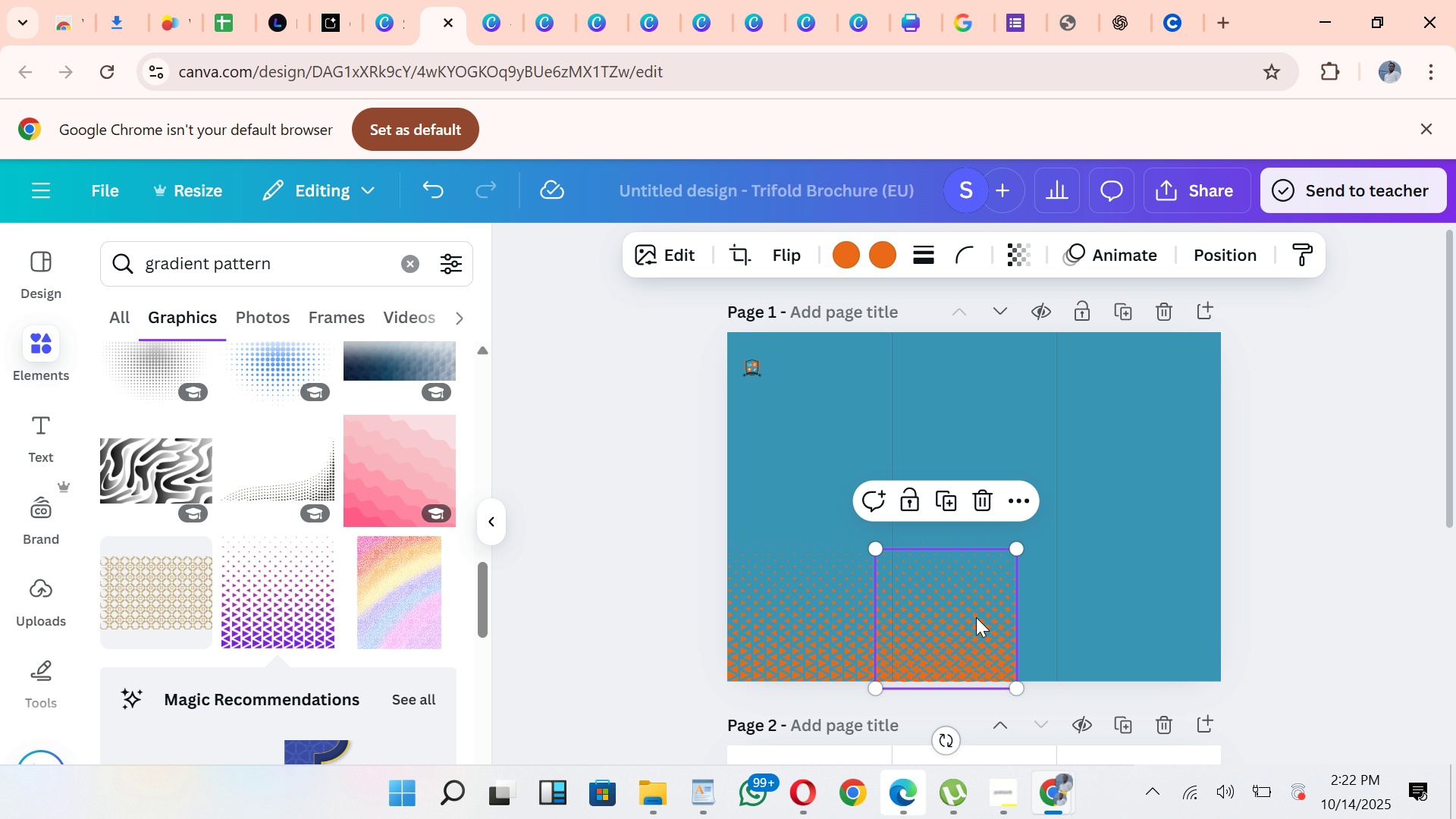 
left_click_drag(start_coordinate=[977, 618], to_coordinate=[1110, 613])
 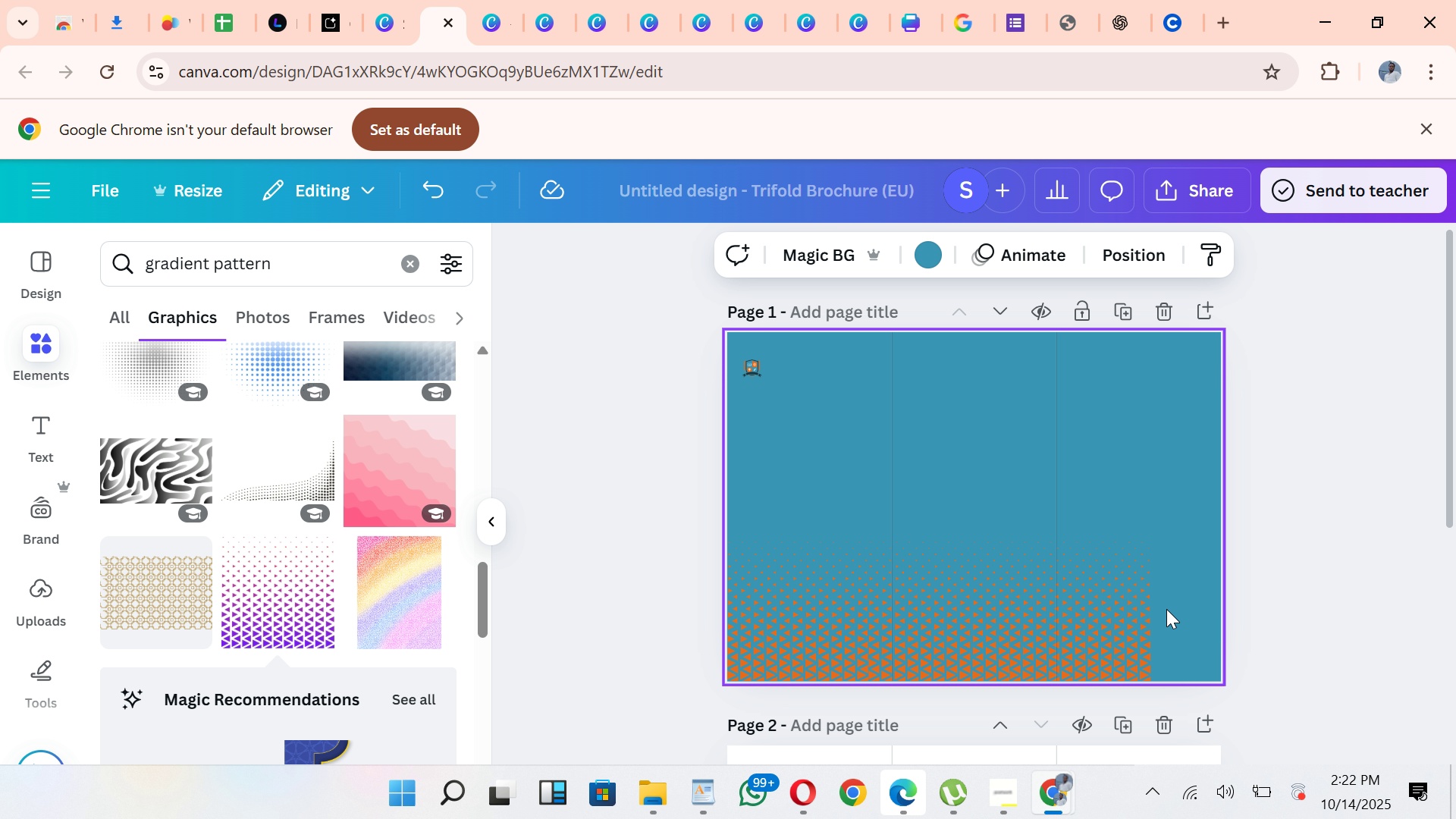 
left_click([1166, 609])
 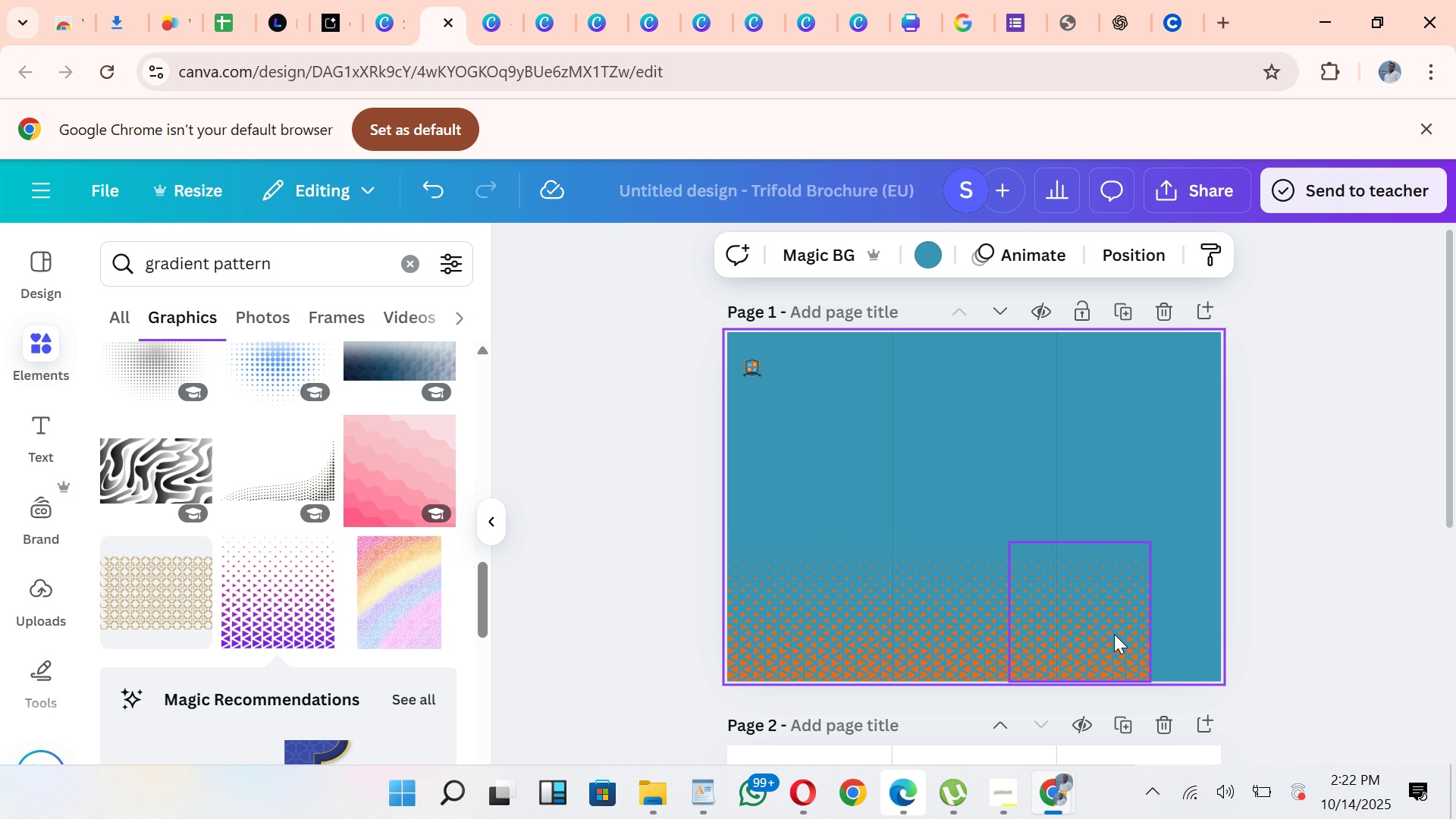 
left_click([1114, 634])
 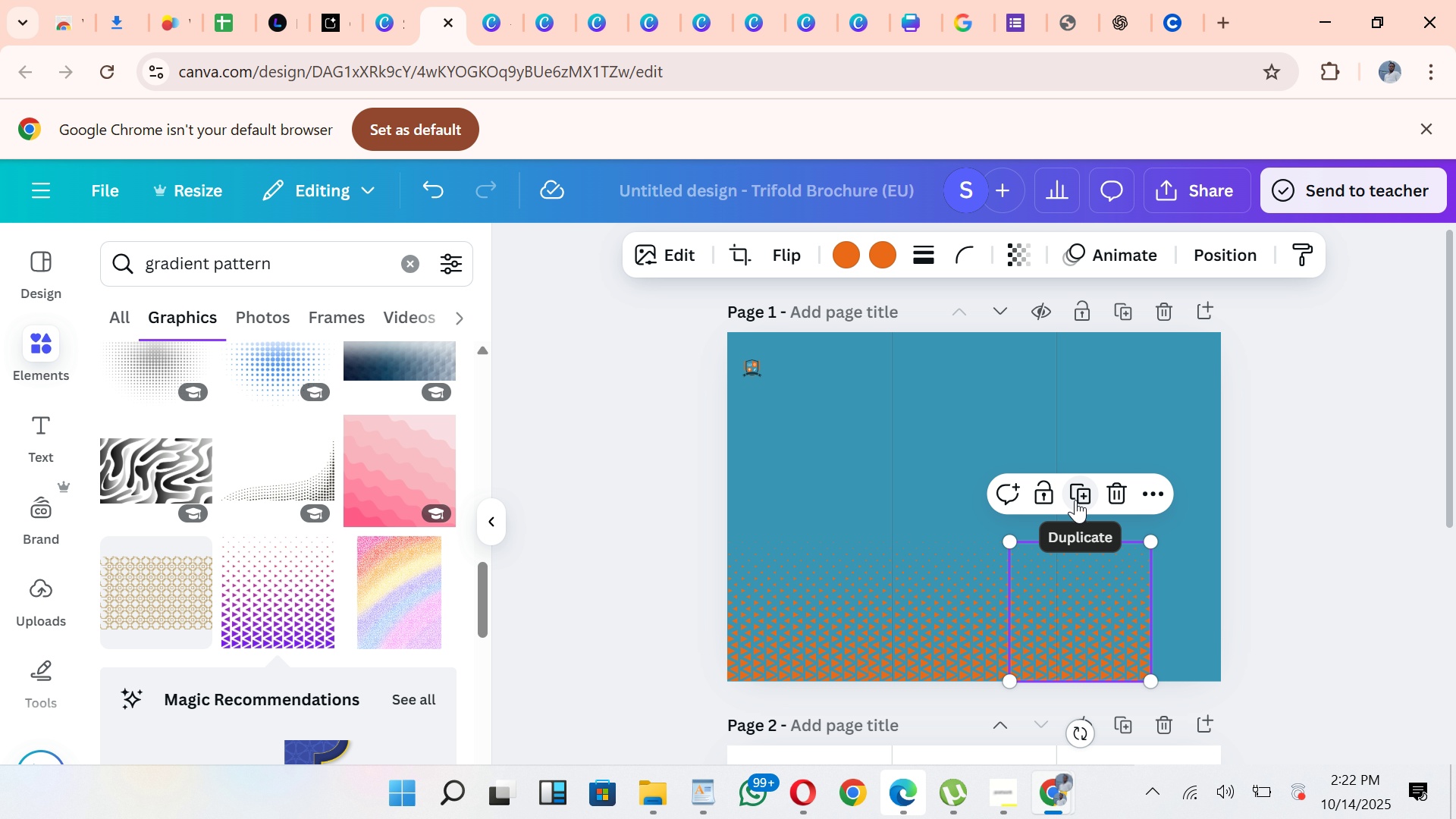 
left_click([1075, 500])
 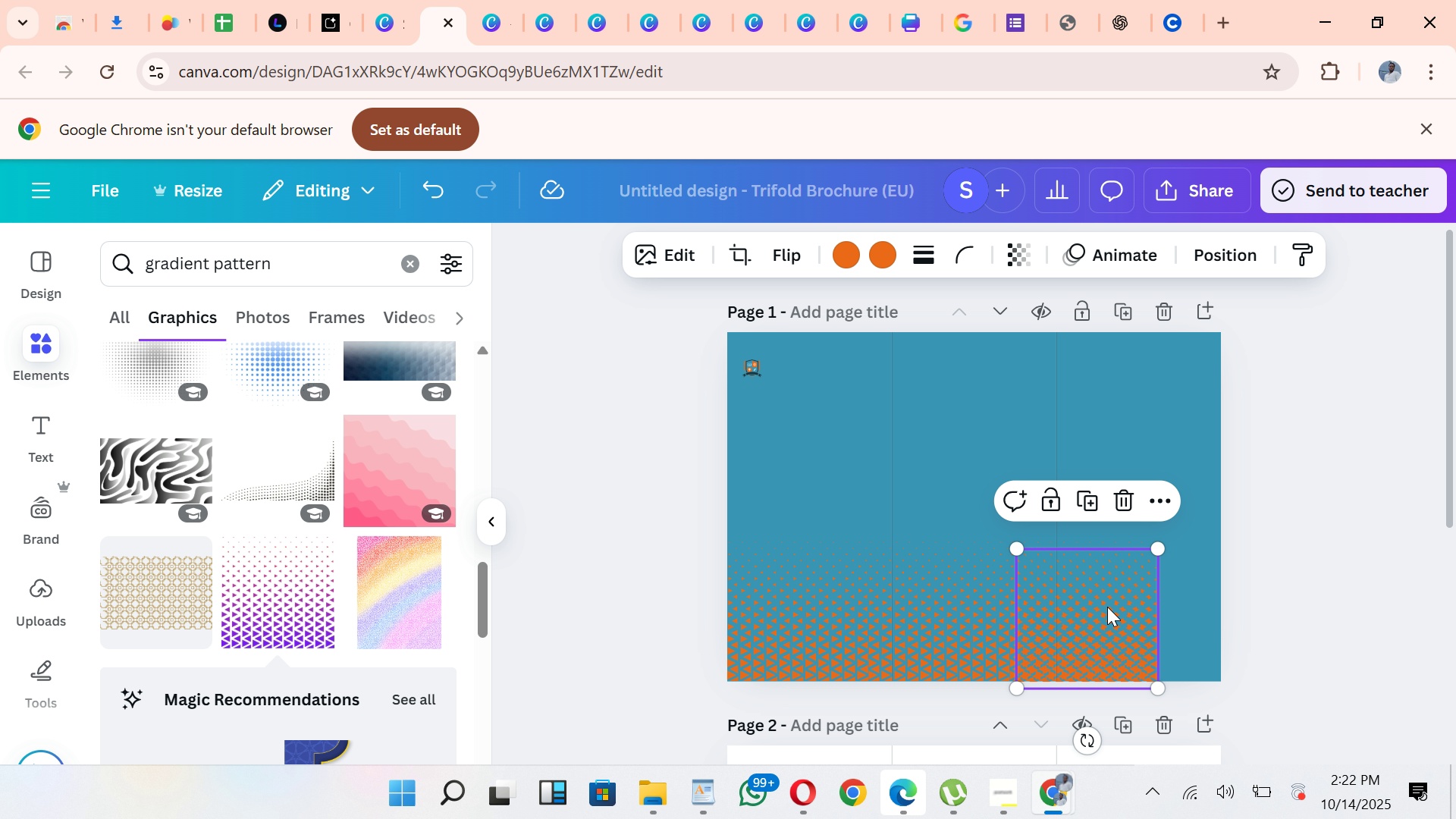 
left_click_drag(start_coordinate=[1112, 613], to_coordinate=[1244, 613])
 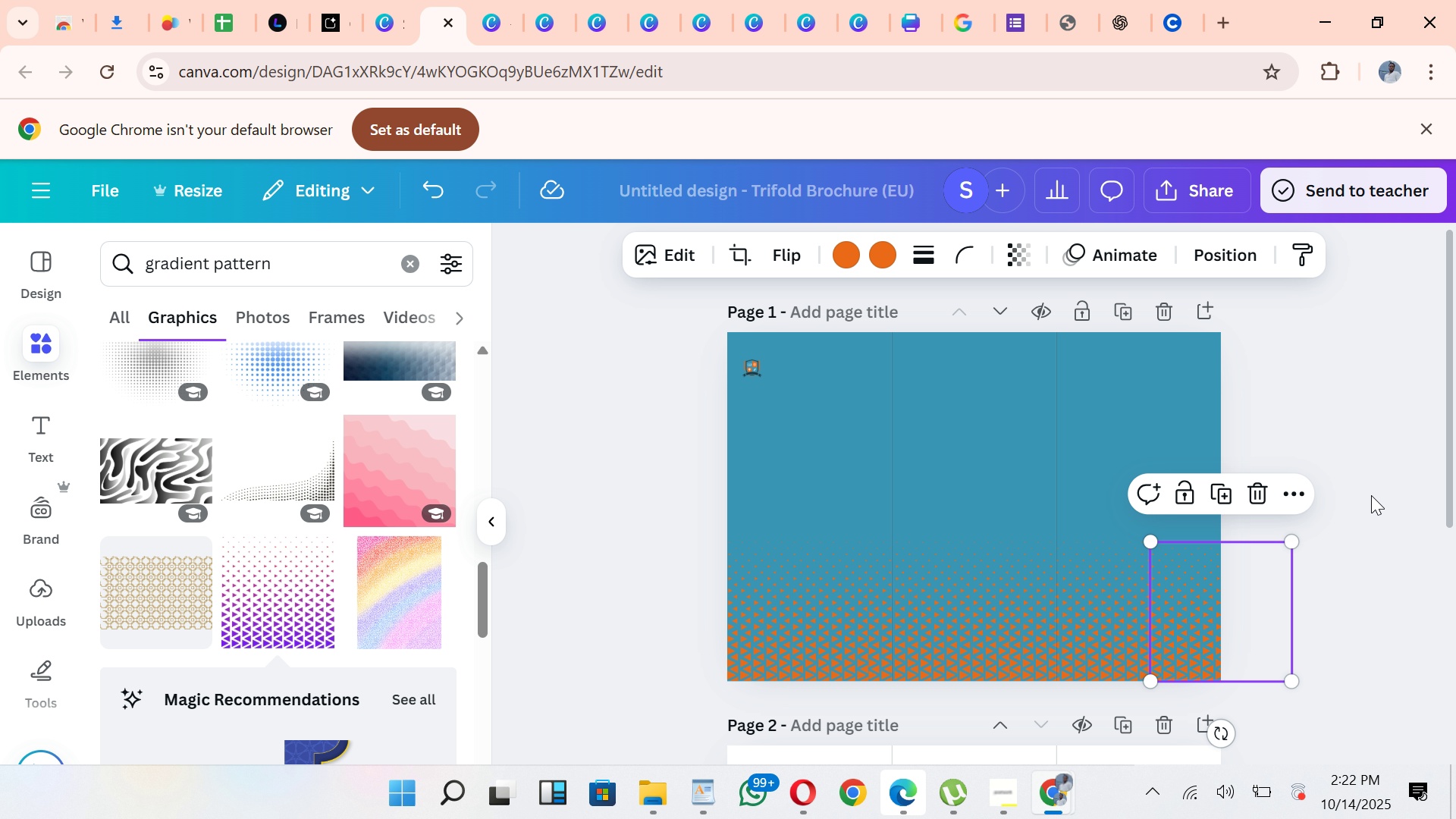 
left_click([1370, 496])
 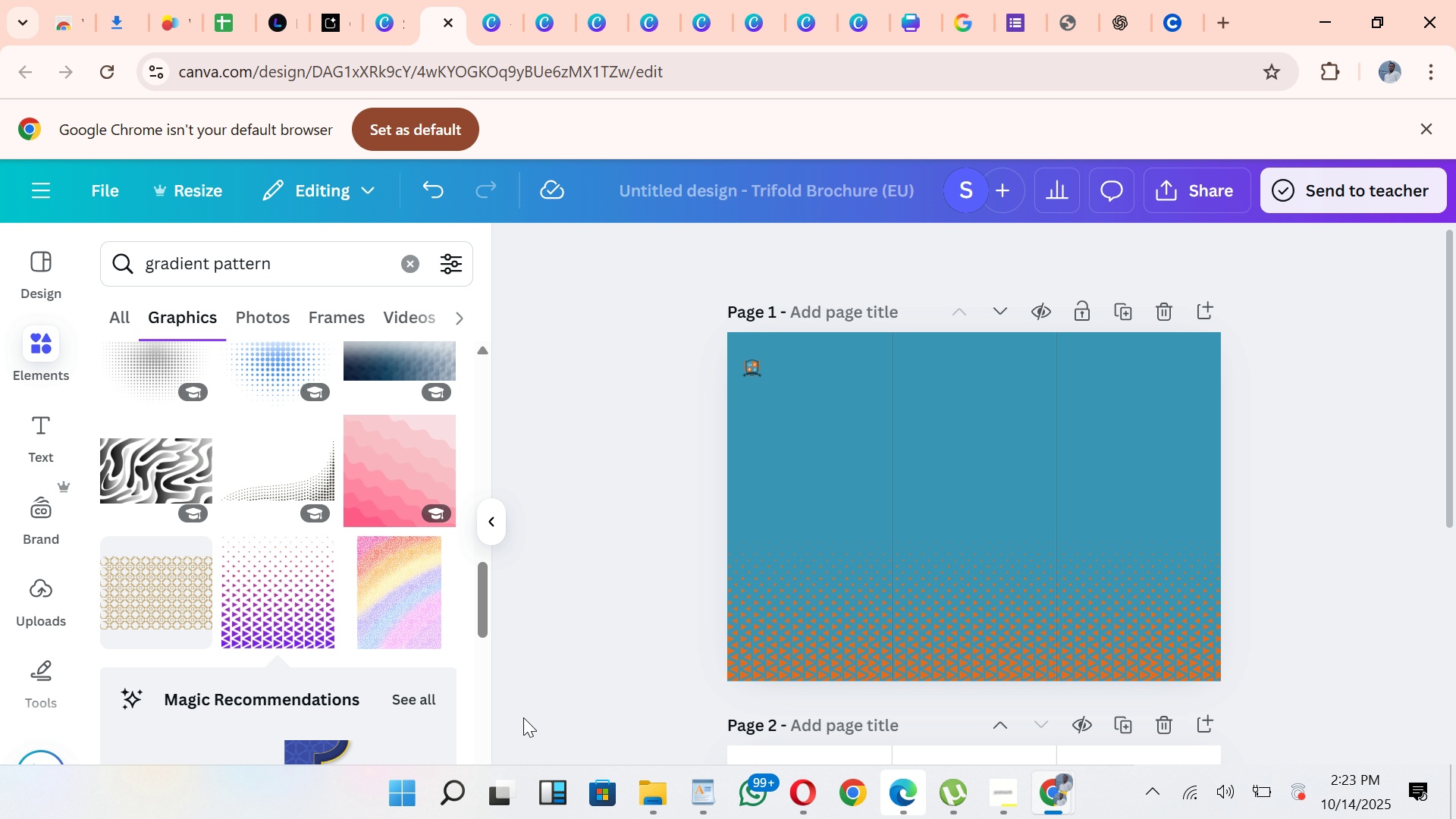 
wait(5.86)
 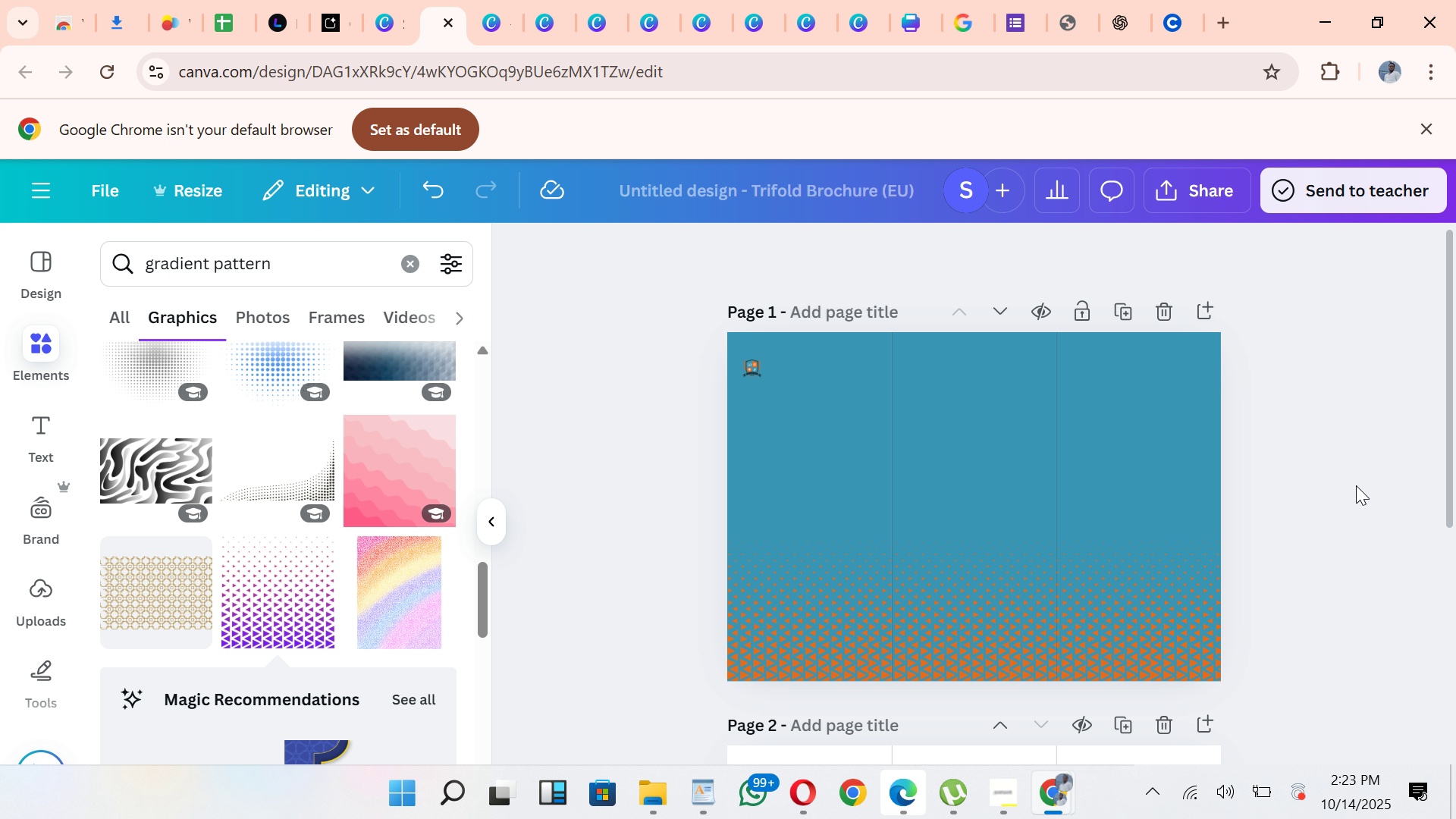 
left_click([1072, 453])
 